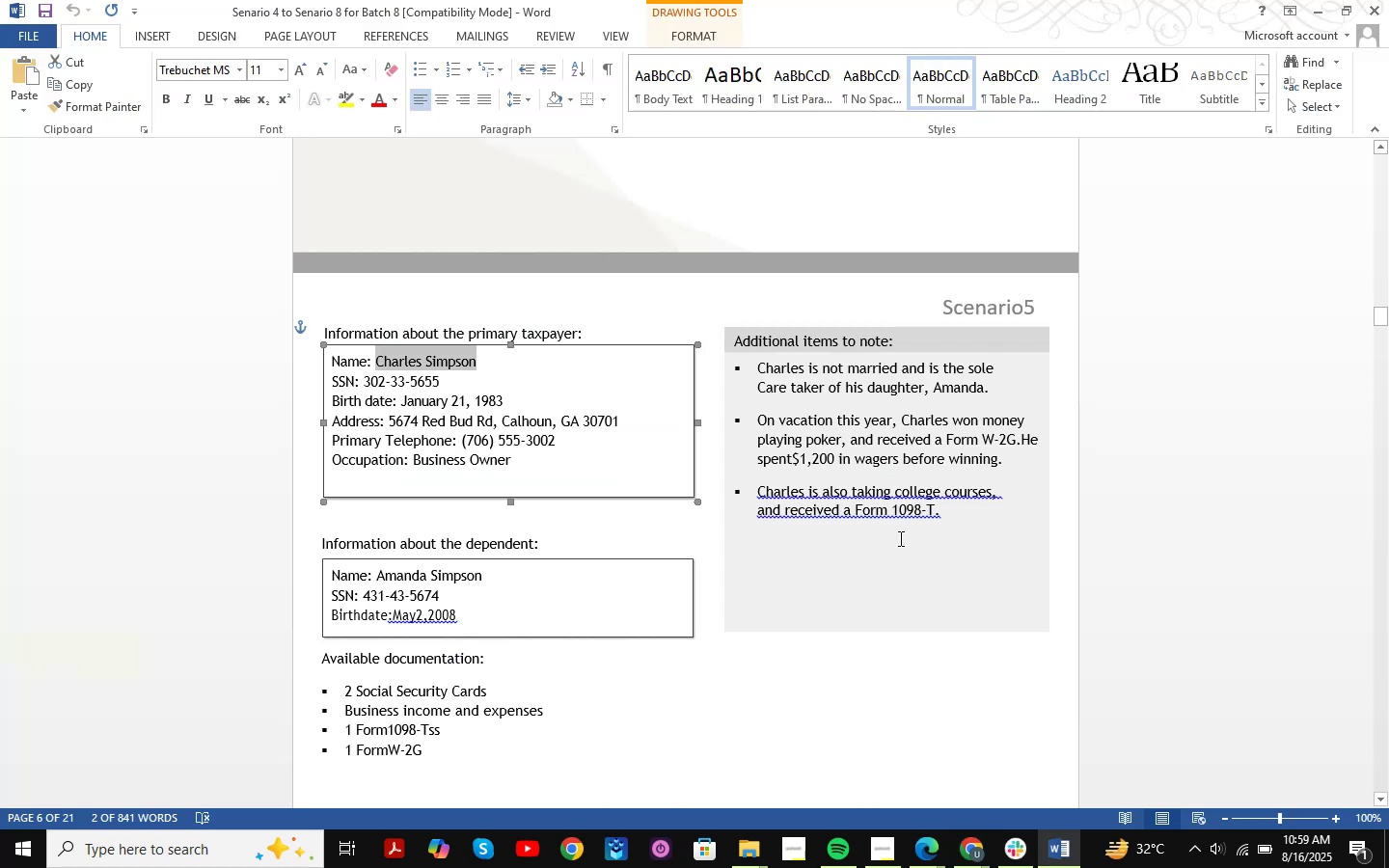 
key(Alt+Tab)
 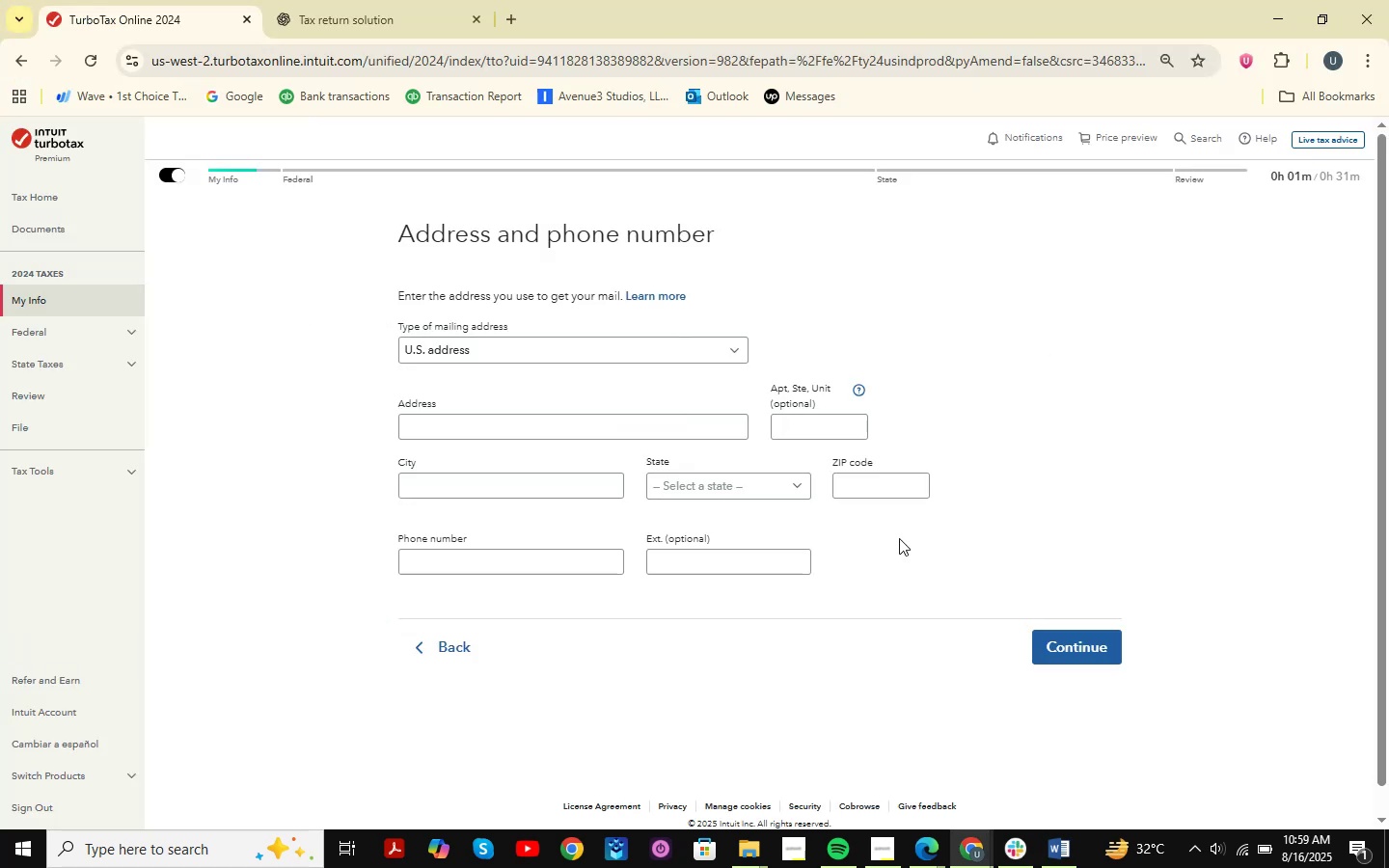 
key(Alt+AltLeft)
 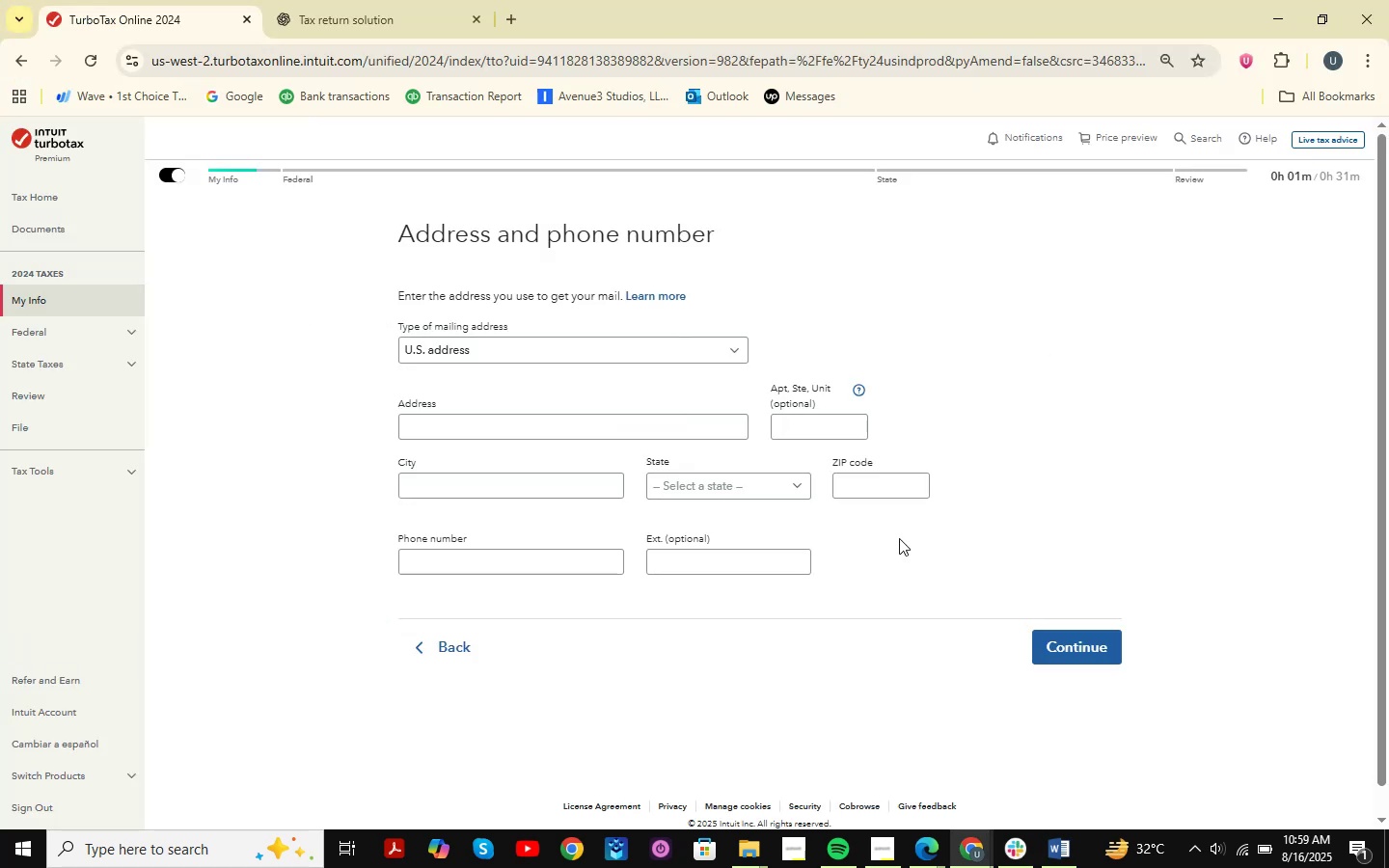 
key(Alt+Tab)
 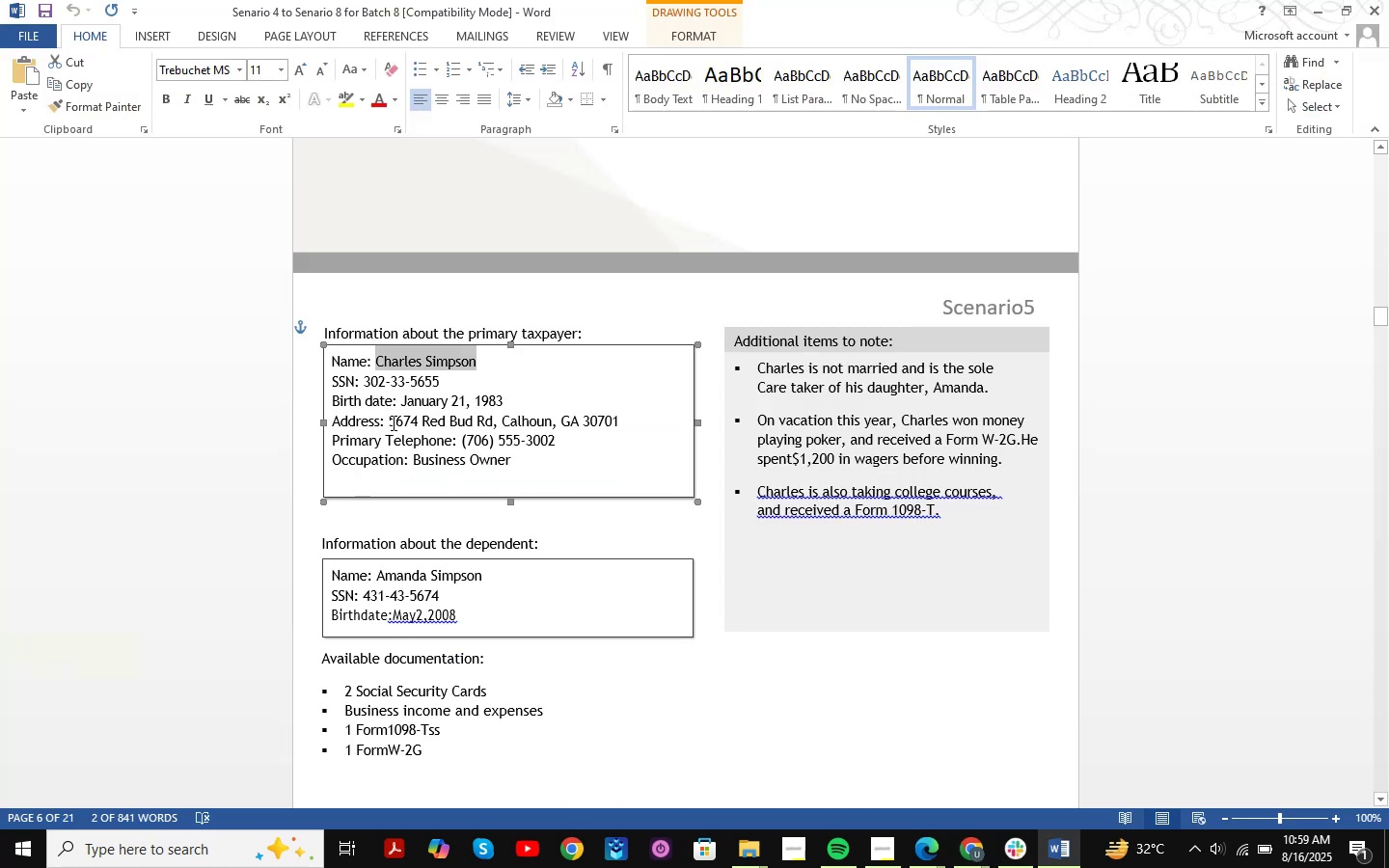 
wait(5.01)
 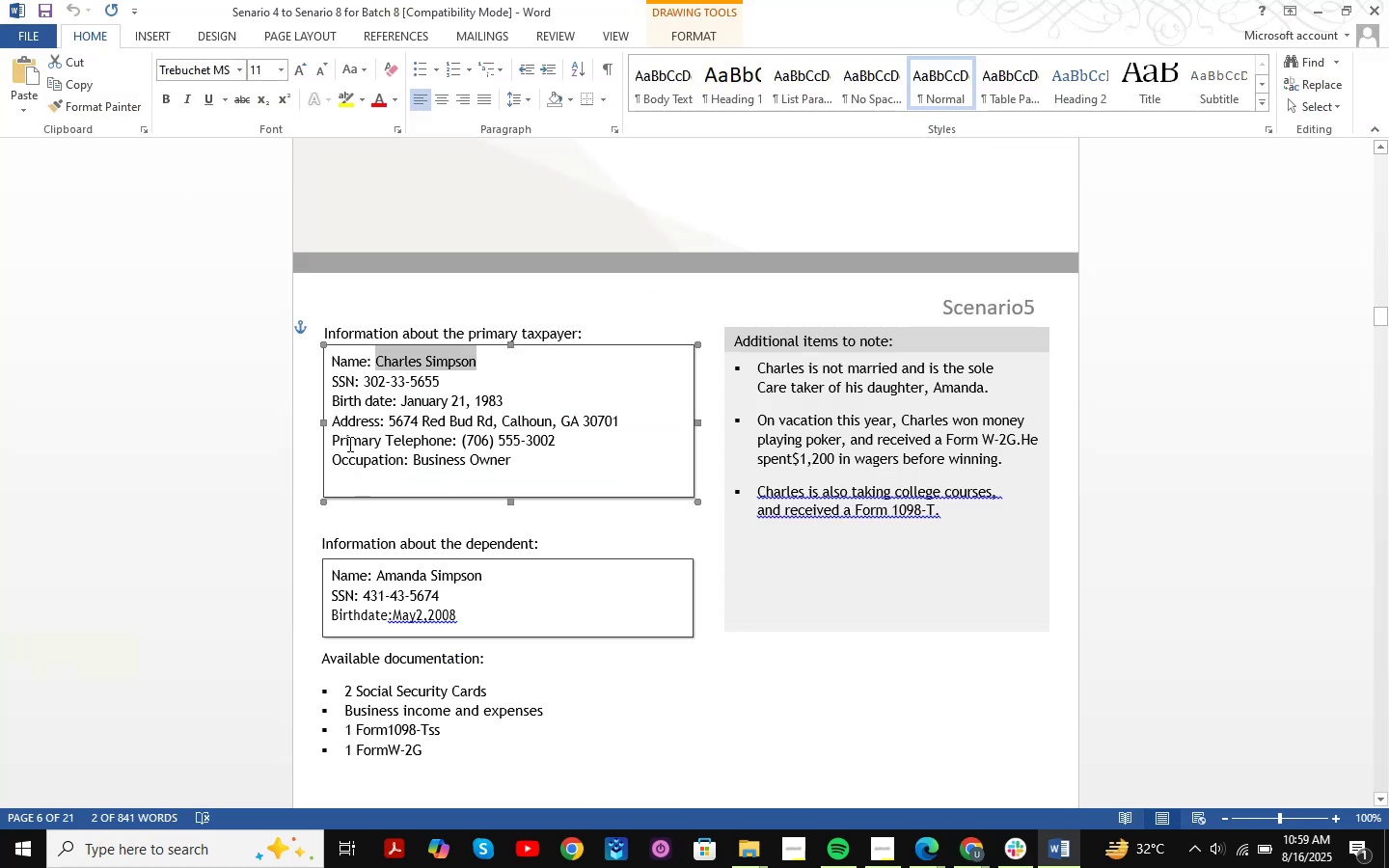 
left_click_drag(start_coordinate=[387, 420], to_coordinate=[683, 420])
 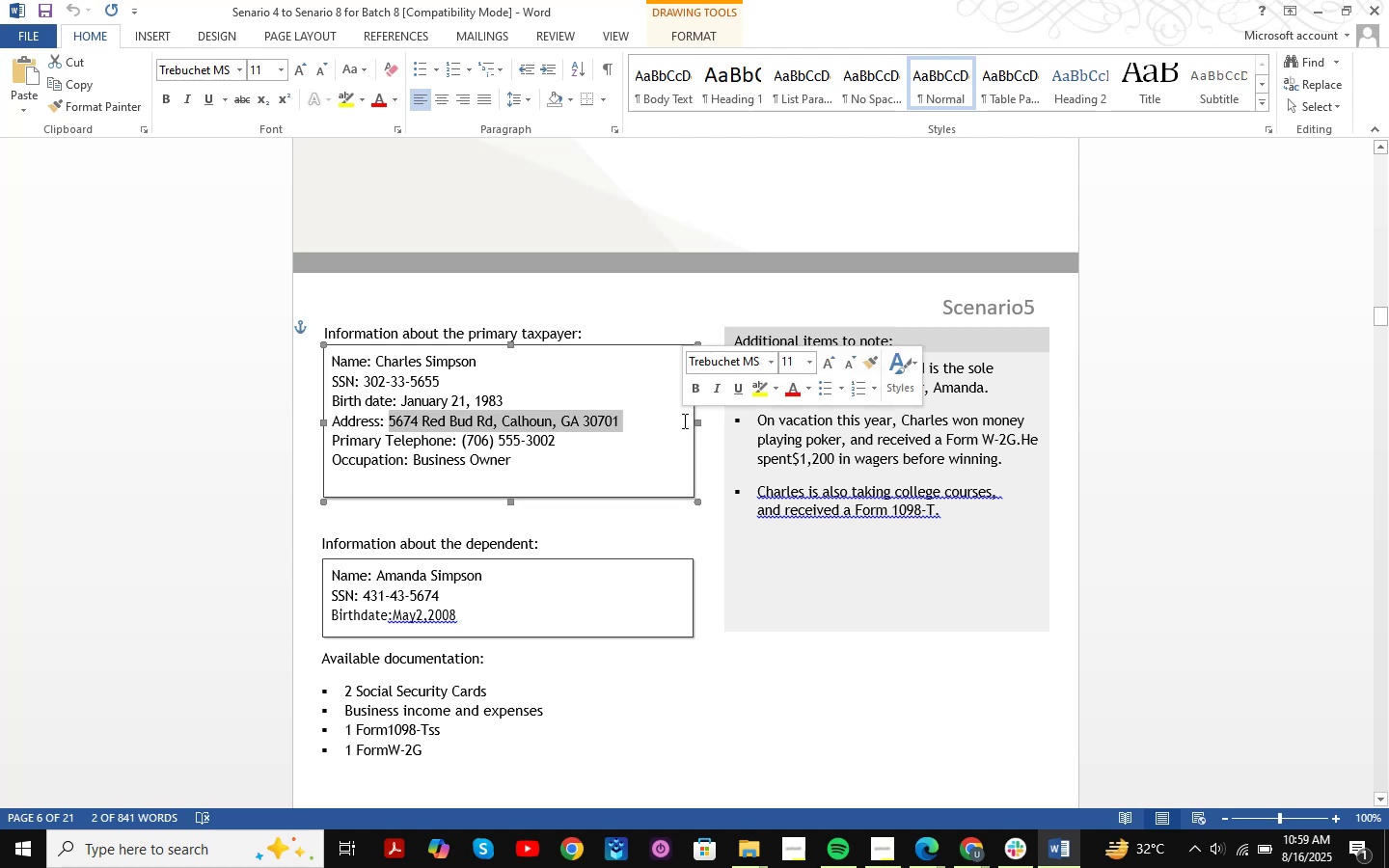 
key(Control+C)
 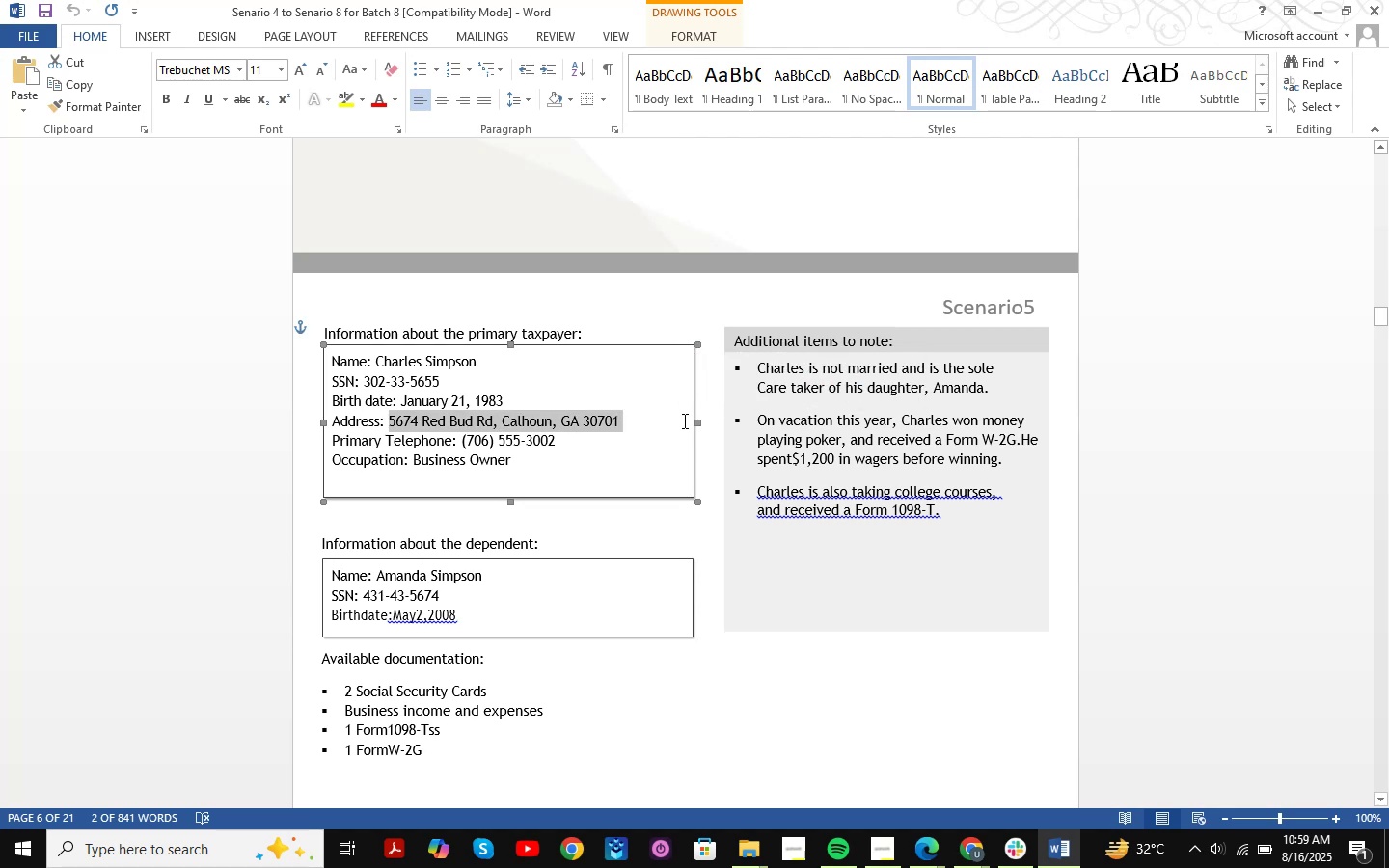 
key(Alt+AltLeft)
 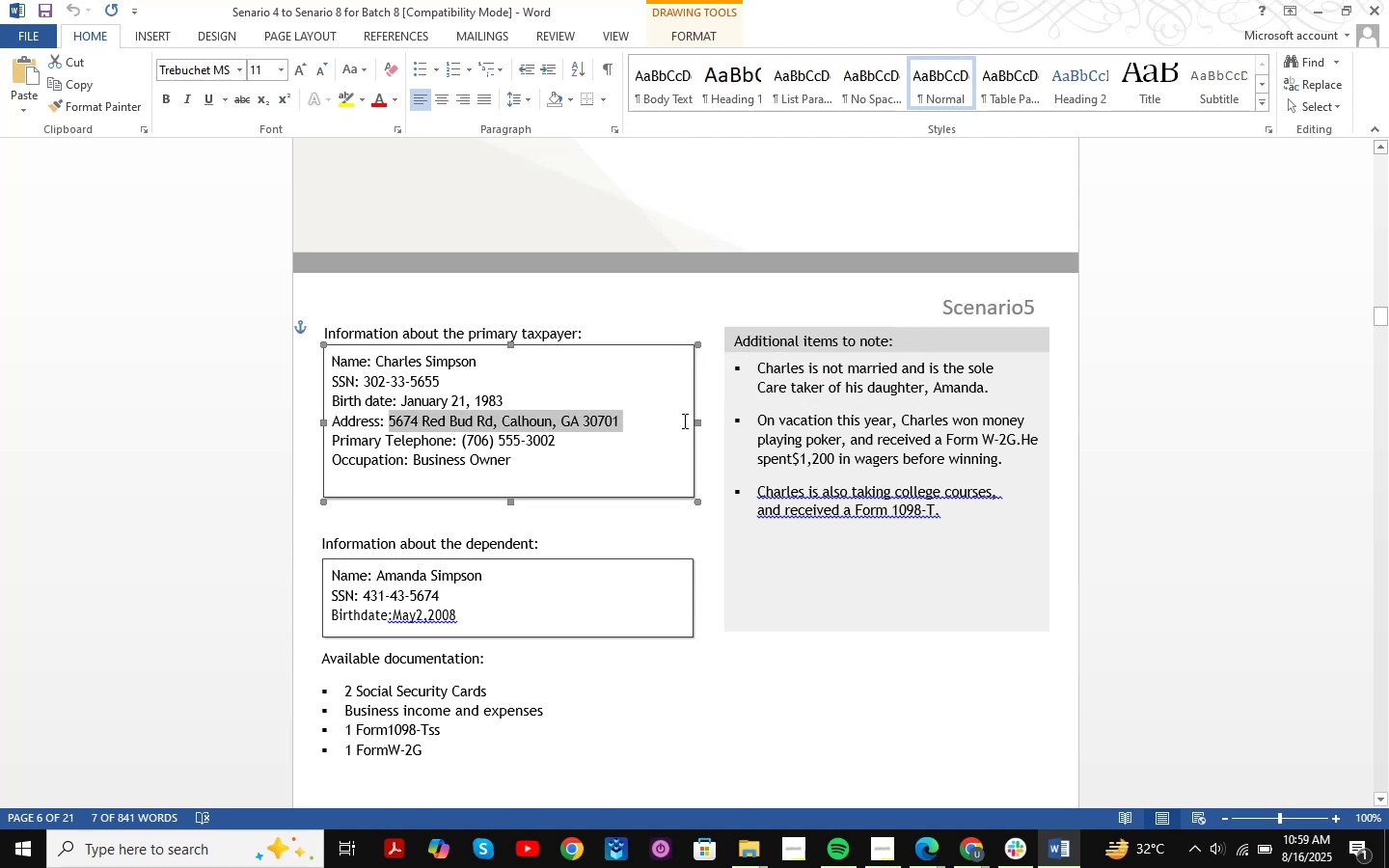 
key(Alt+Tab)
 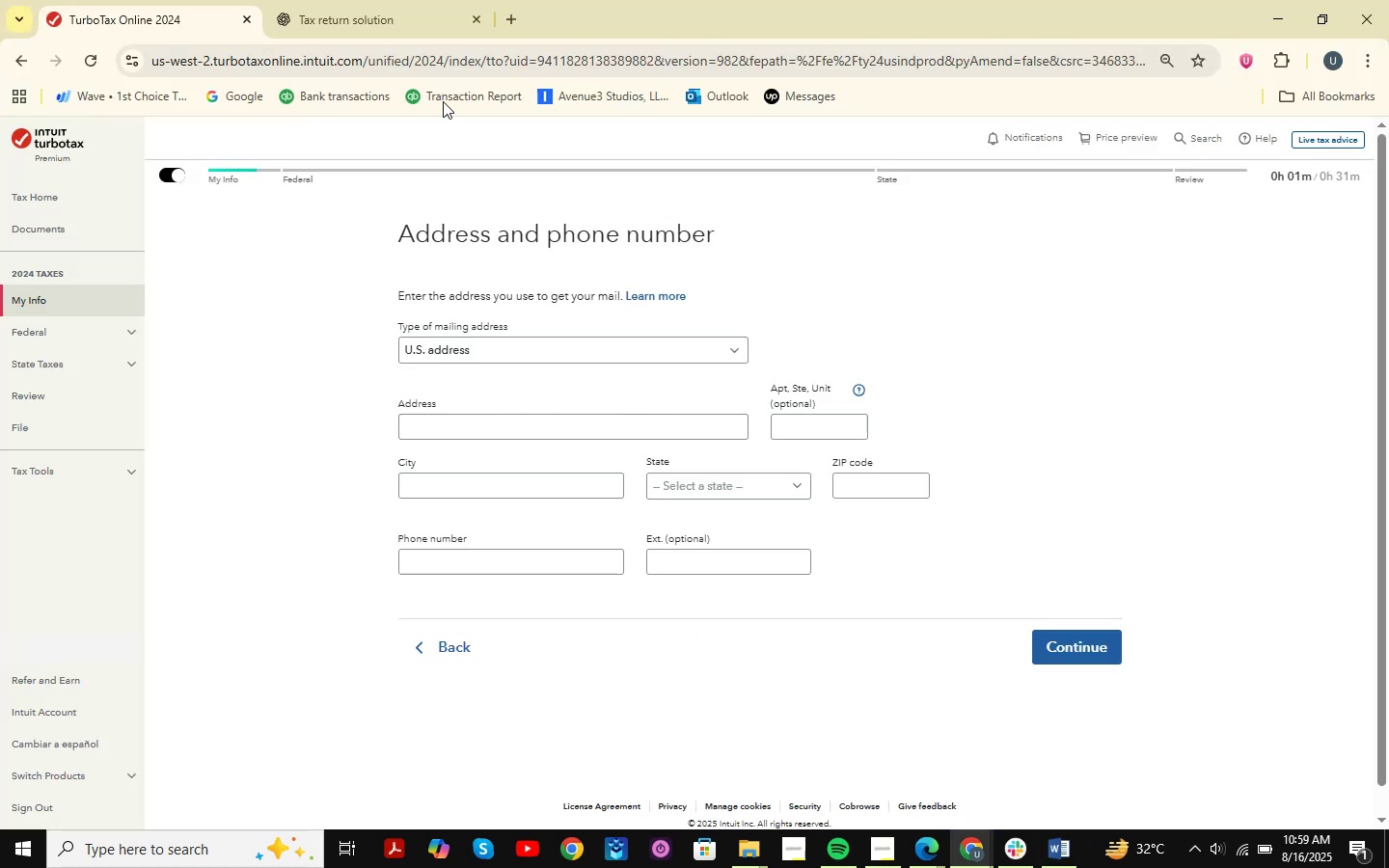 
left_click([363, 0])
 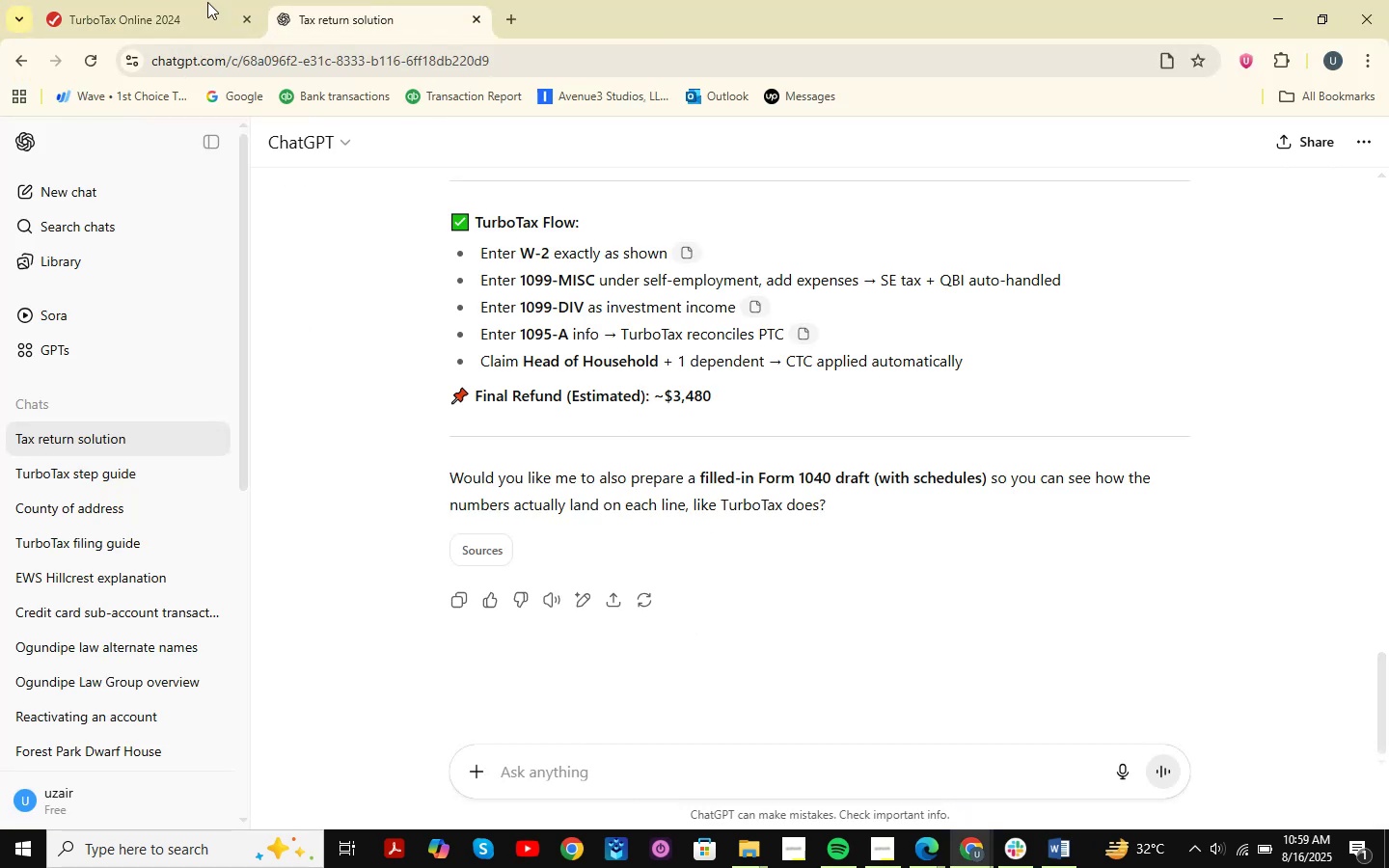 
left_click([191, 0])
 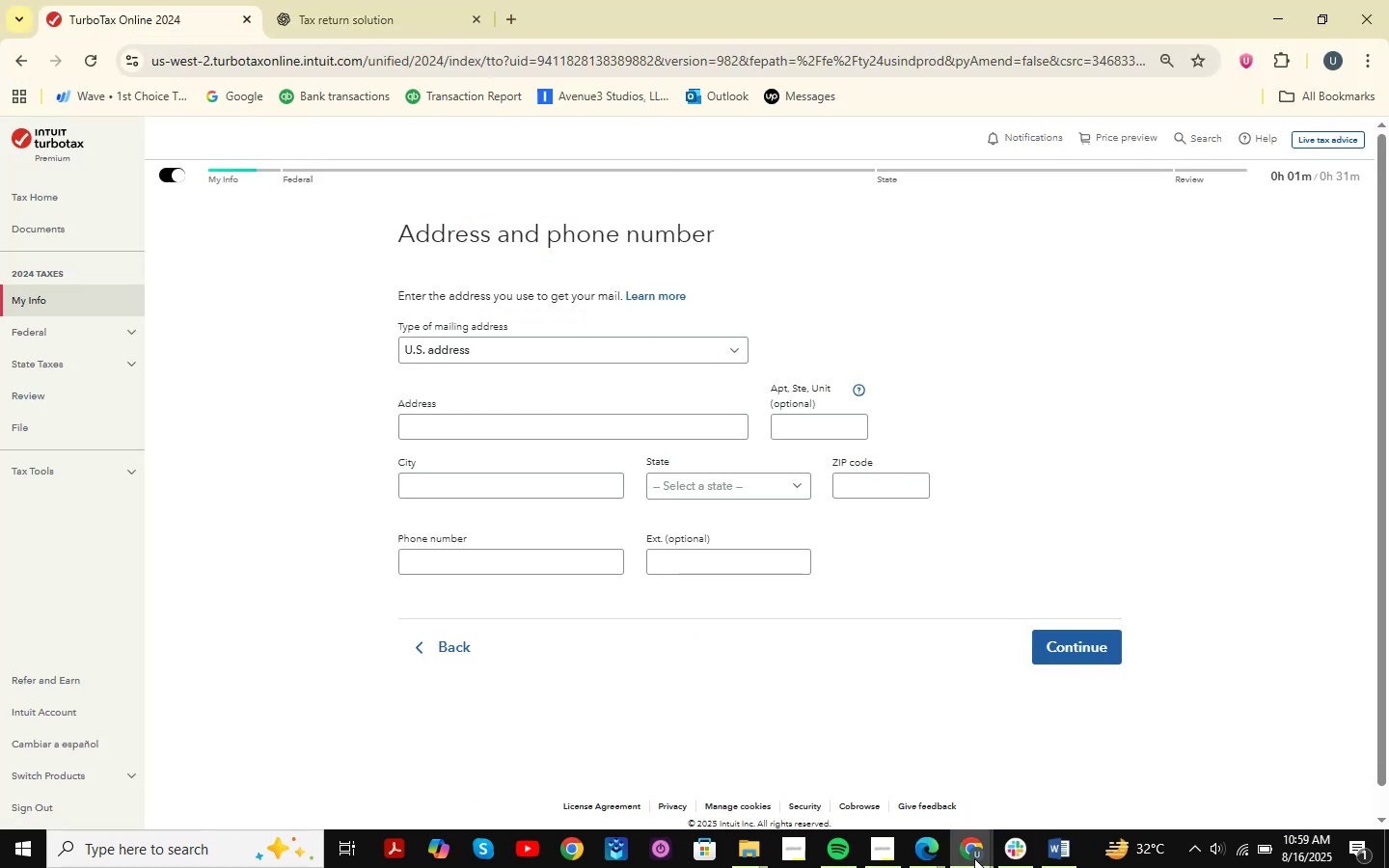 
left_click([959, 854])
 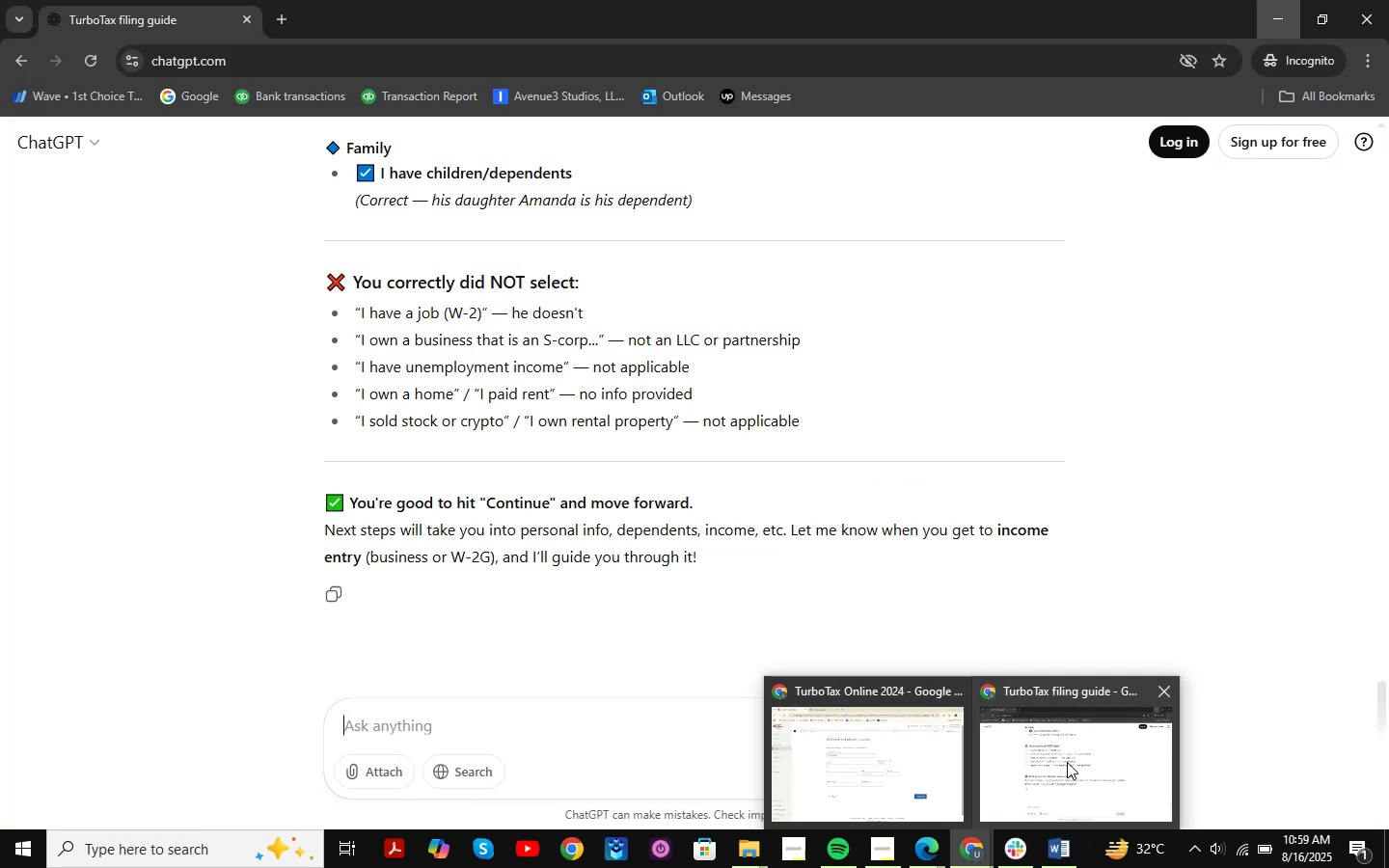 
left_click([1067, 762])
 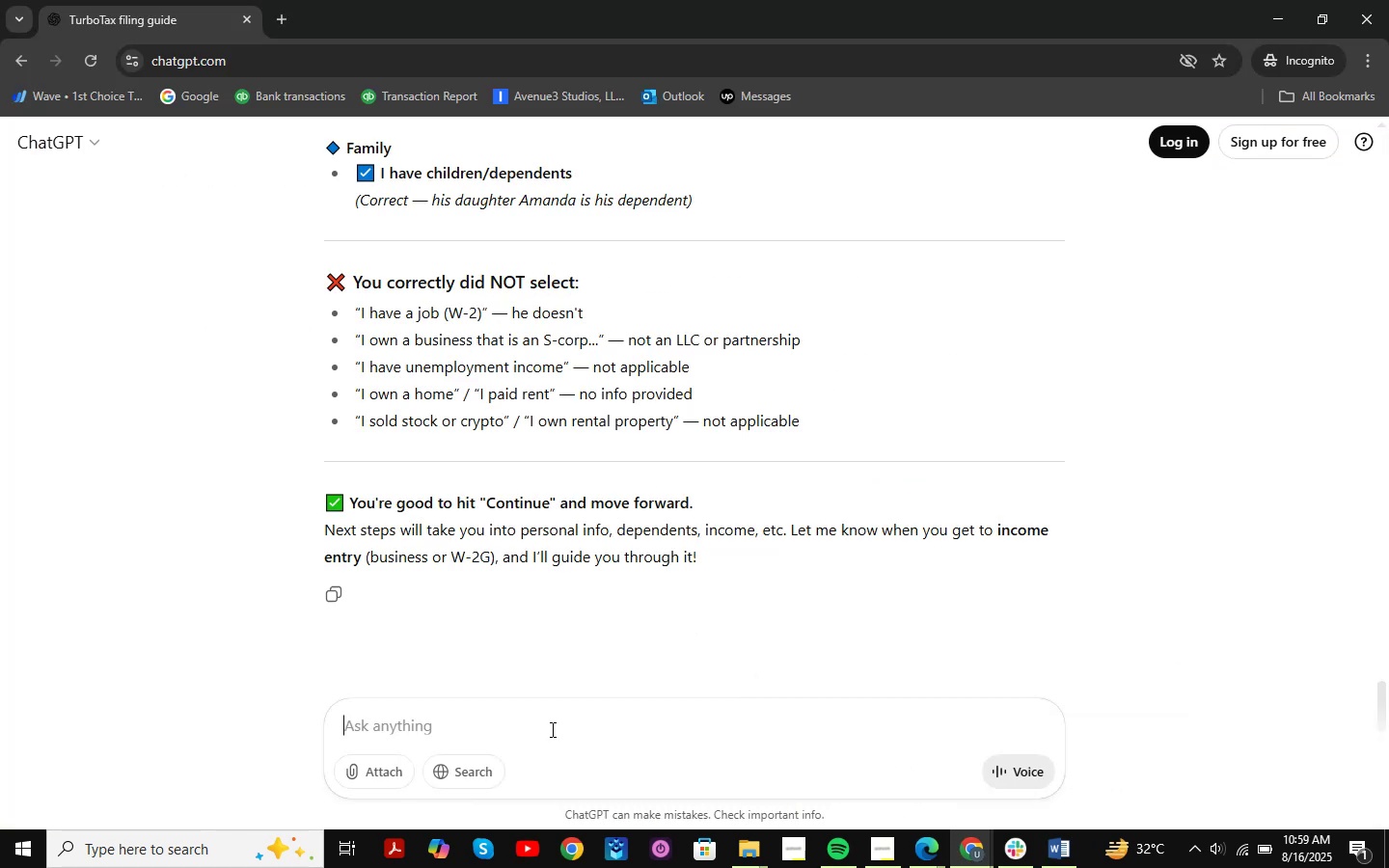 
key(Control+V)
 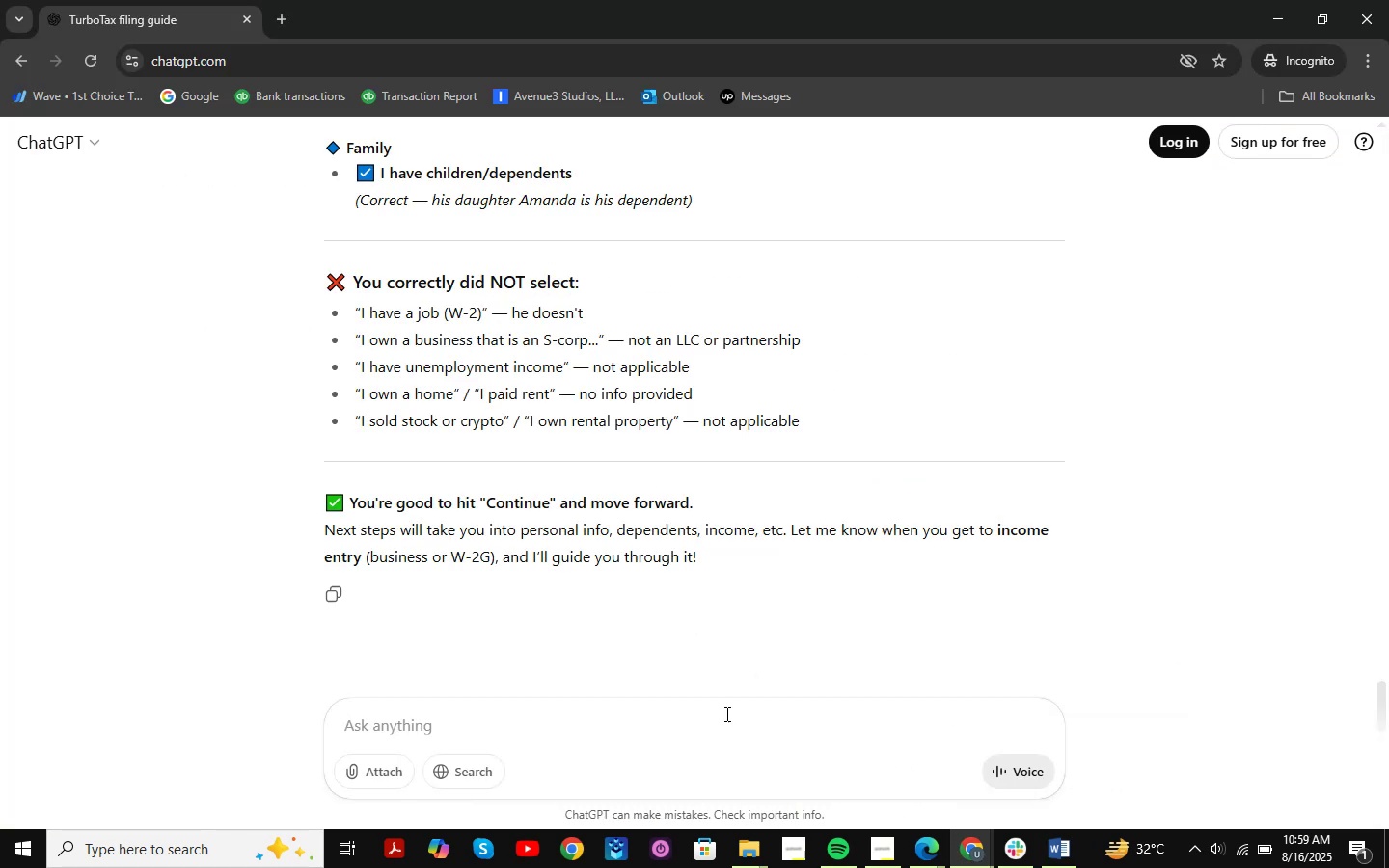 
left_click([388, 732])
 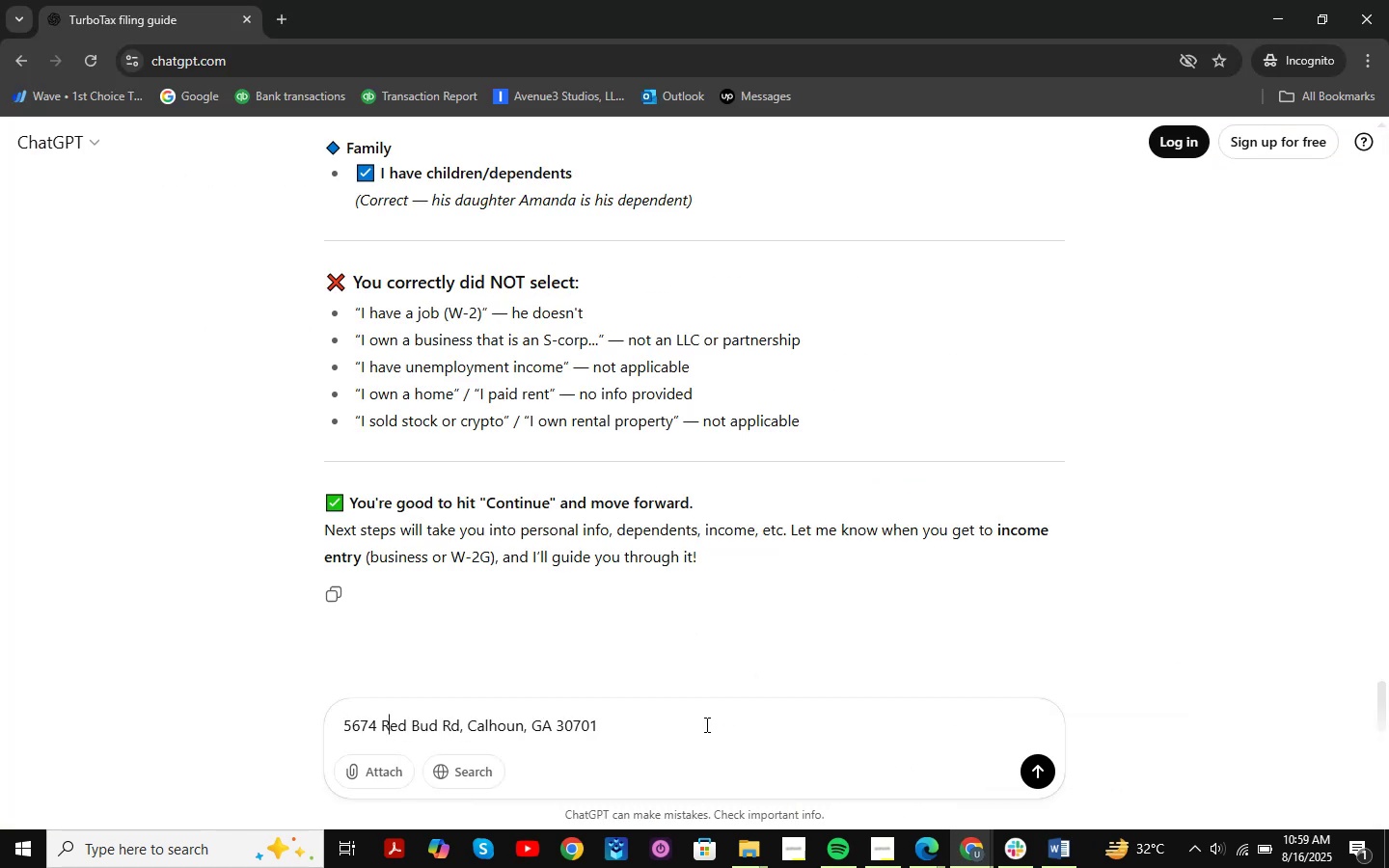 
left_click([692, 722])
 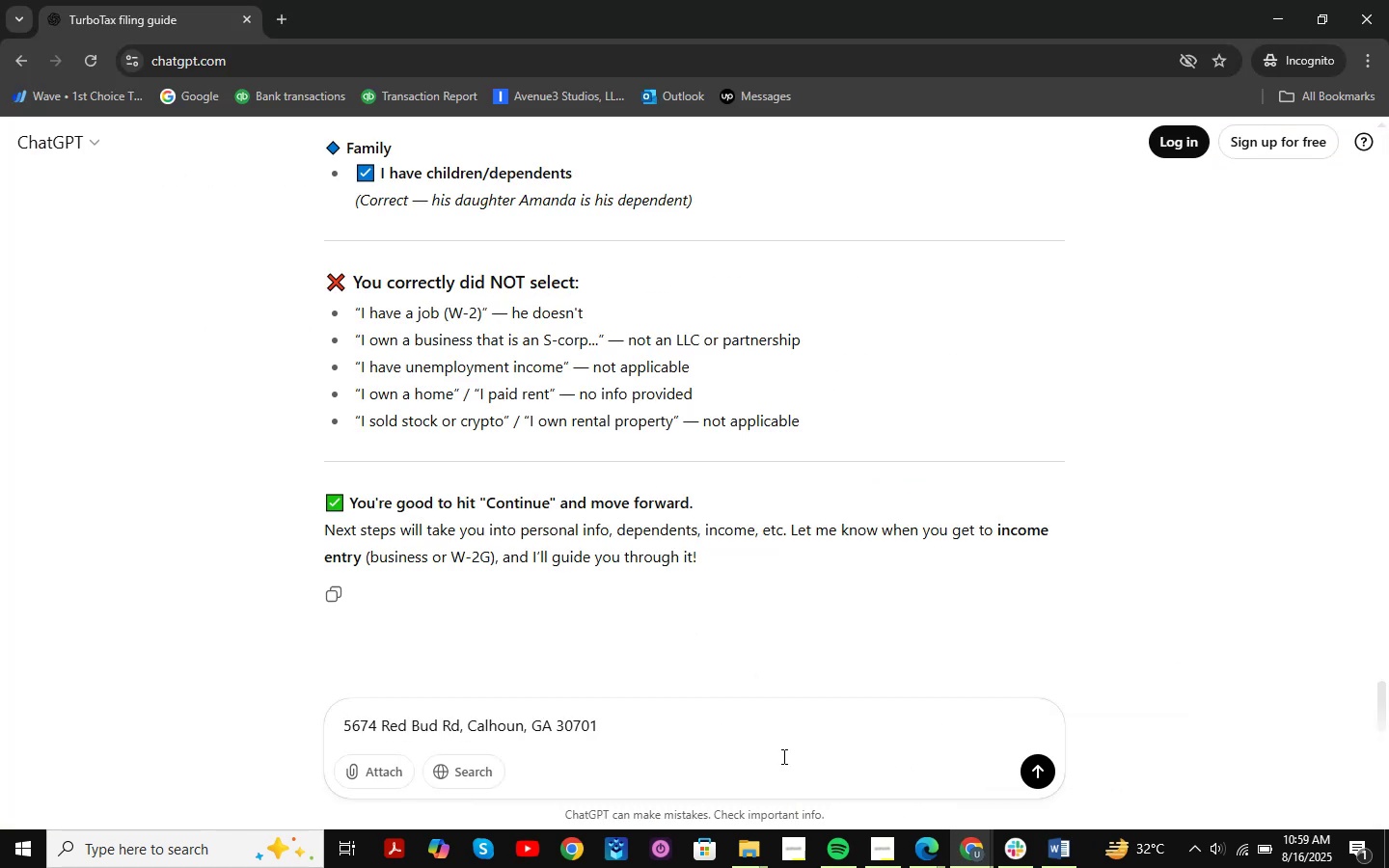 
key(Shift+ShiftRight)
 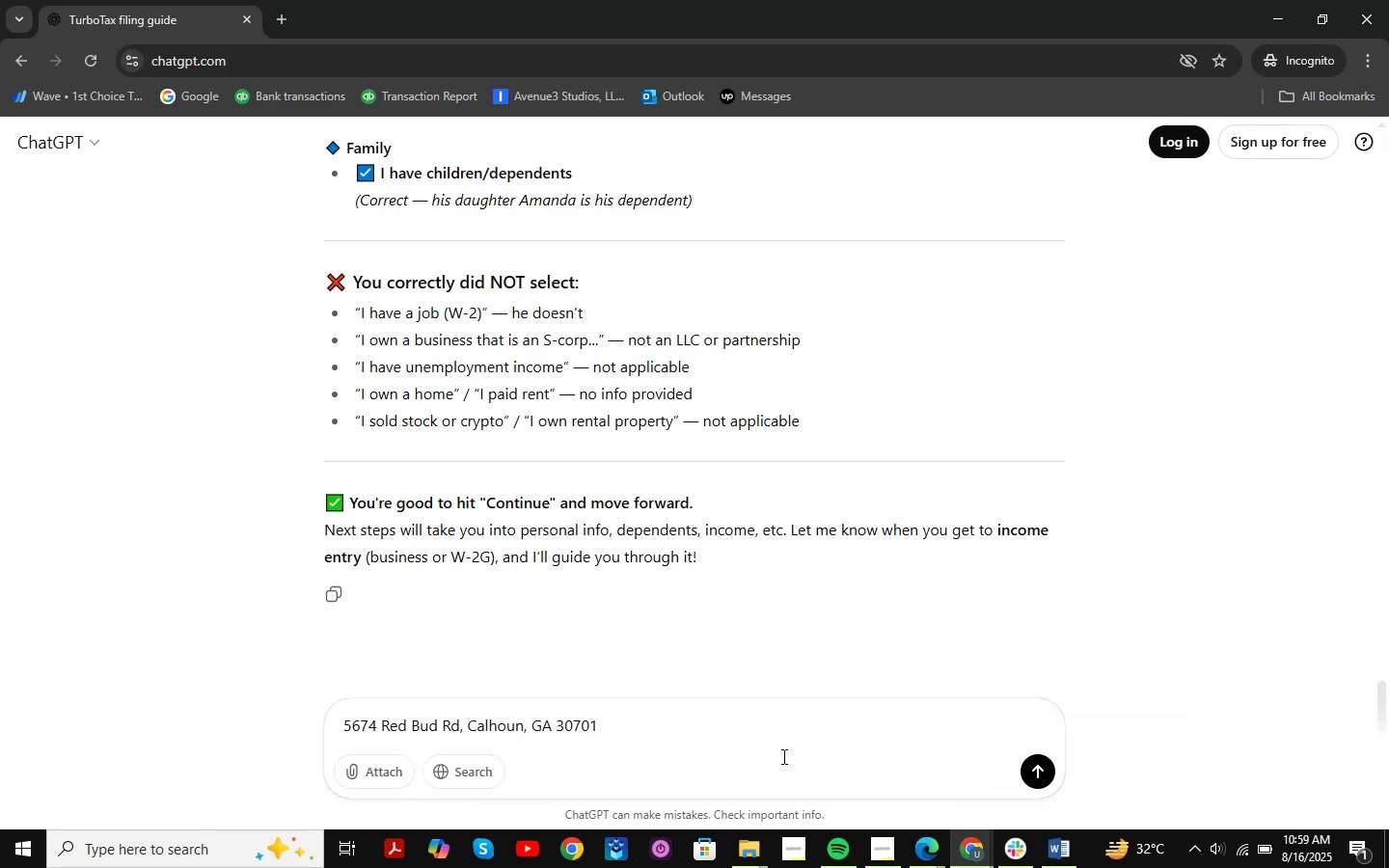 
key(Shift+Enter)
 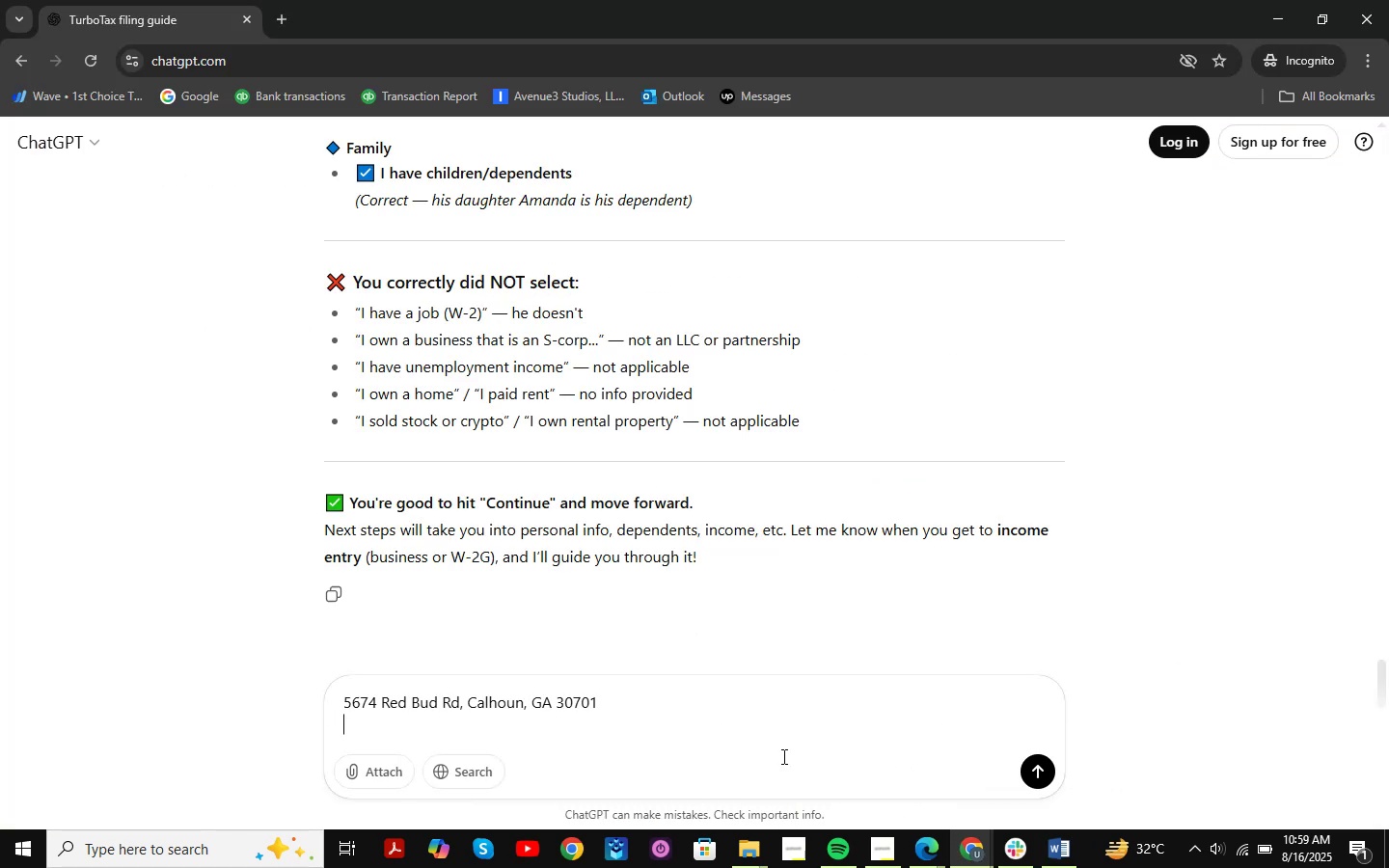 
type(this add)
 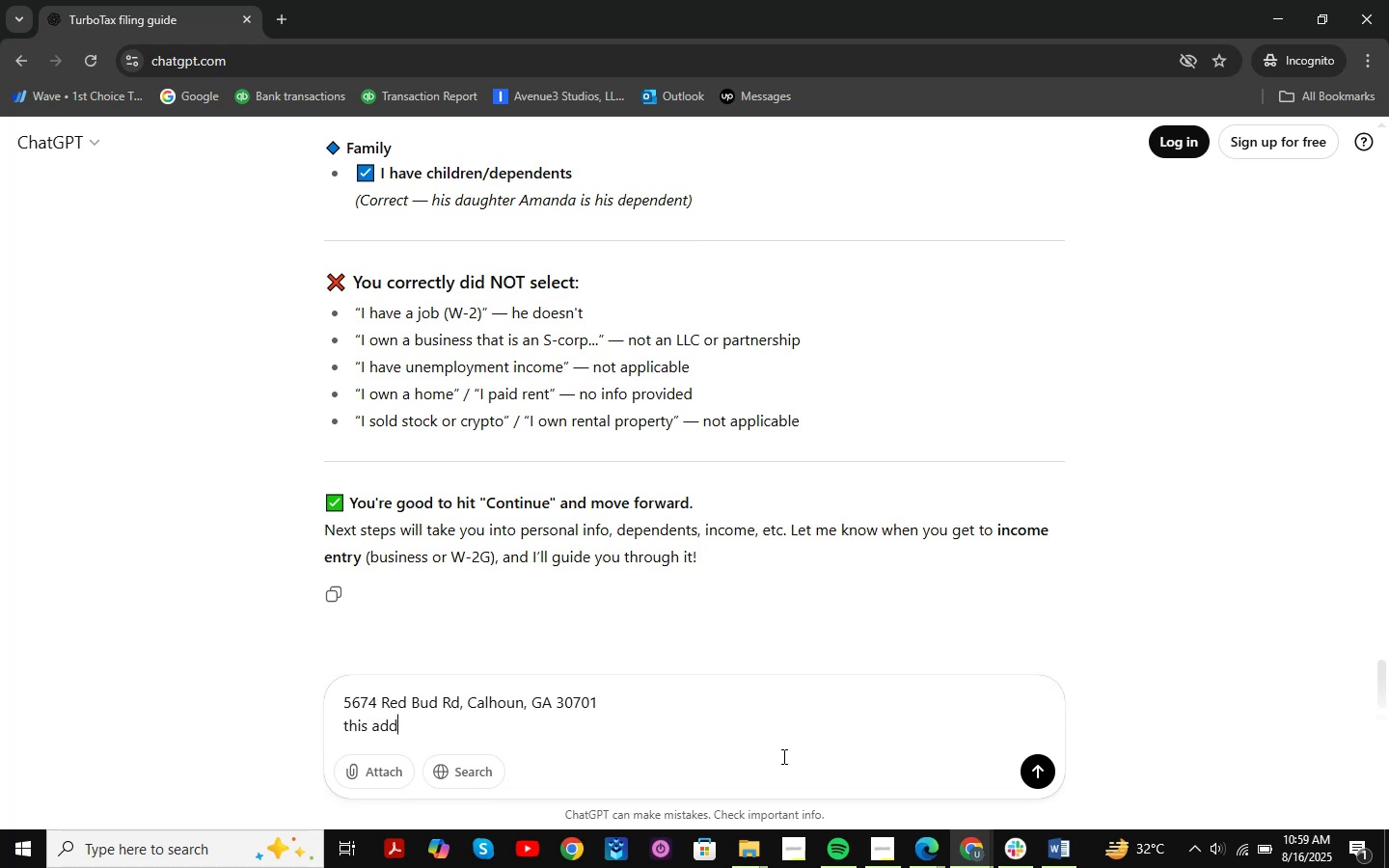 
wait(7.73)
 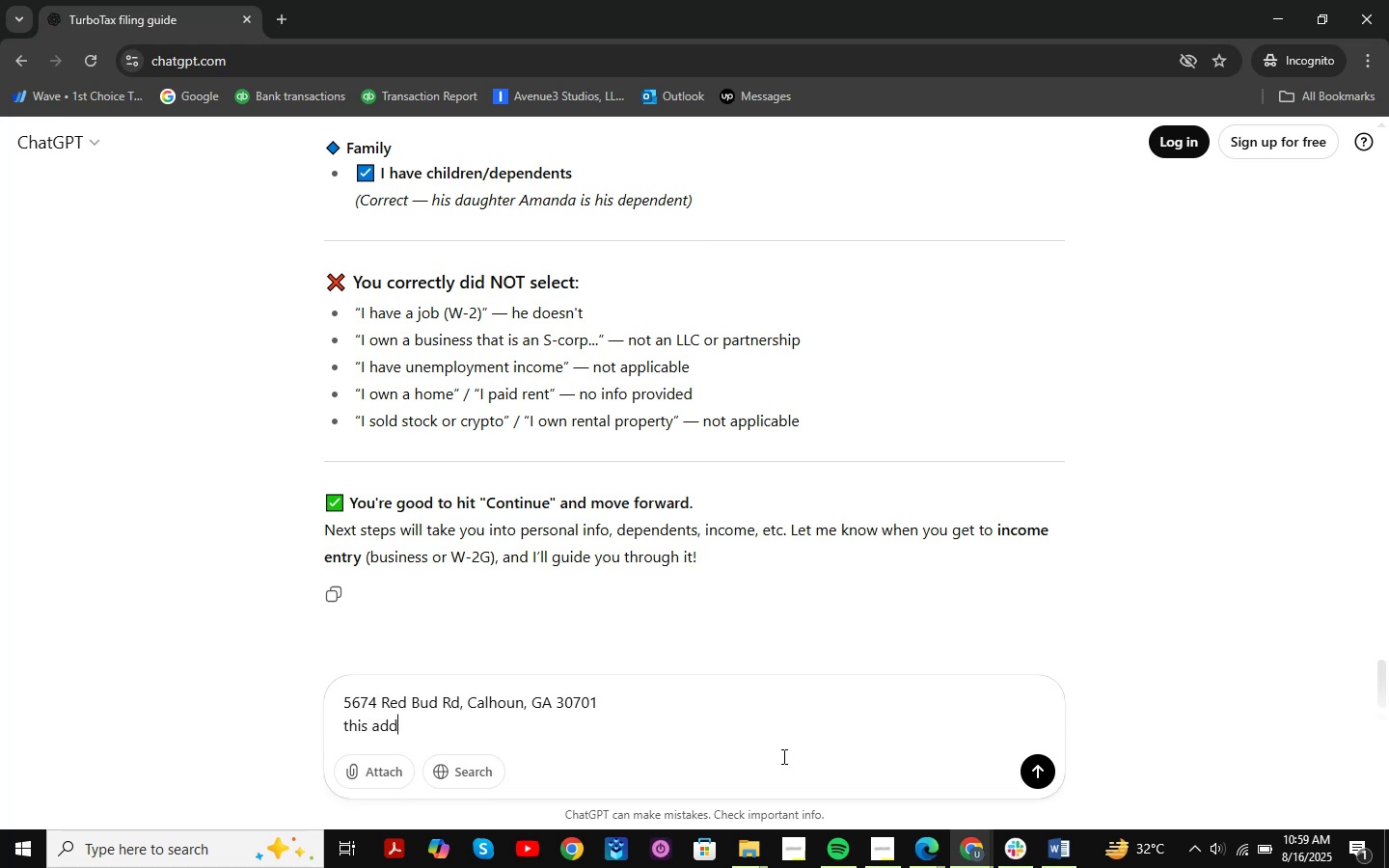 
double_click([637, 700])
 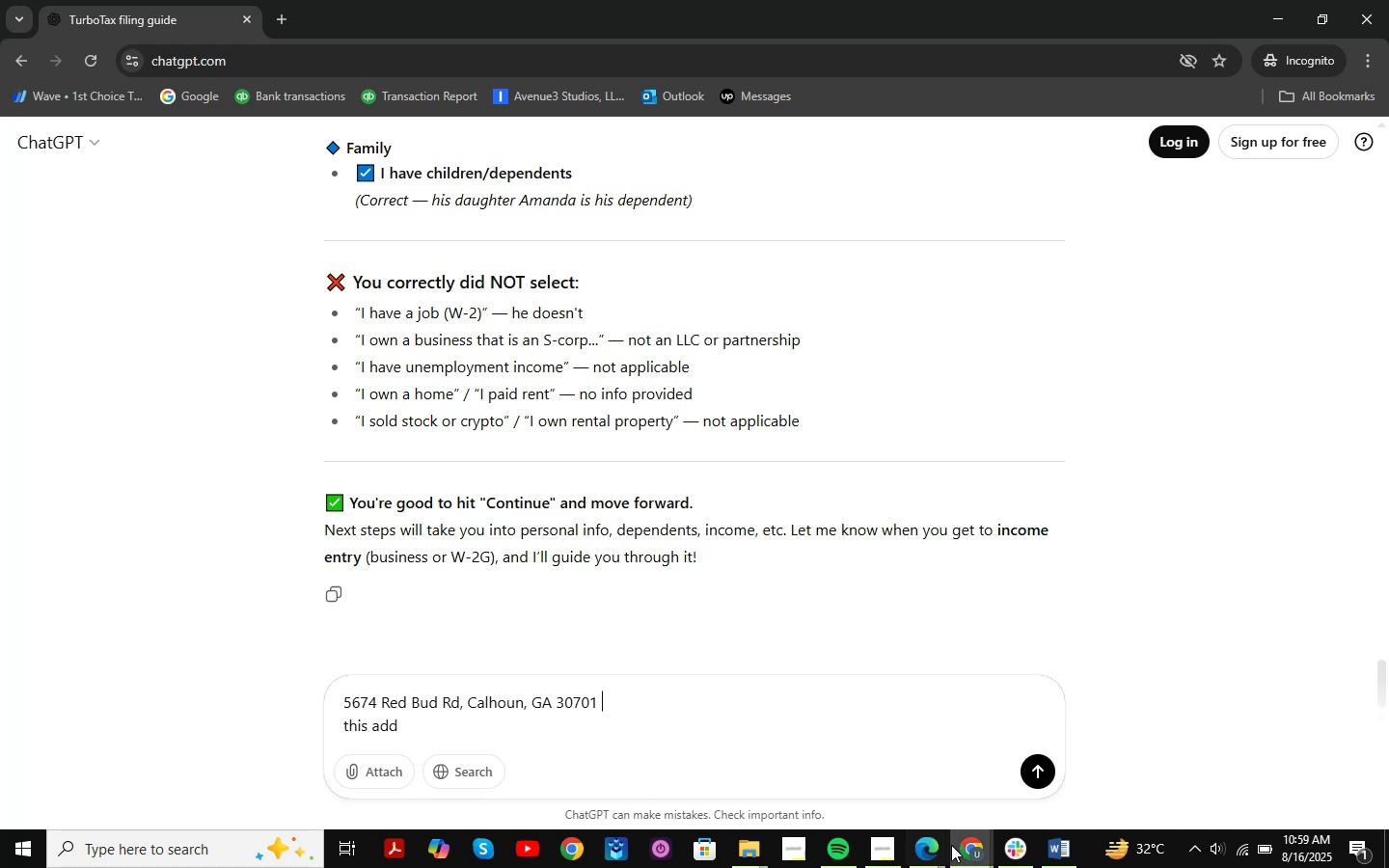 
double_click([839, 764])
 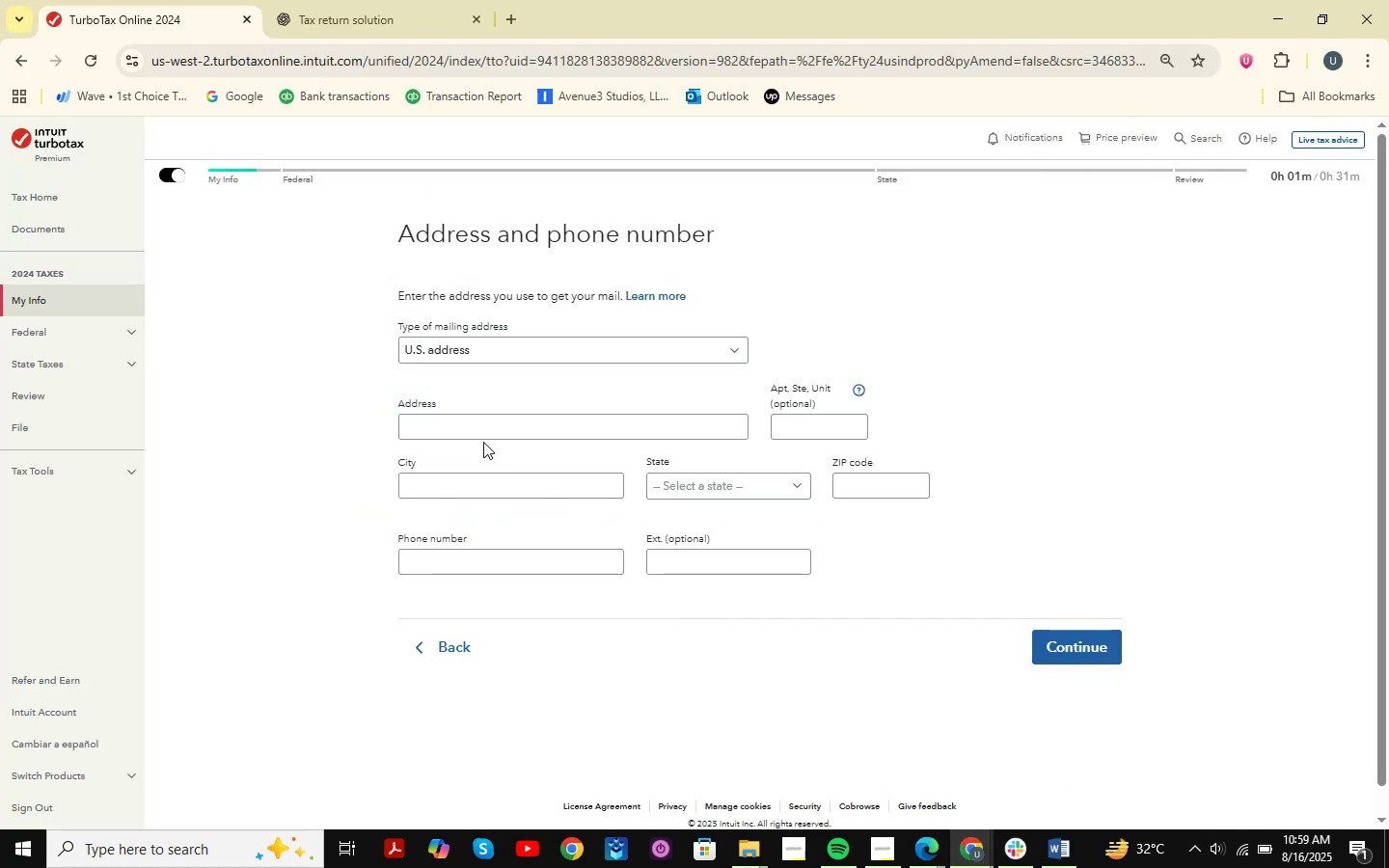 
double_click([503, 422])
 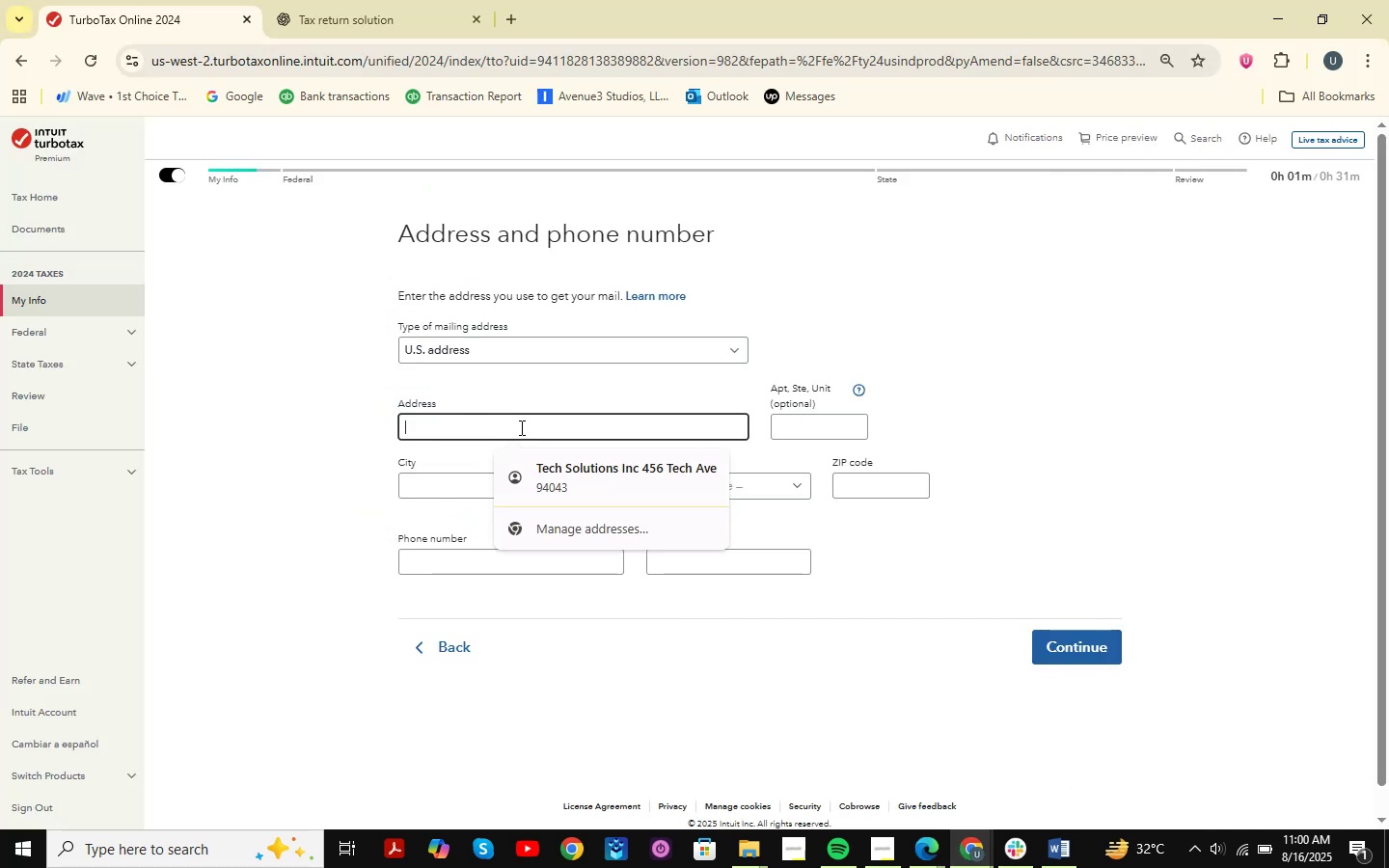 
type(se)
key(Backspace)
key(Backspace)
 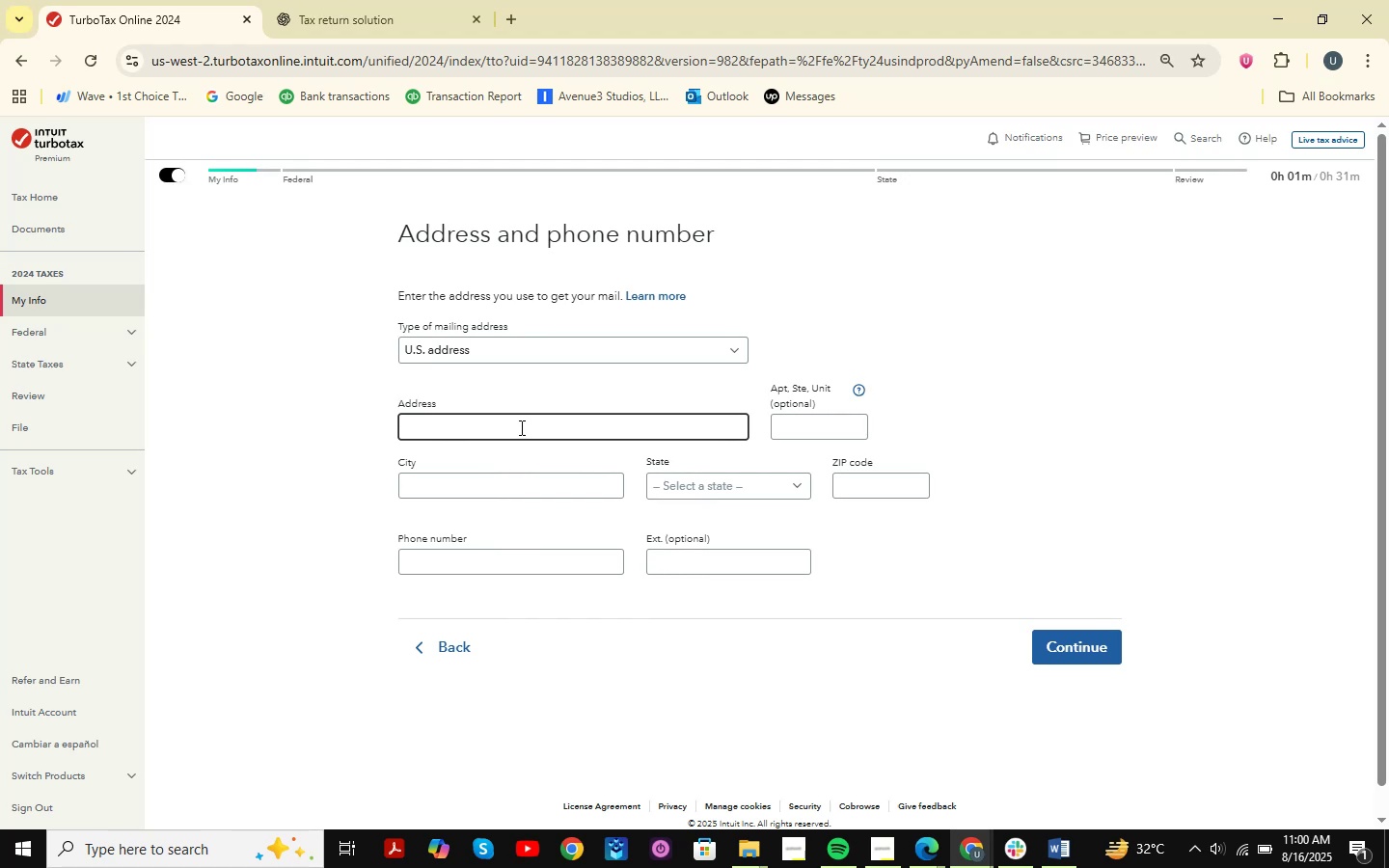 
wait(8.26)
 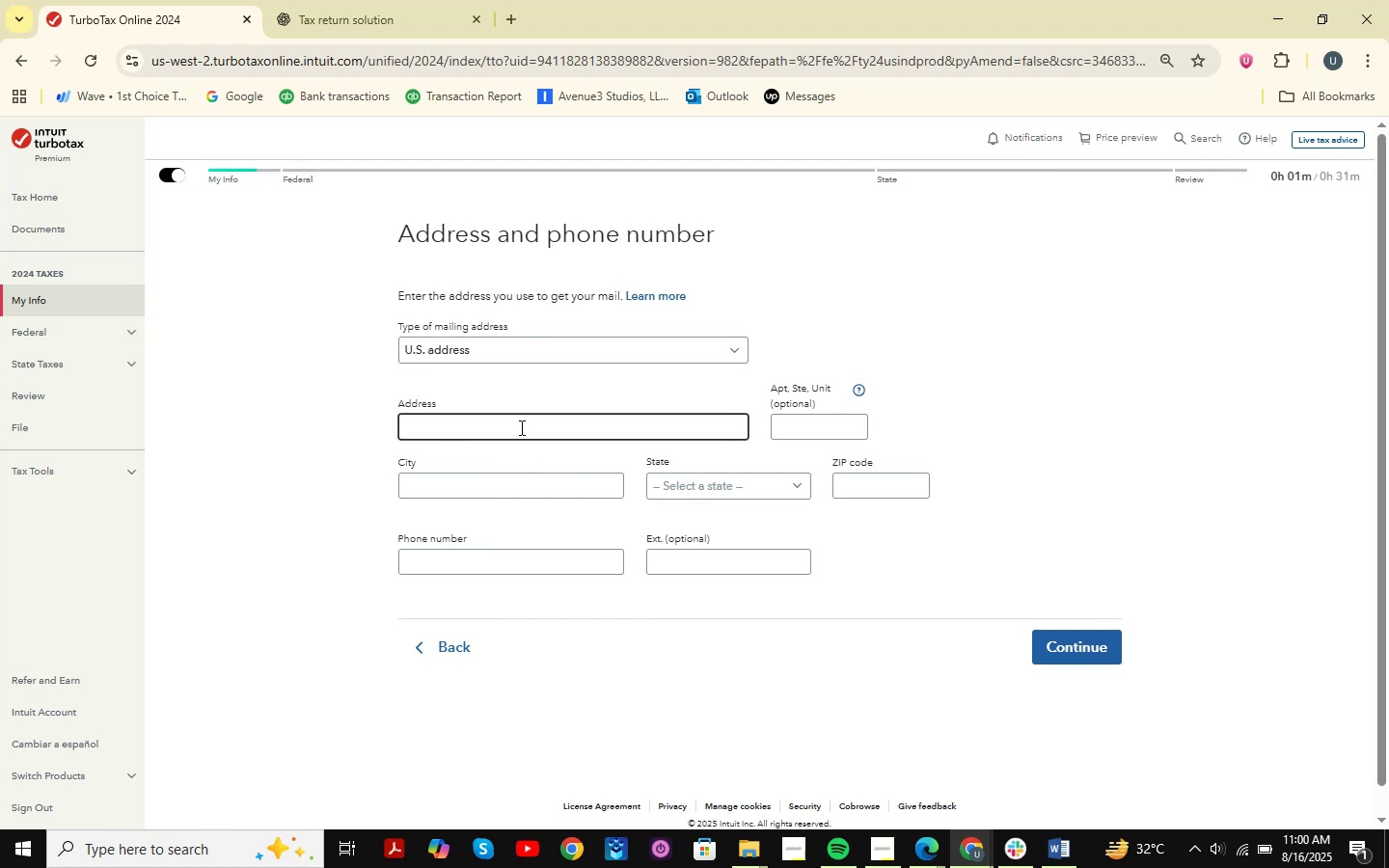 
key(A)
 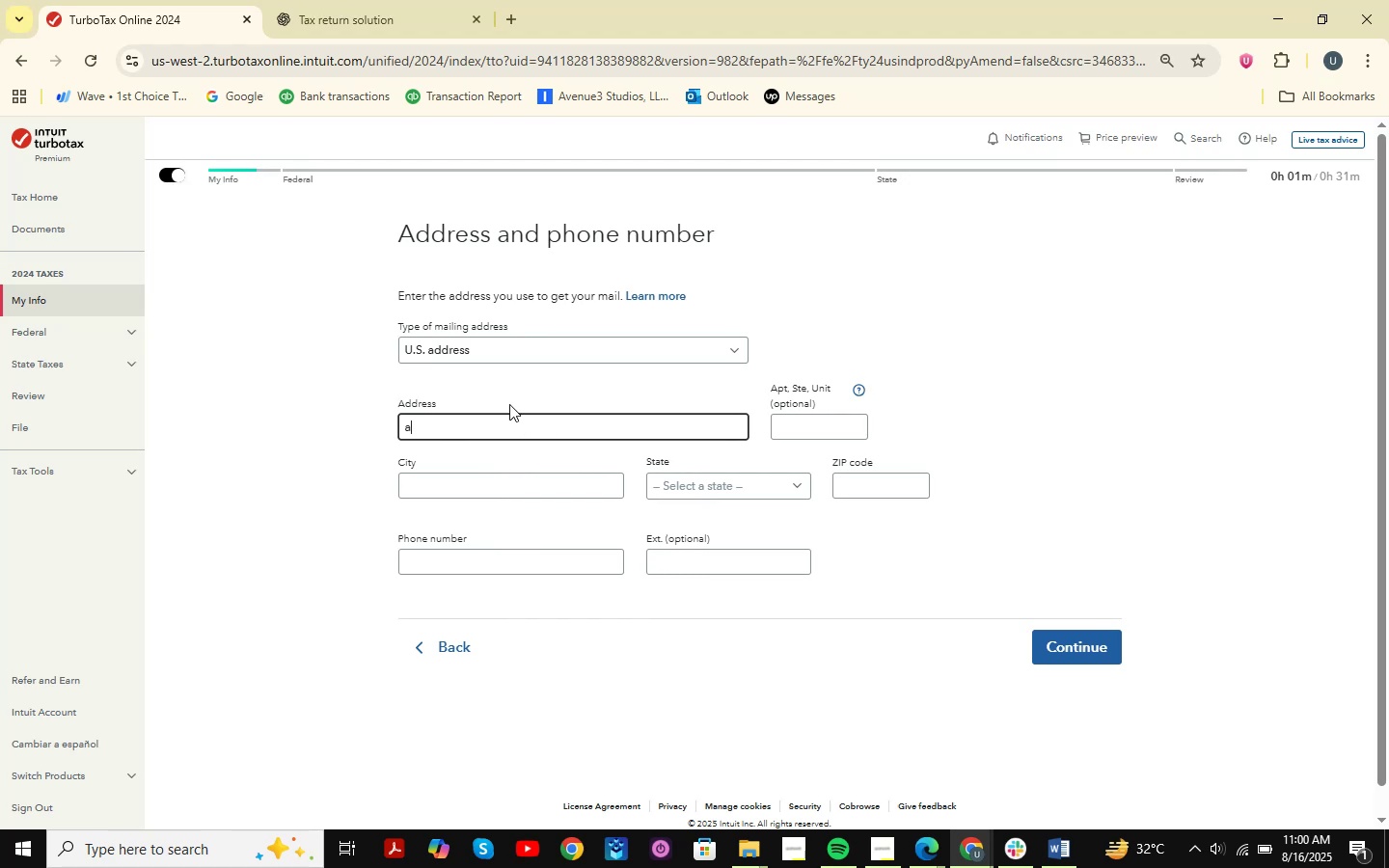 
key(Backspace)
 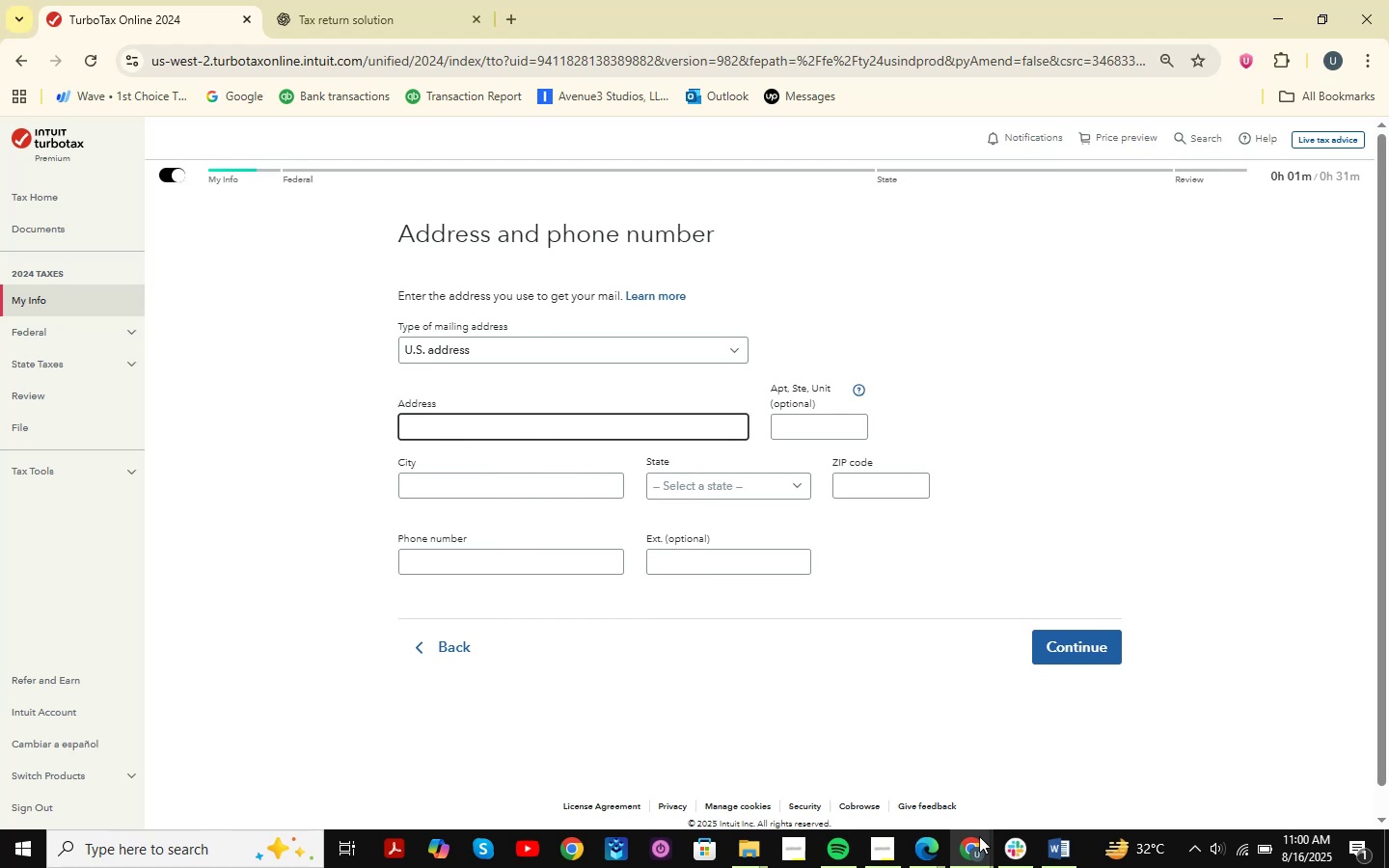 
double_click([1051, 735])
 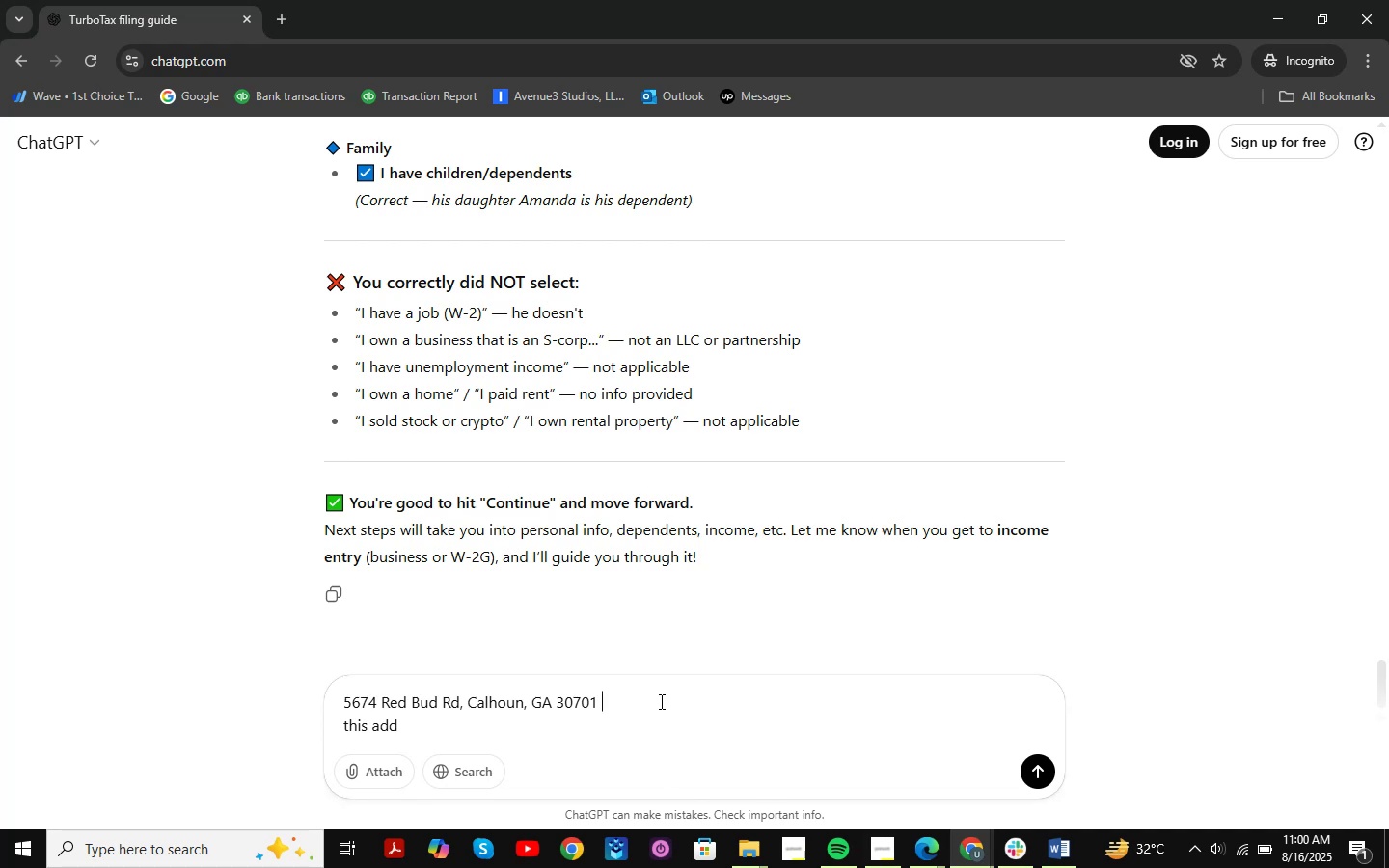 
left_click([433, 732])
 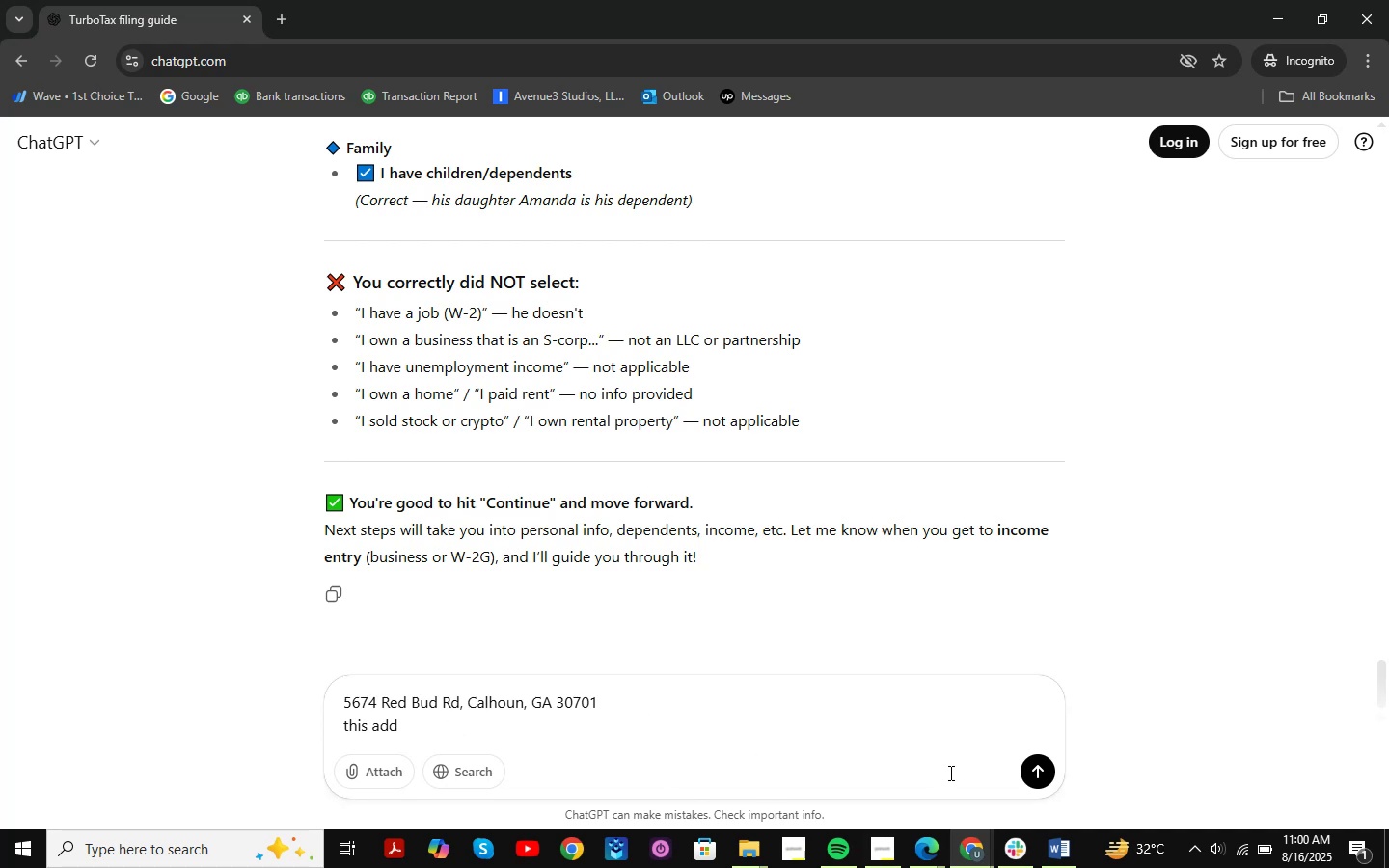 
type(ress belongs to )
 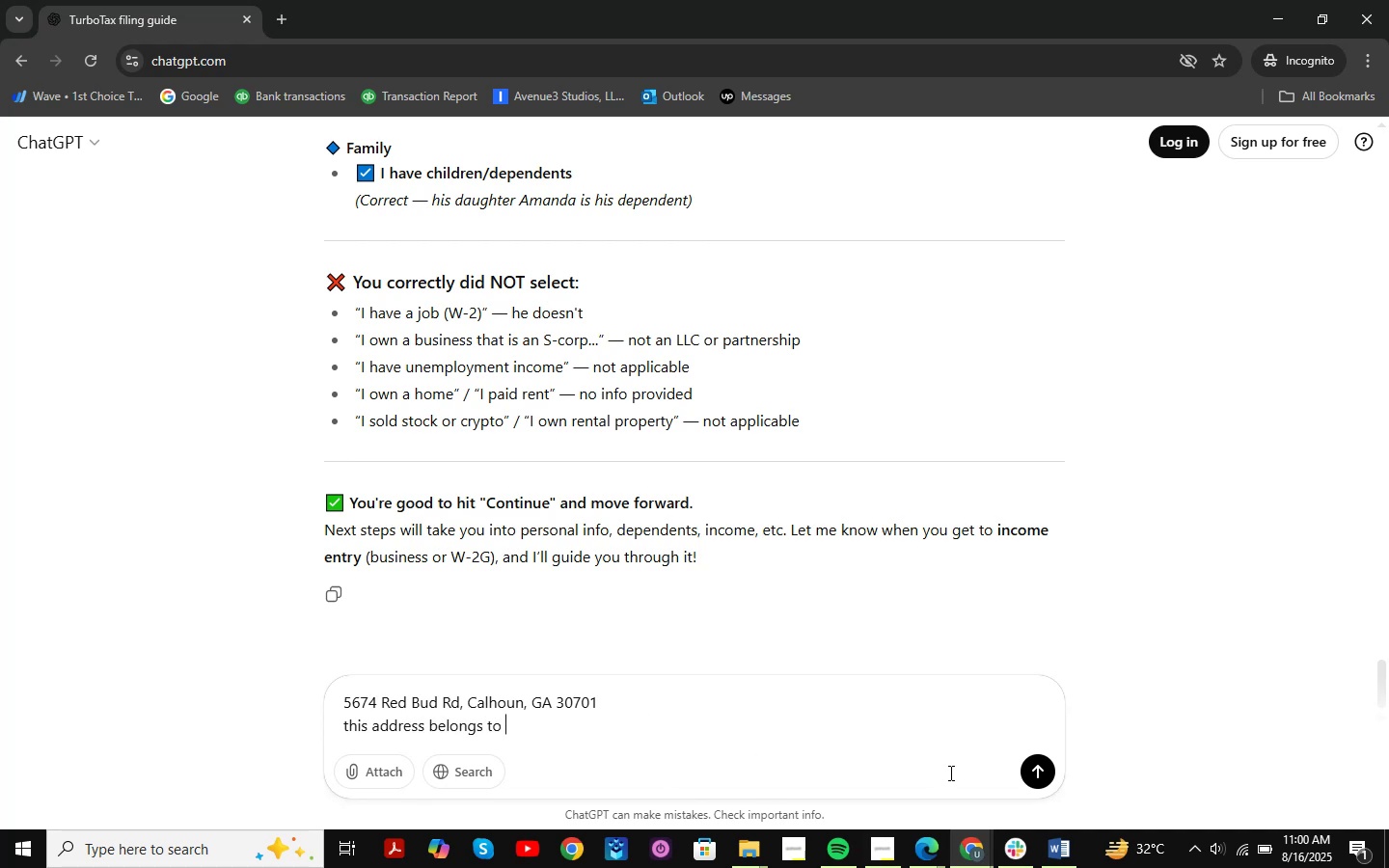 
key(Enter)
 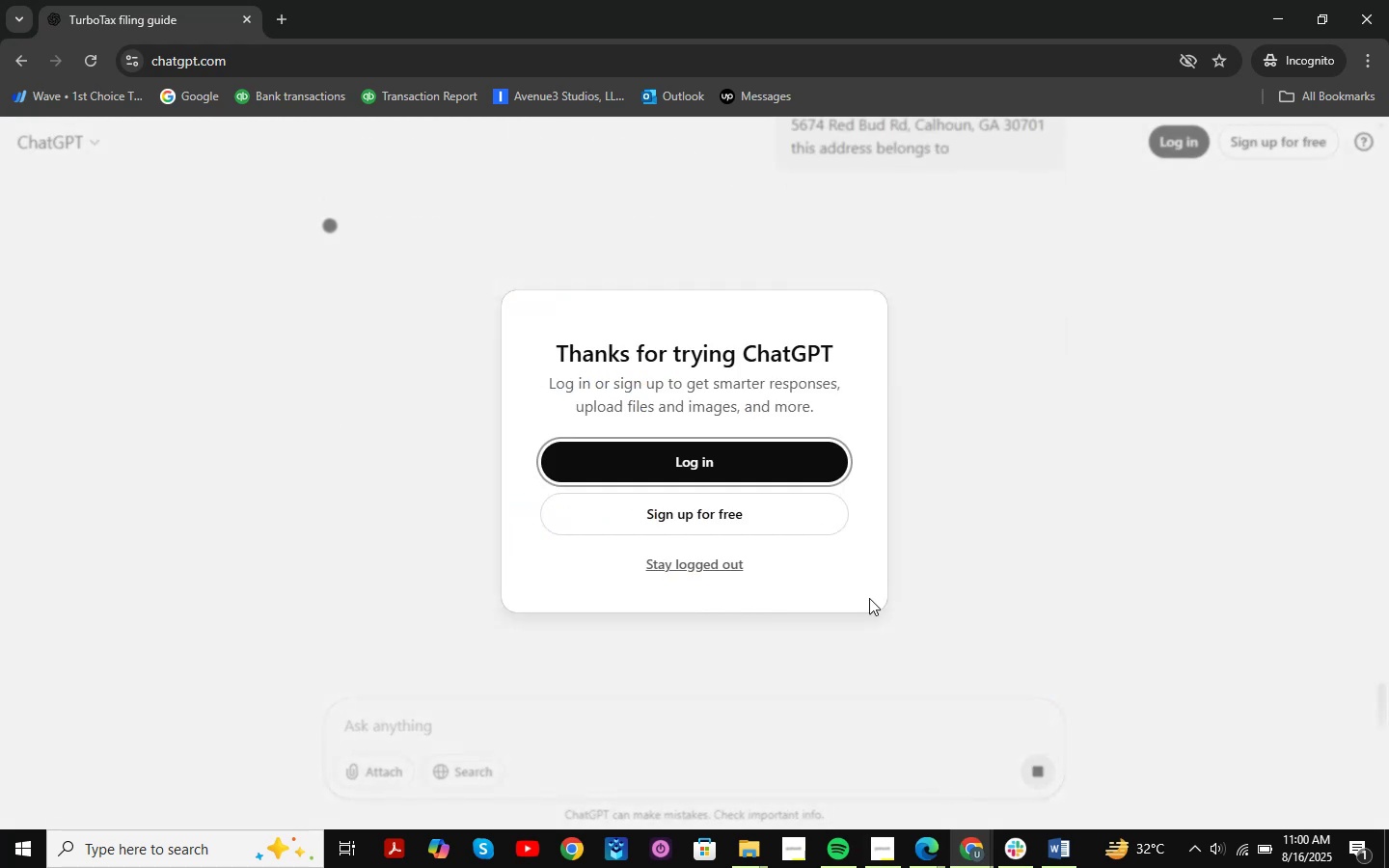 
double_click([717, 564])
 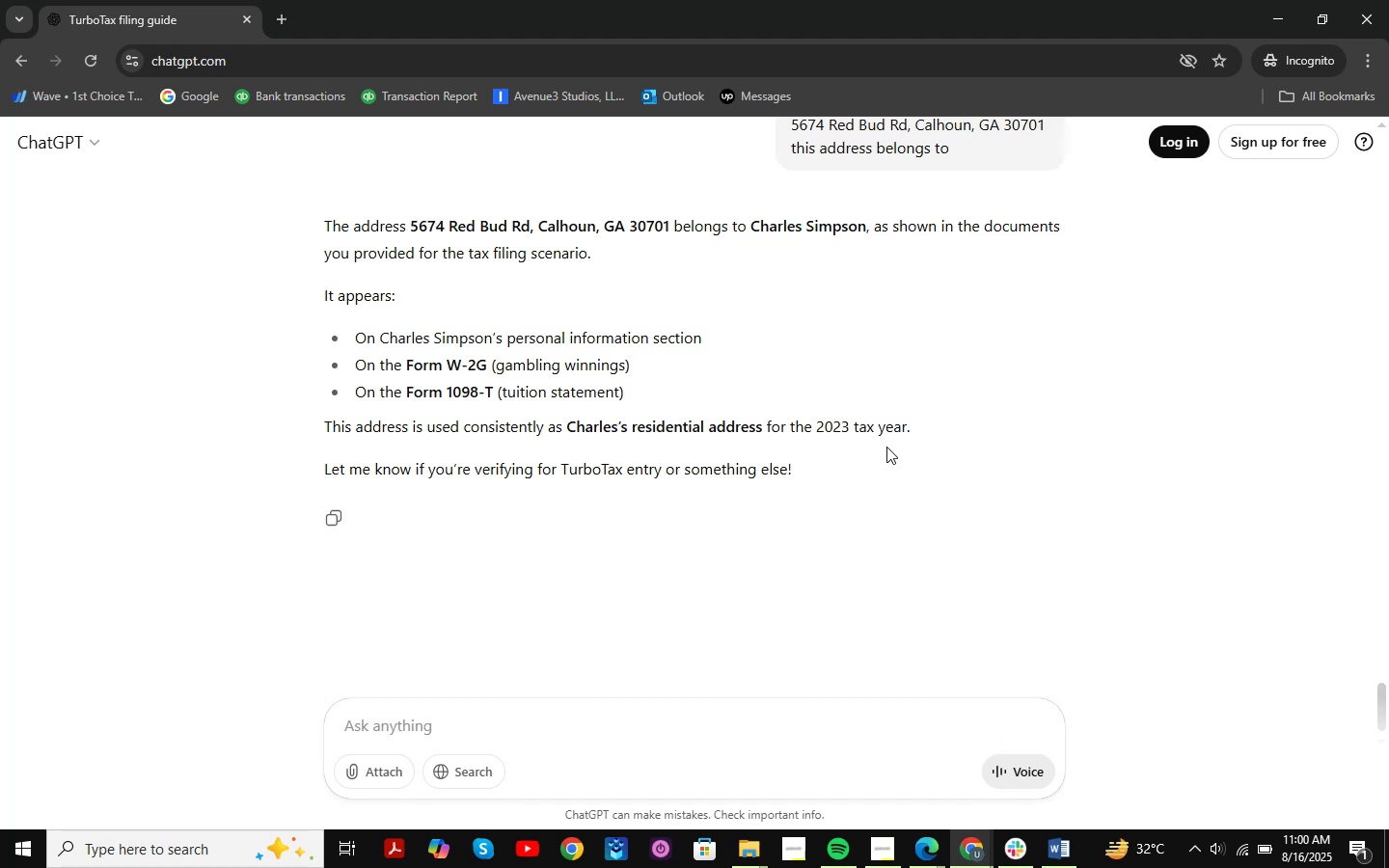 
scroll: coordinate [899, 429], scroll_direction: up, amount: 3.0
 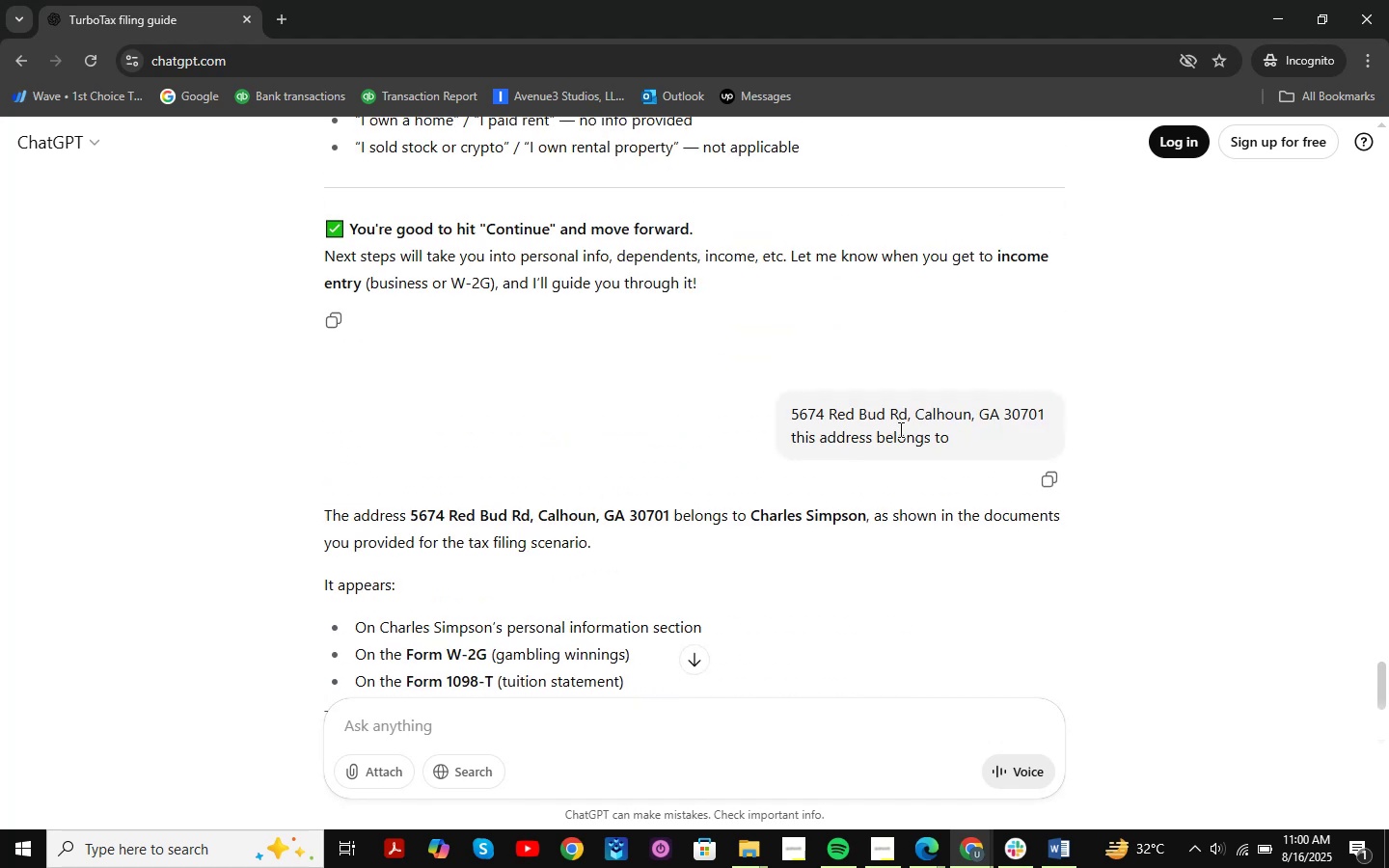 
scroll: coordinate [899, 429], scroll_direction: down, amount: 3.0
 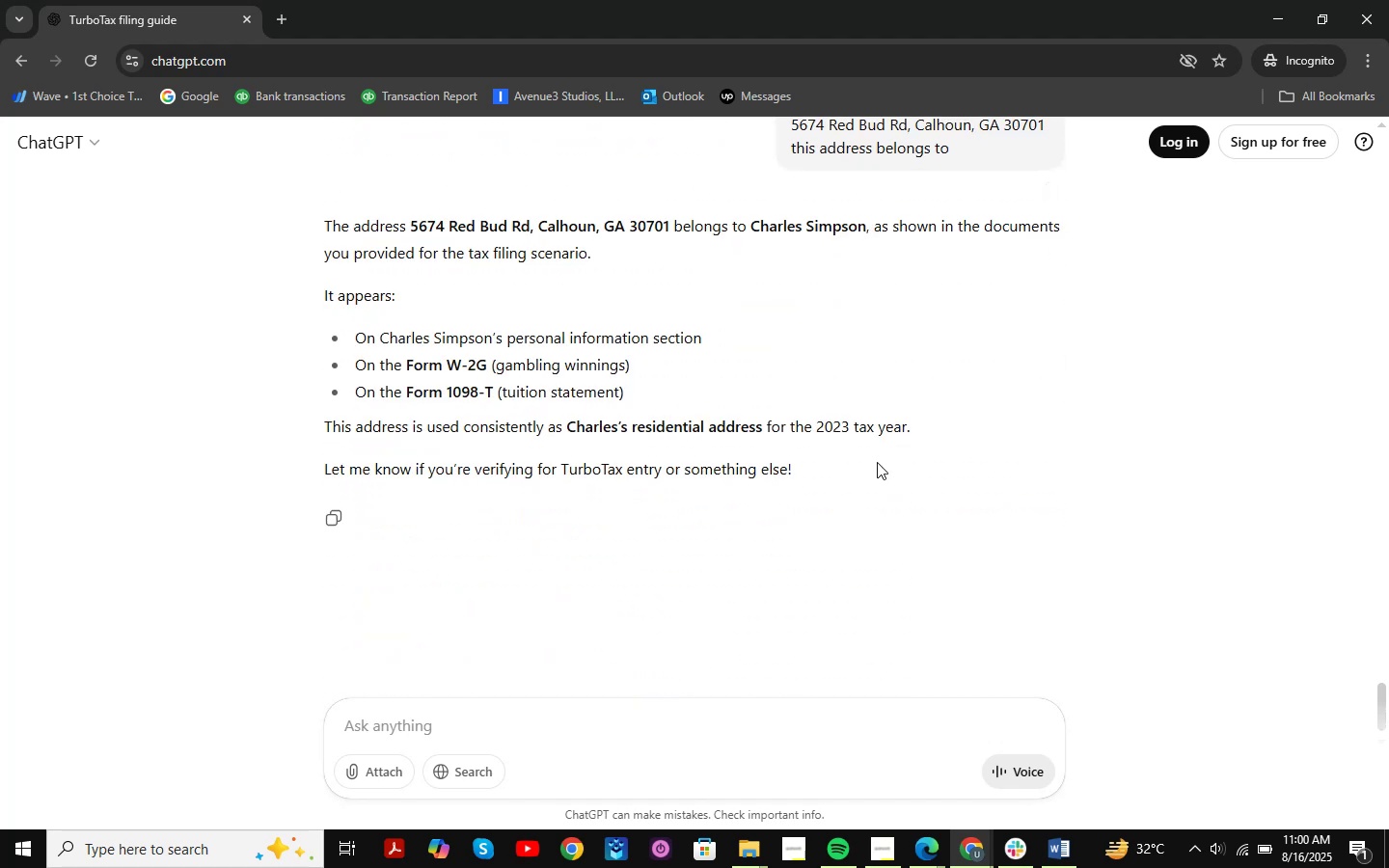 
left_click([529, 708])
 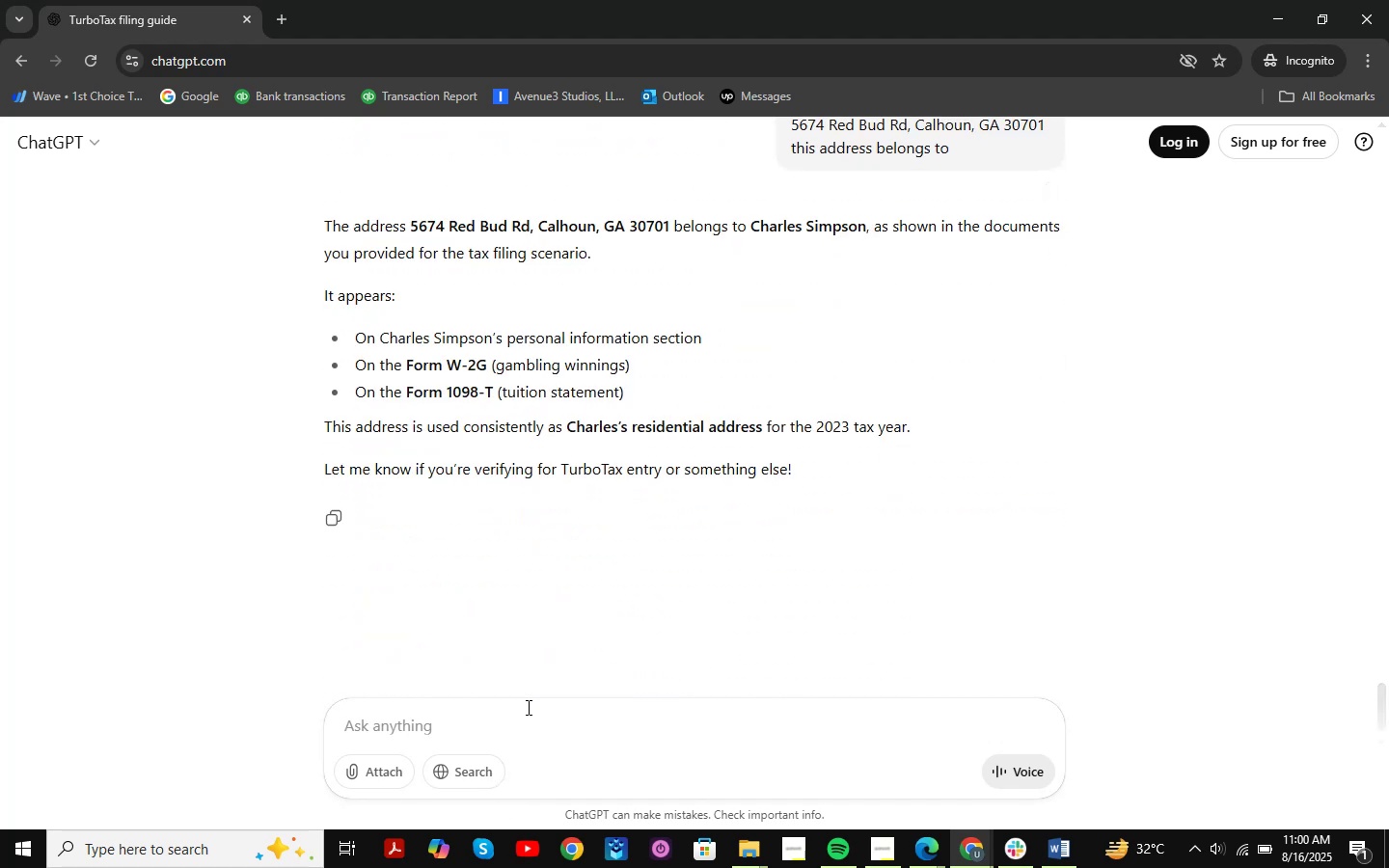 
type(is this is the correct address)
 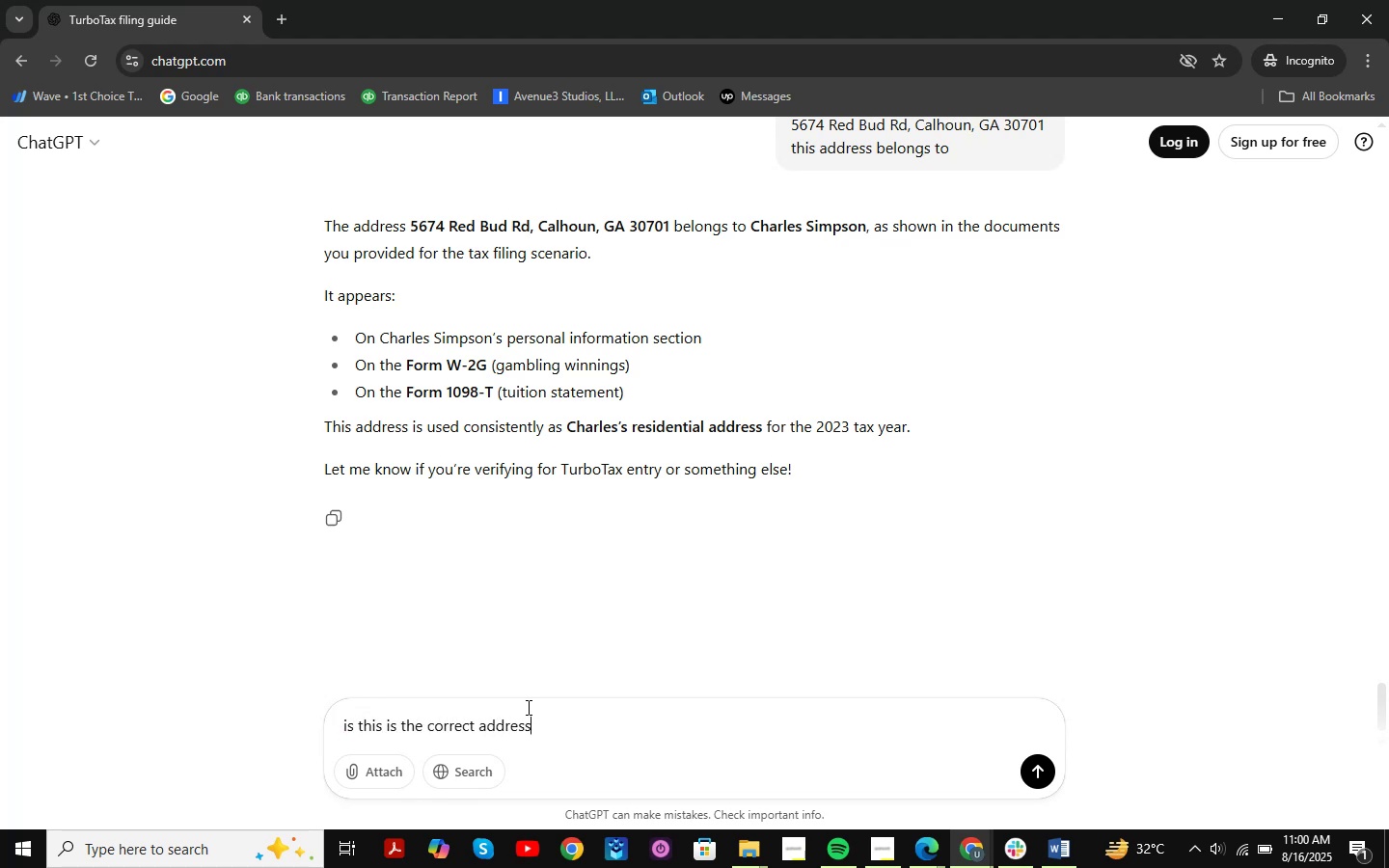 
key(Enter)
 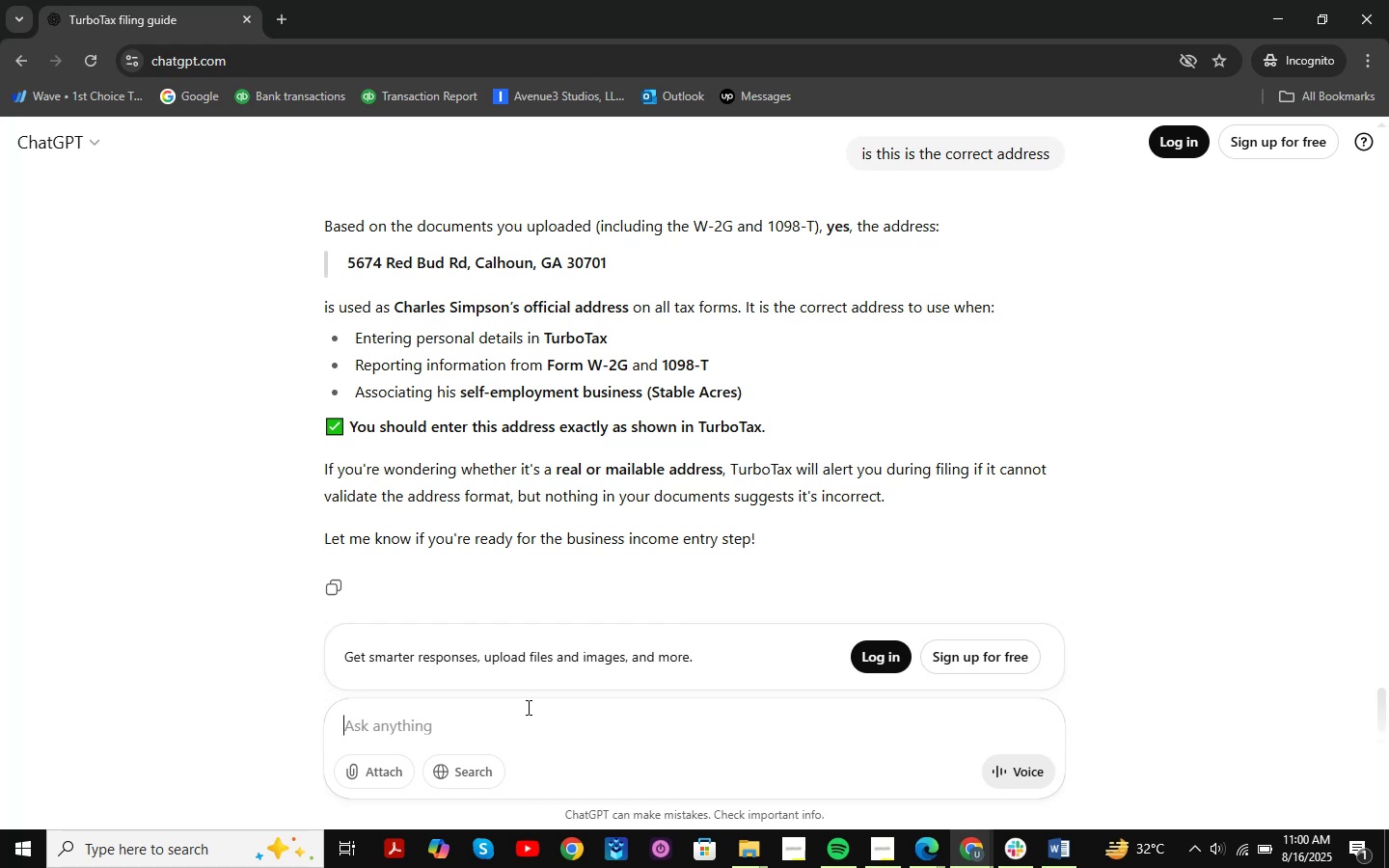 
wait(22.58)
 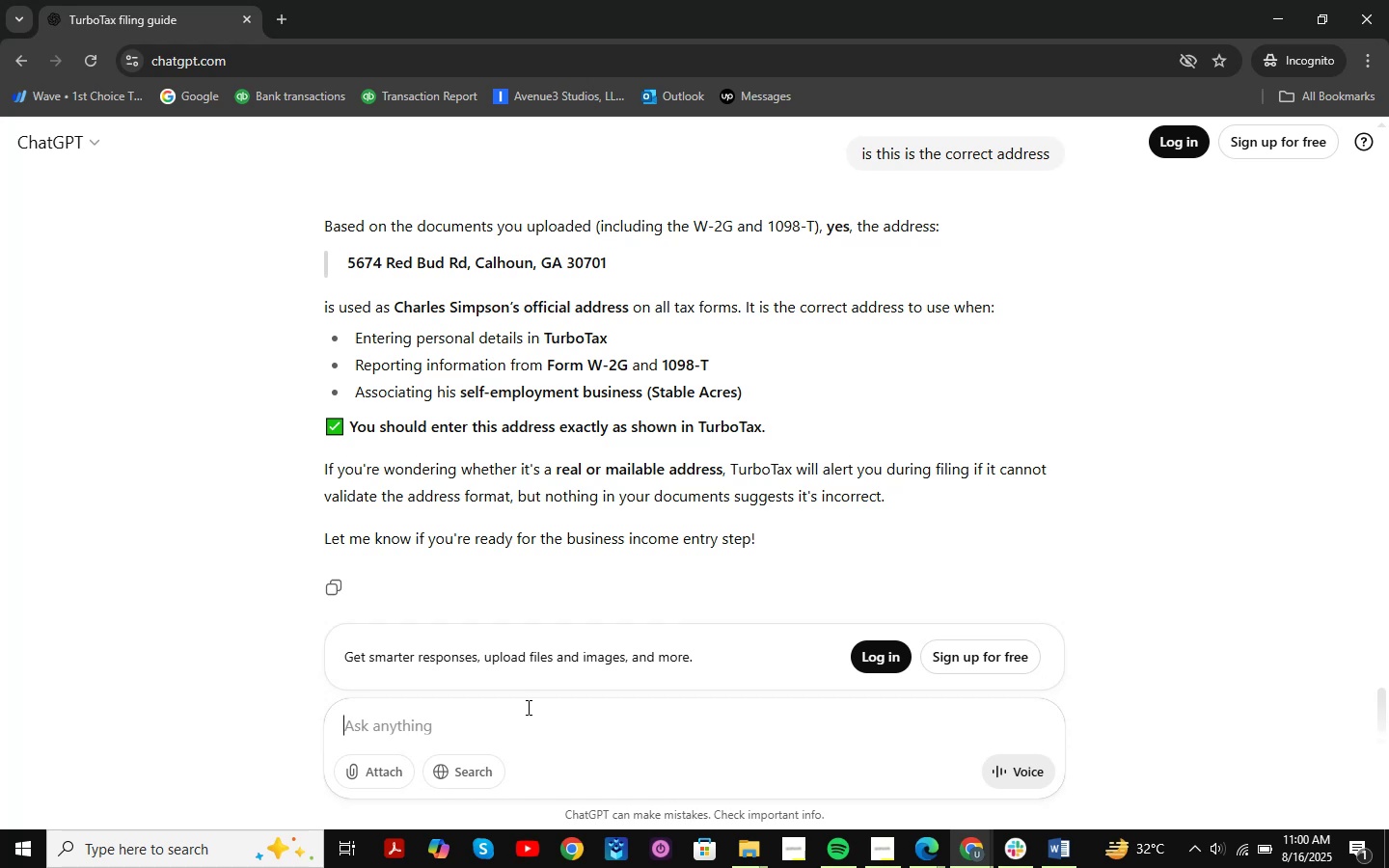 
type(is ac)
key(Backspace)
key(Backspace)
type(calhoun )
 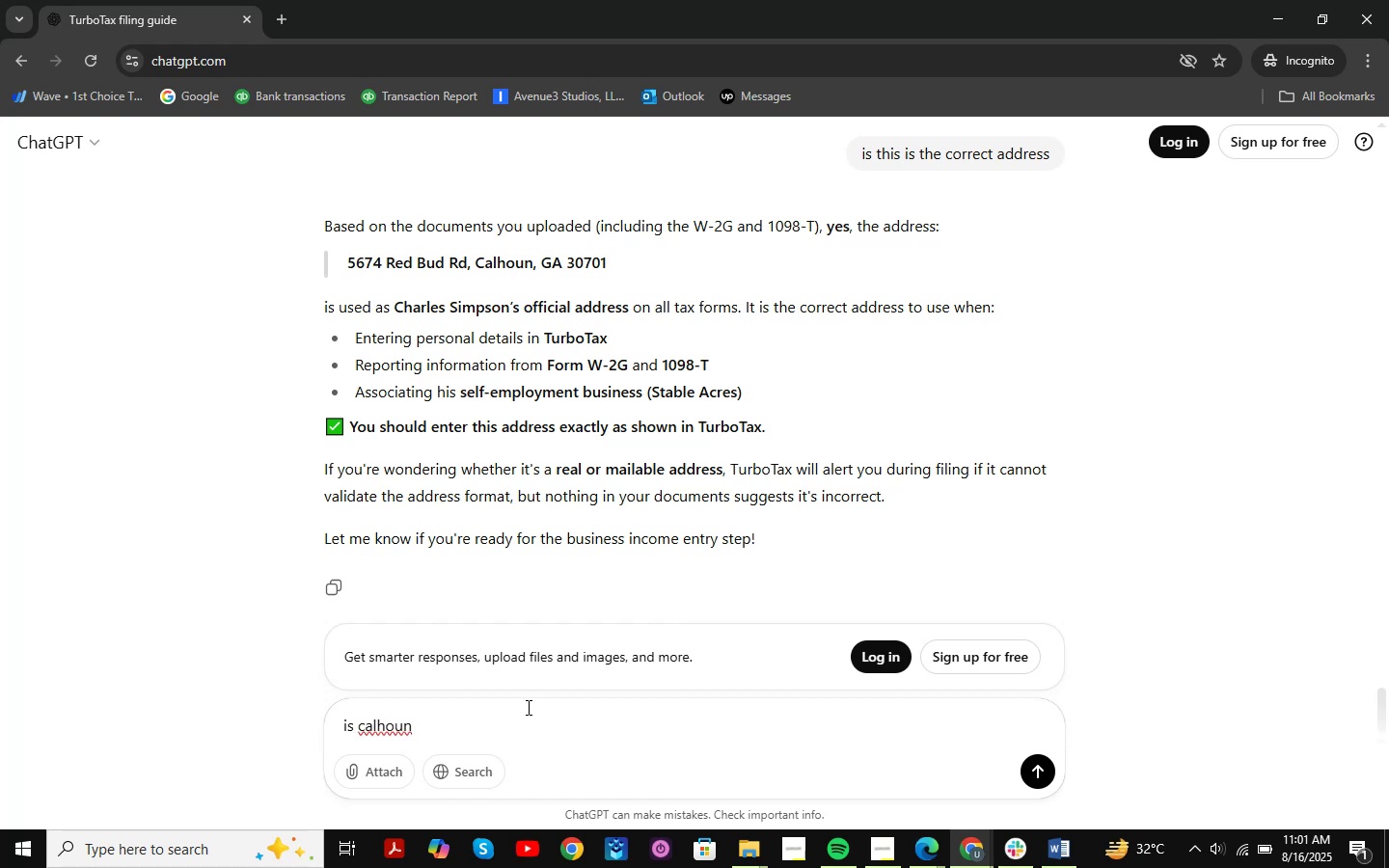 
hold_key(key=Backspace, duration=0.95)
 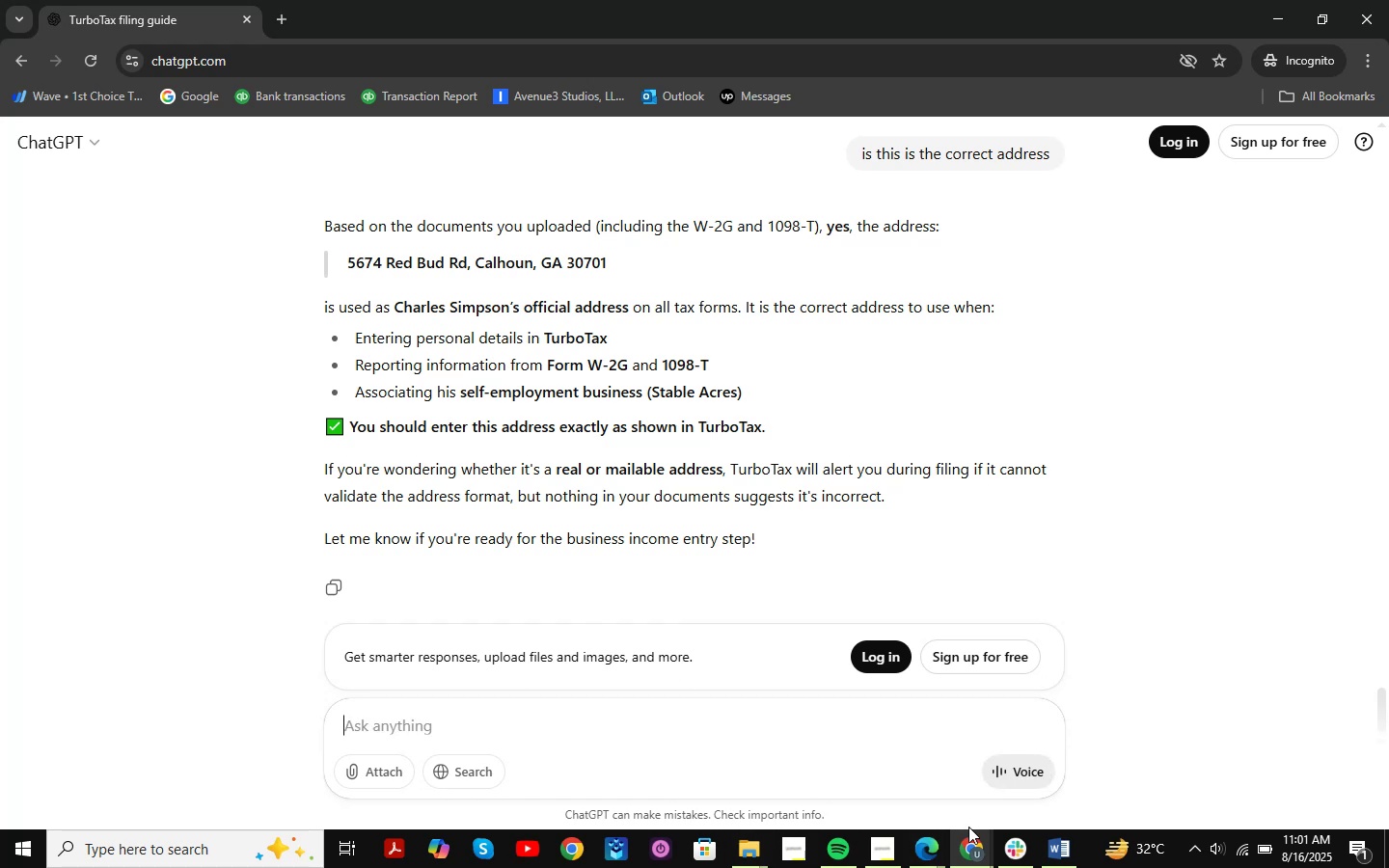 
double_click([840, 748])
 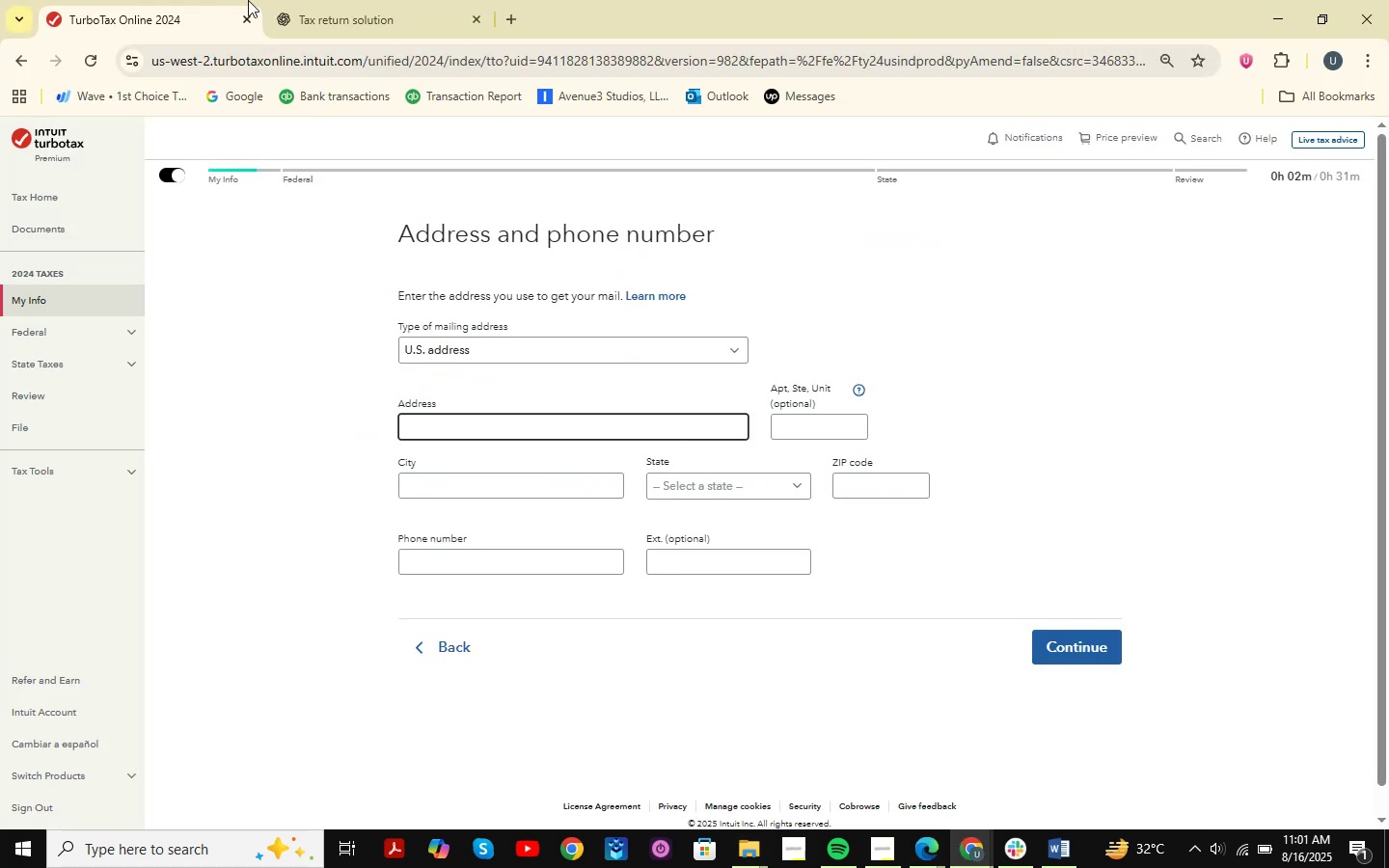 
left_click([362, 0])
 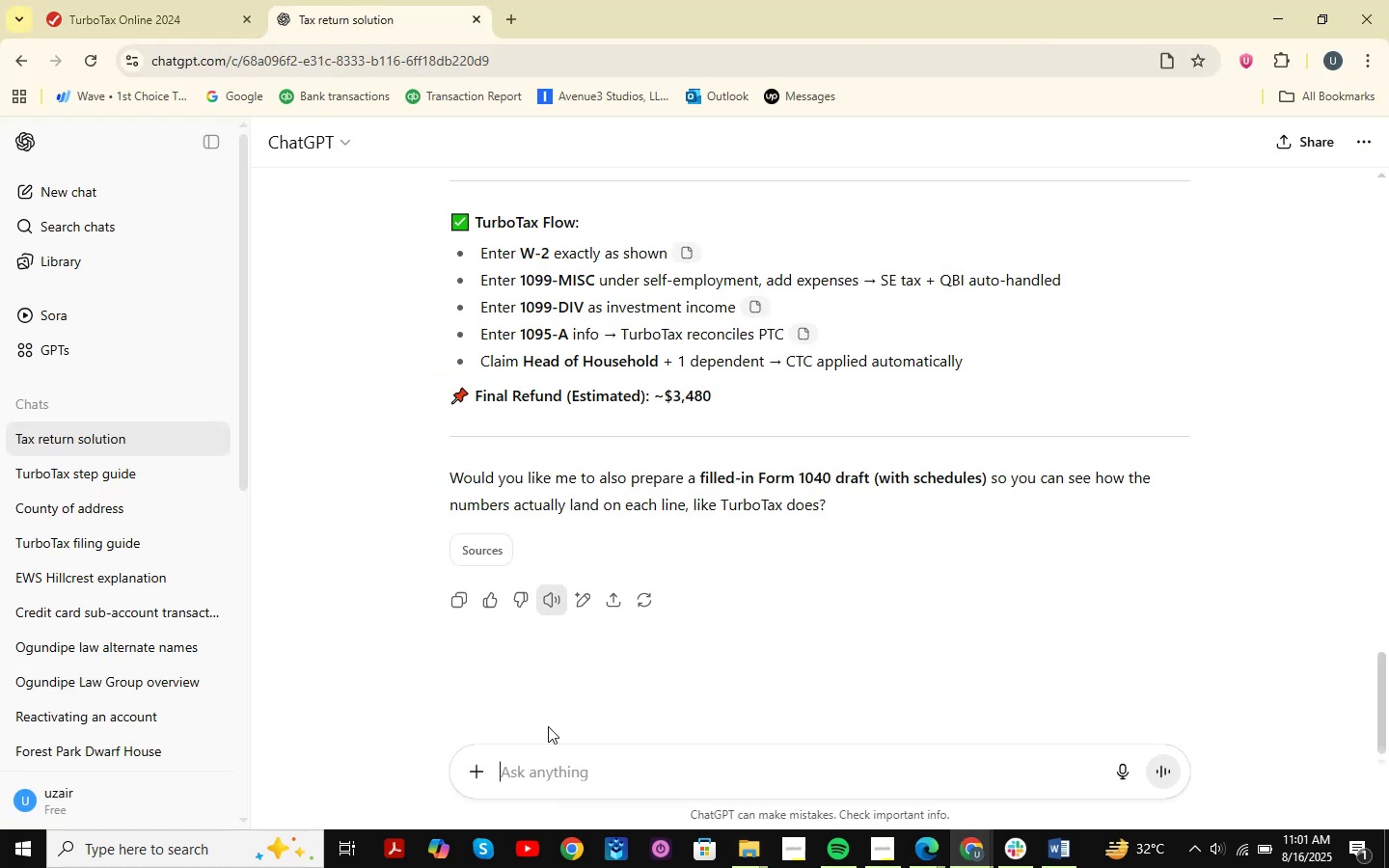 
key(Control+V)
 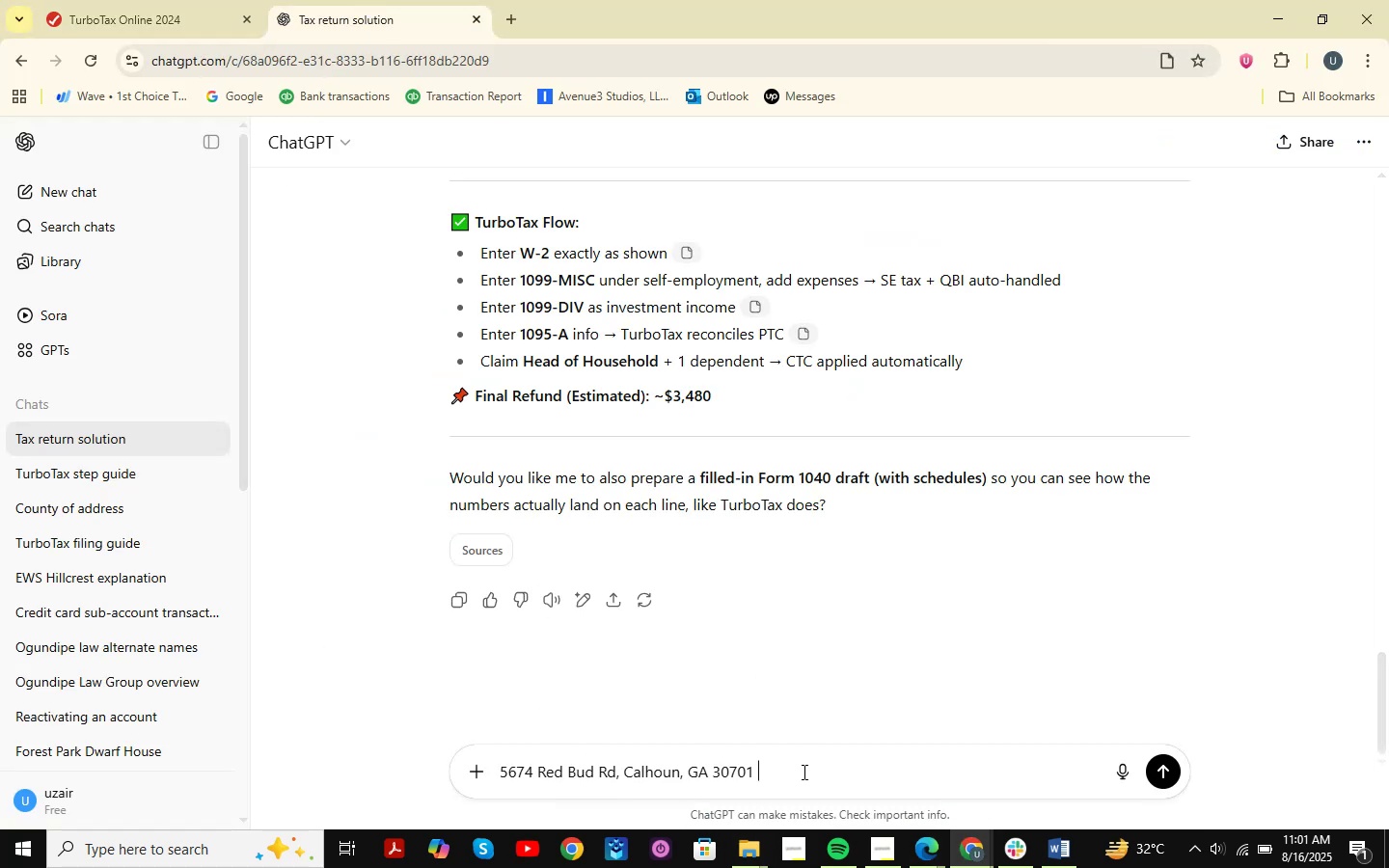 
type(is calhoun is a city )
key(Backspace)
type(?)
 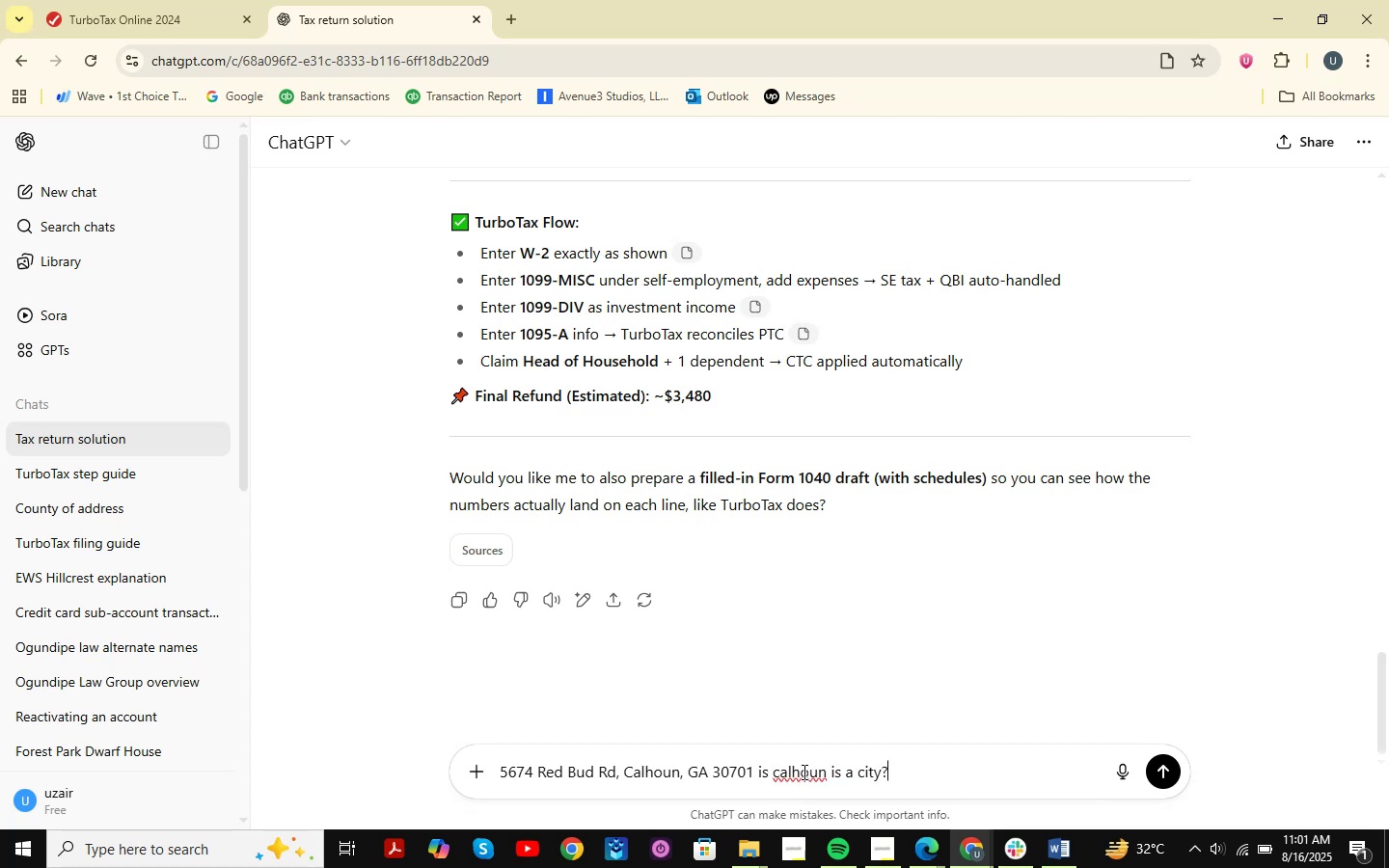 
key(Enter)
 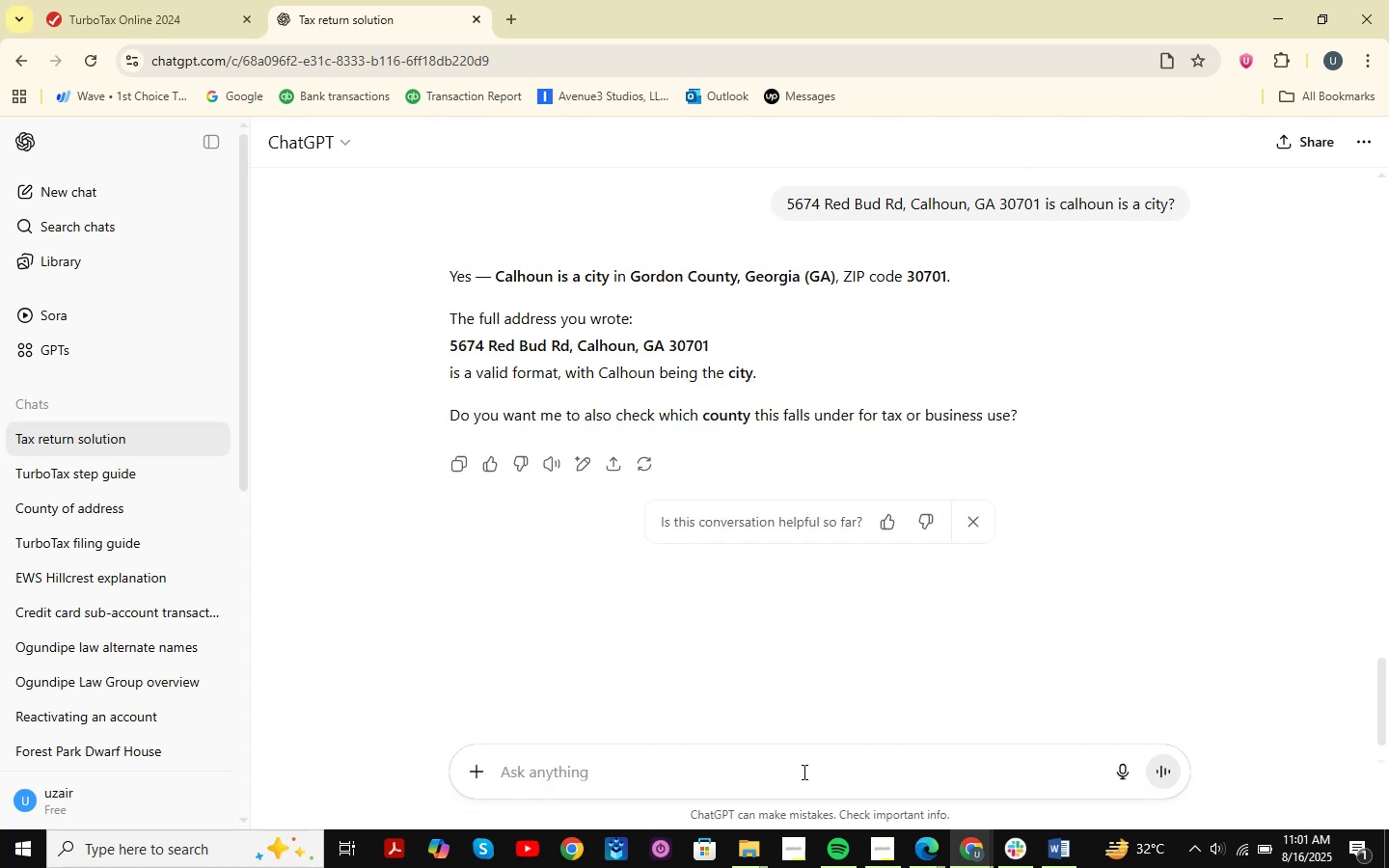 
wait(9.24)
 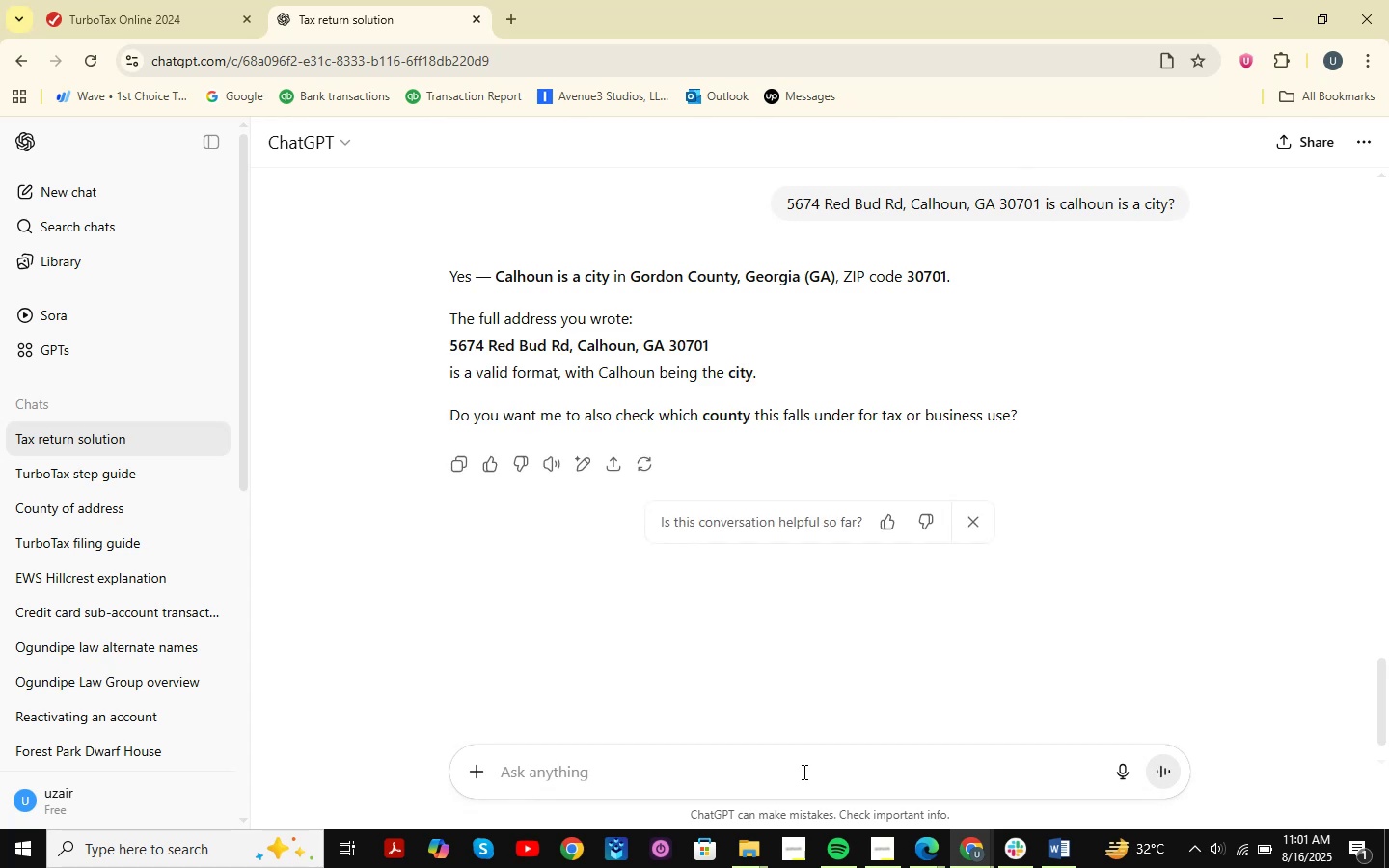 
left_click([68, 0])
 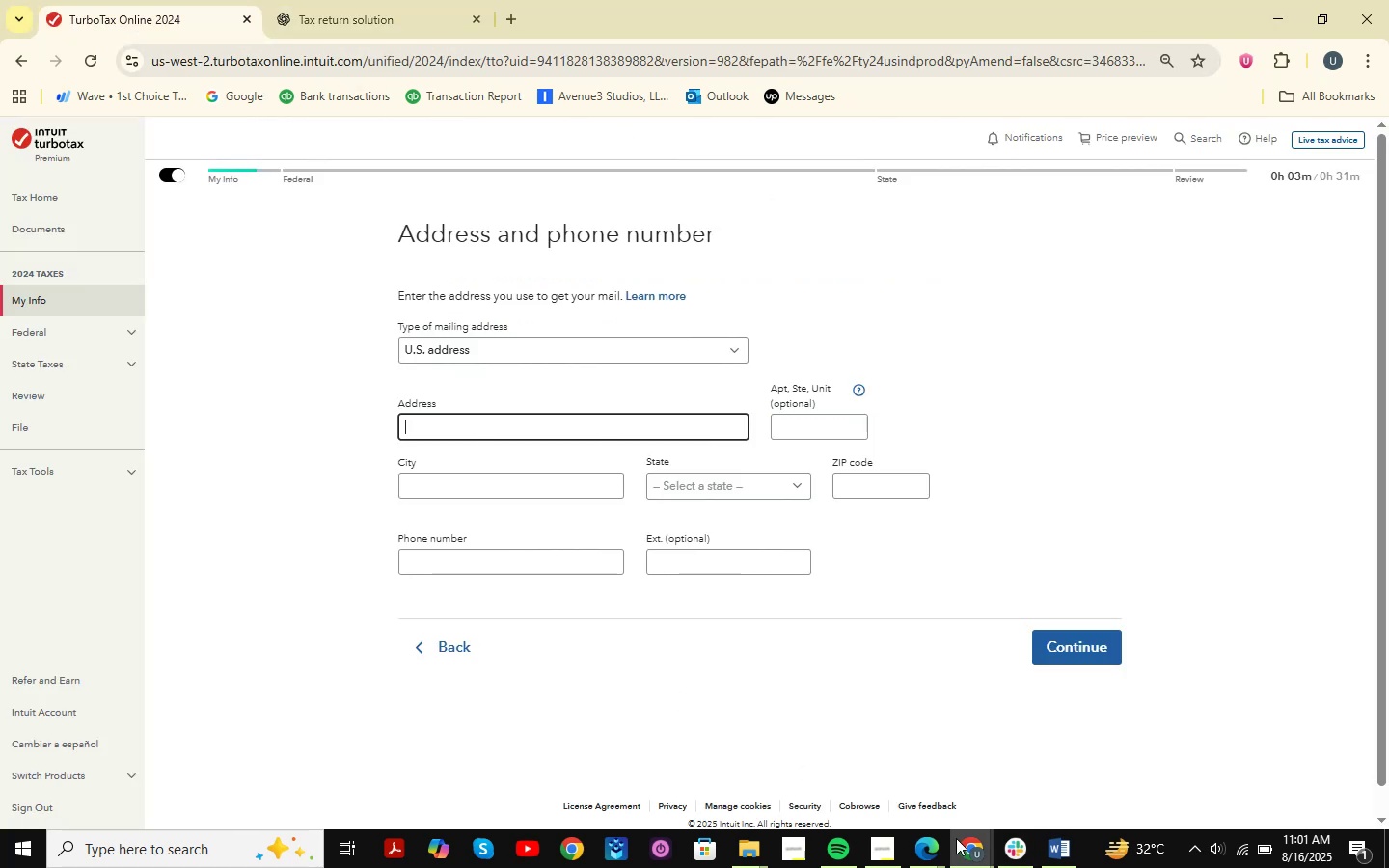 
double_click([1034, 753])
 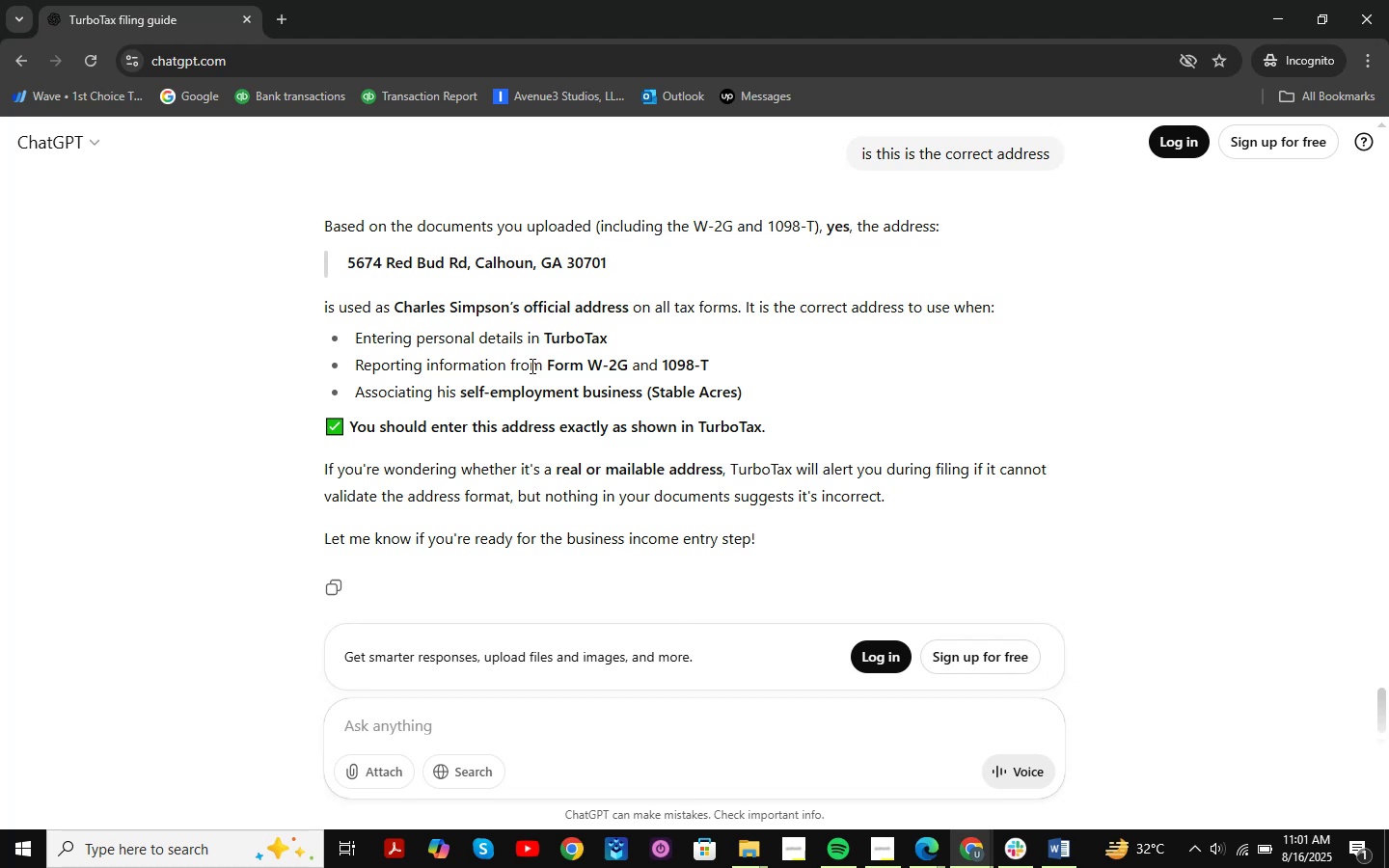 
wait(5.69)
 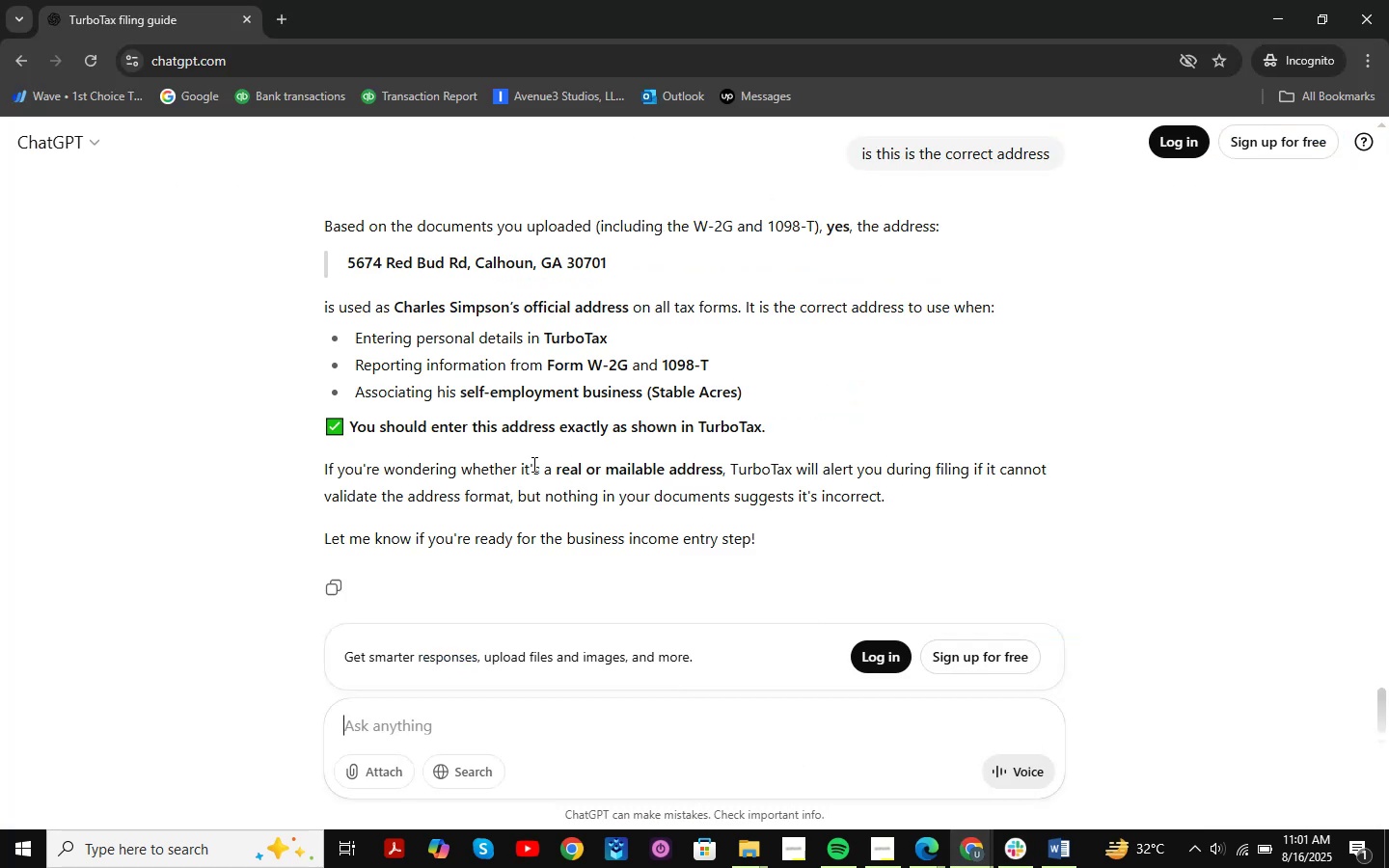 
scroll: coordinate [588, 371], scroll_direction: down, amount: 5.0
 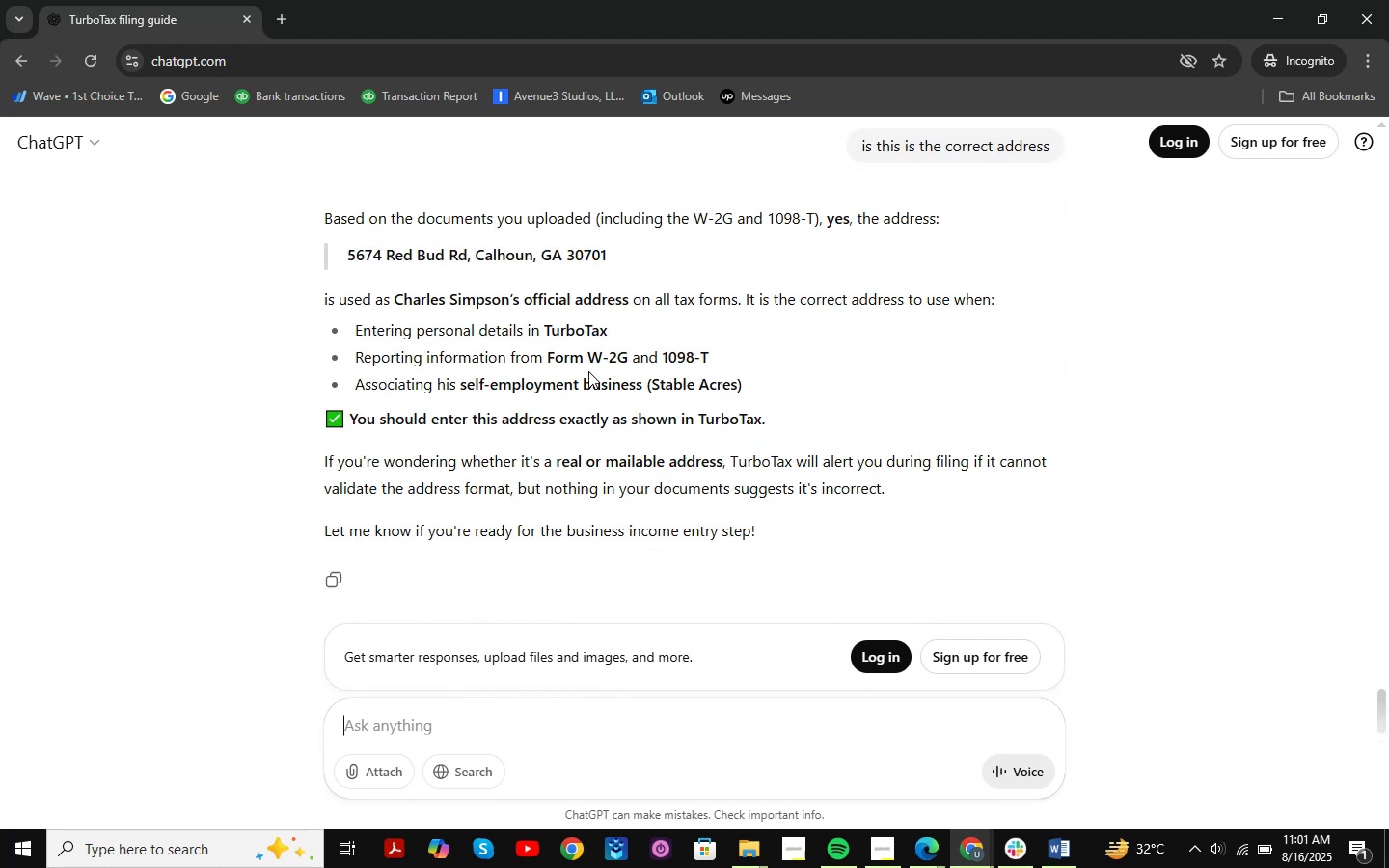 
scroll: coordinate [588, 371], scroll_direction: up, amount: 4.0
 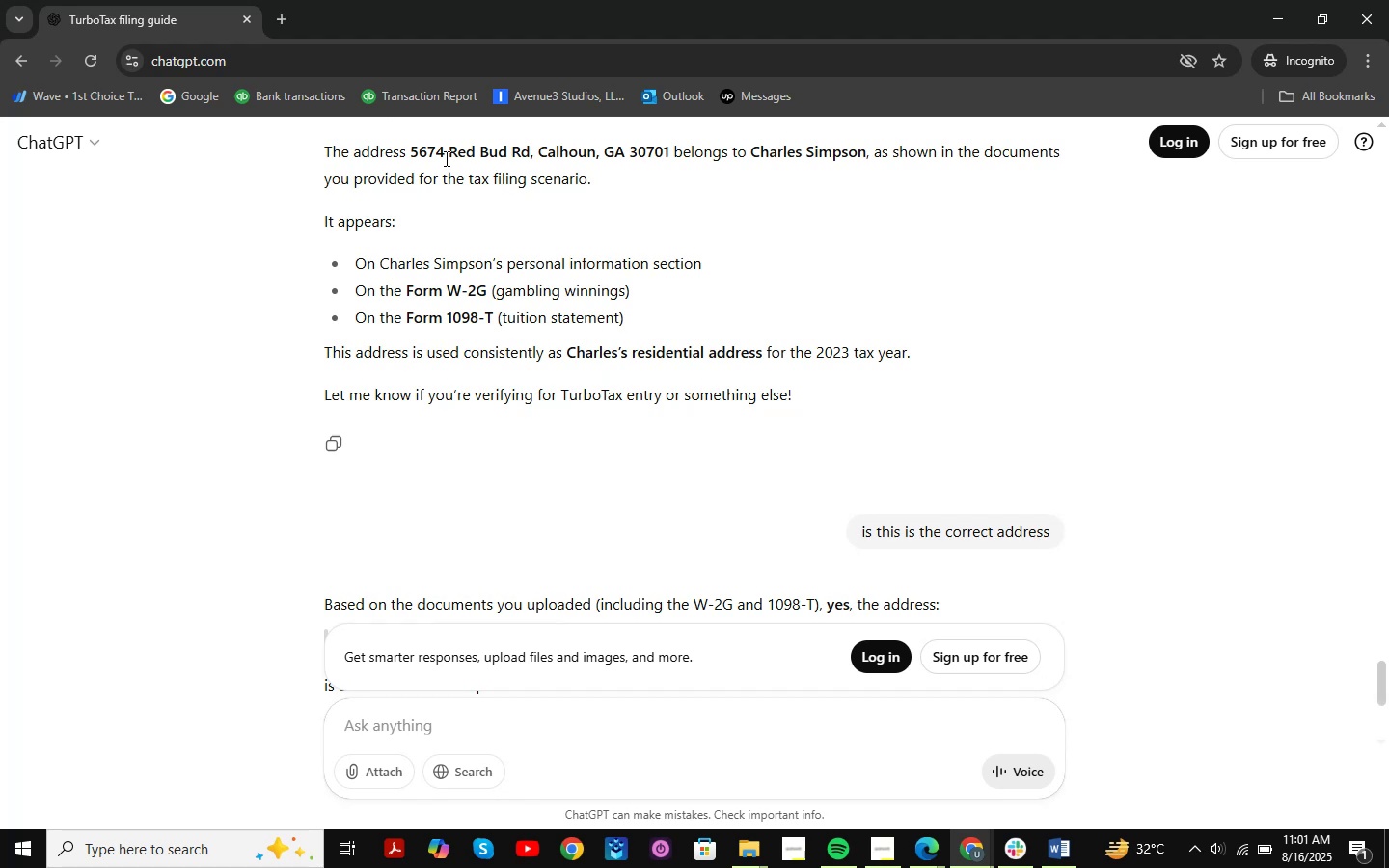 
left_click_drag(start_coordinate=[405, 153], to_coordinate=[669, 153])
 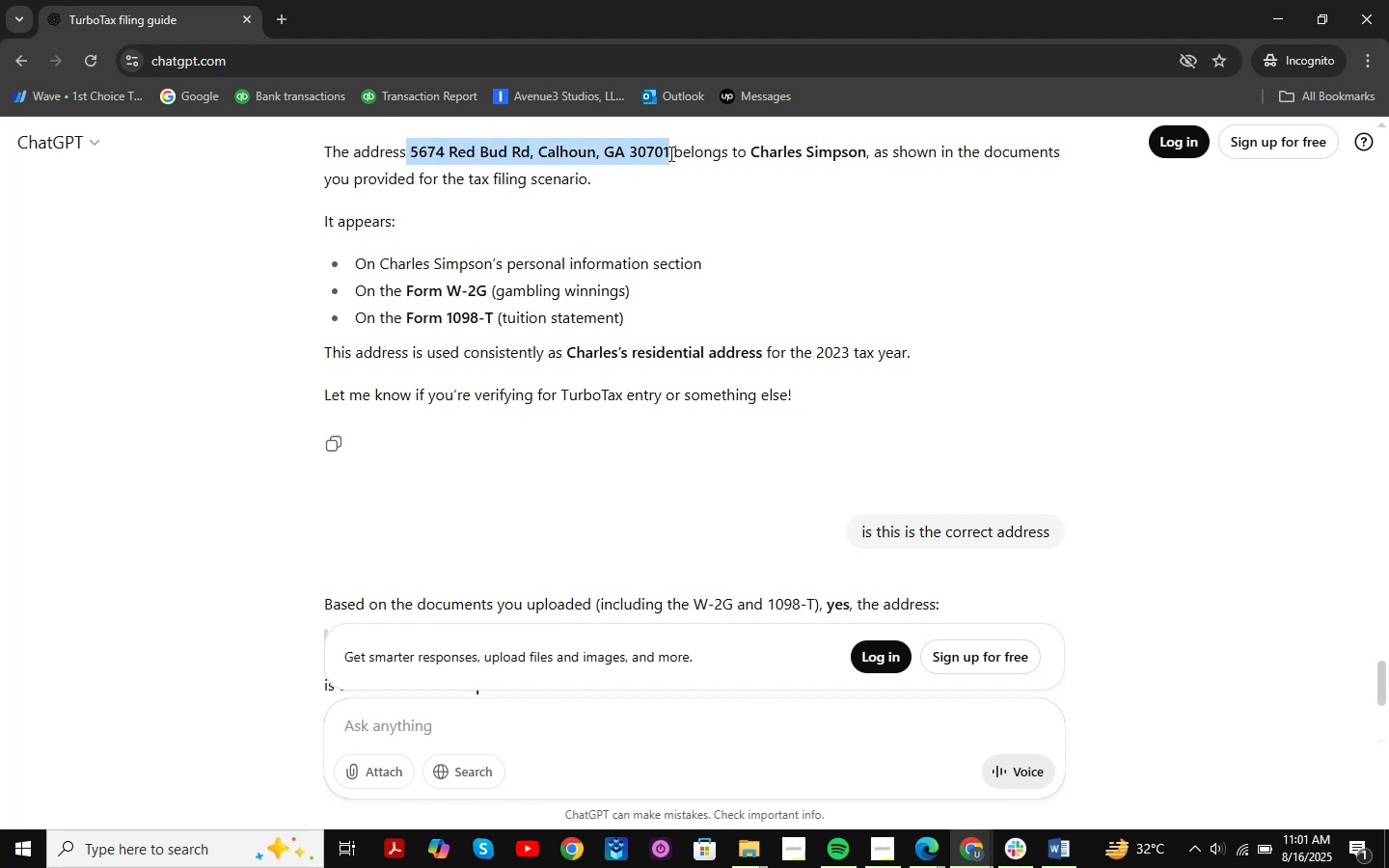 
key(Control+C)
 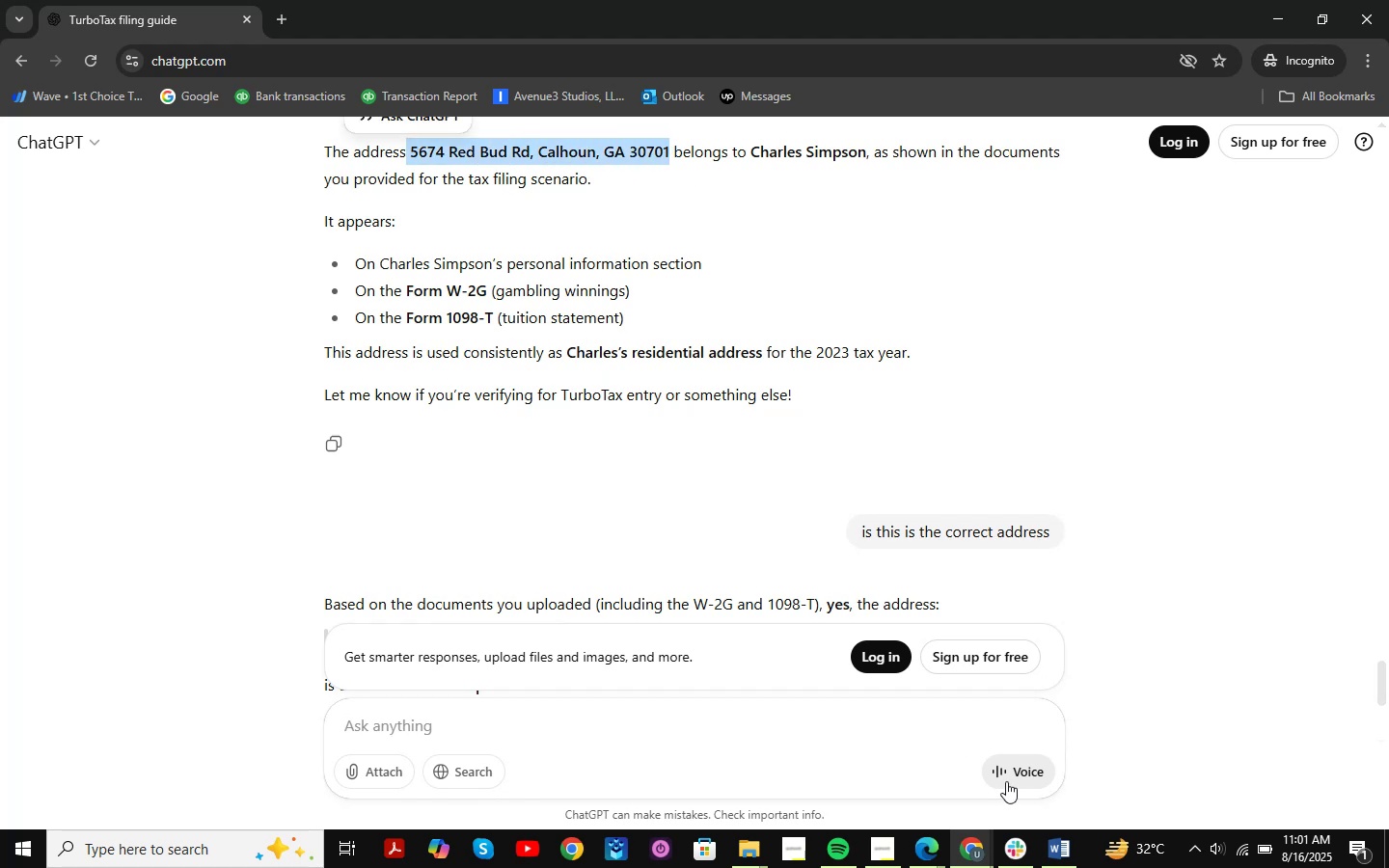 
left_click([978, 855])
 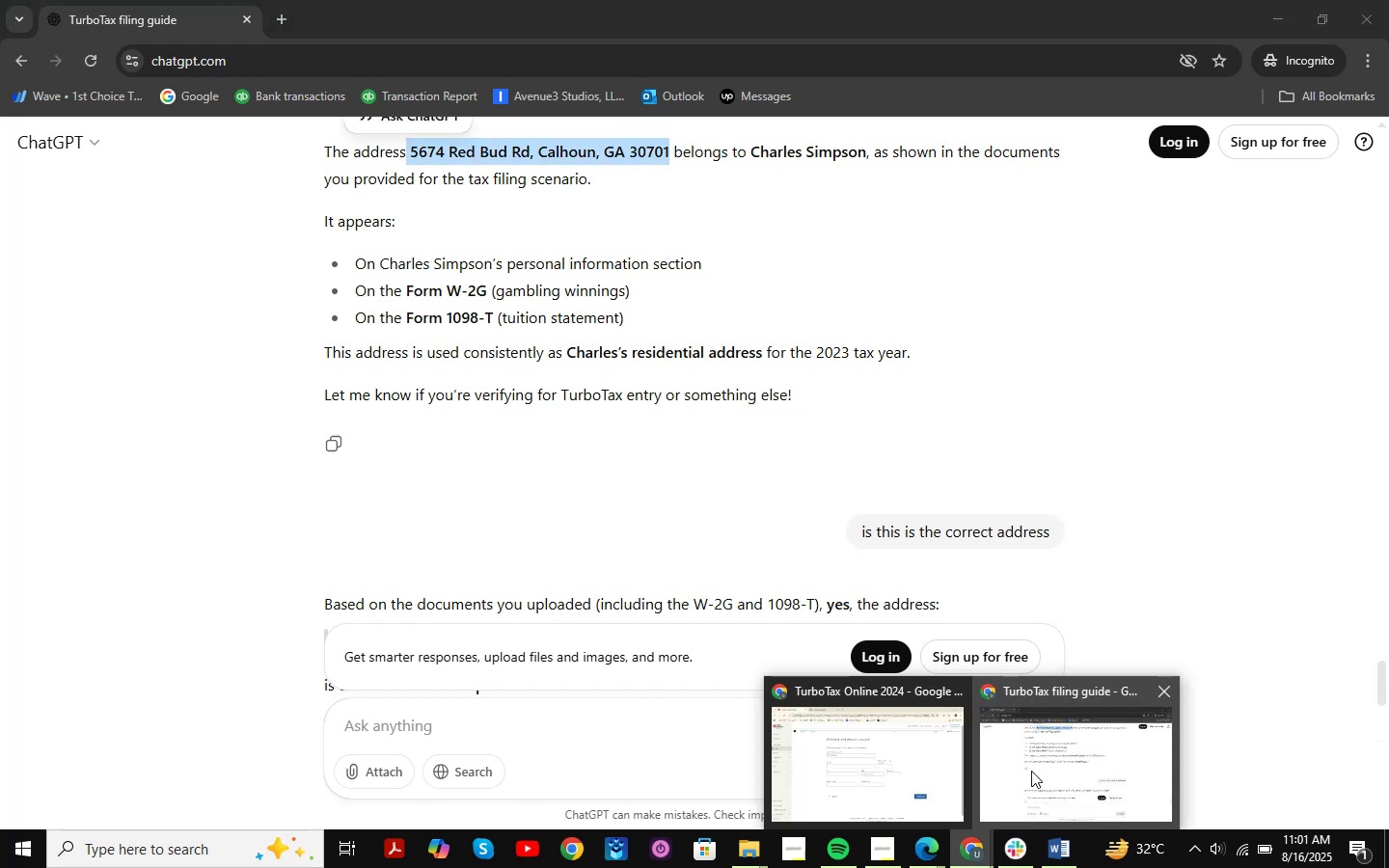 
mouse_move([901, 788])
 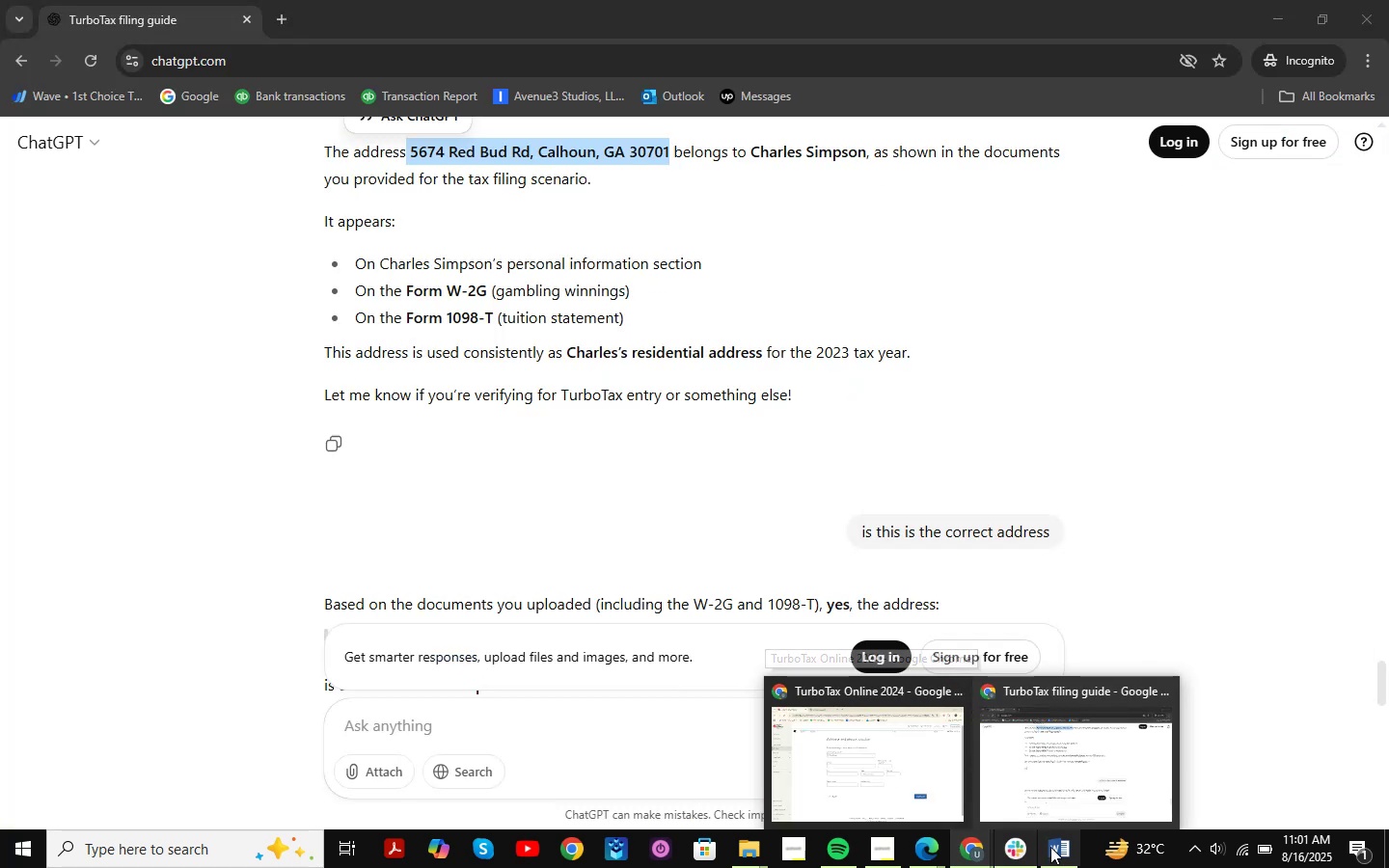 
left_click([1050, 847])
 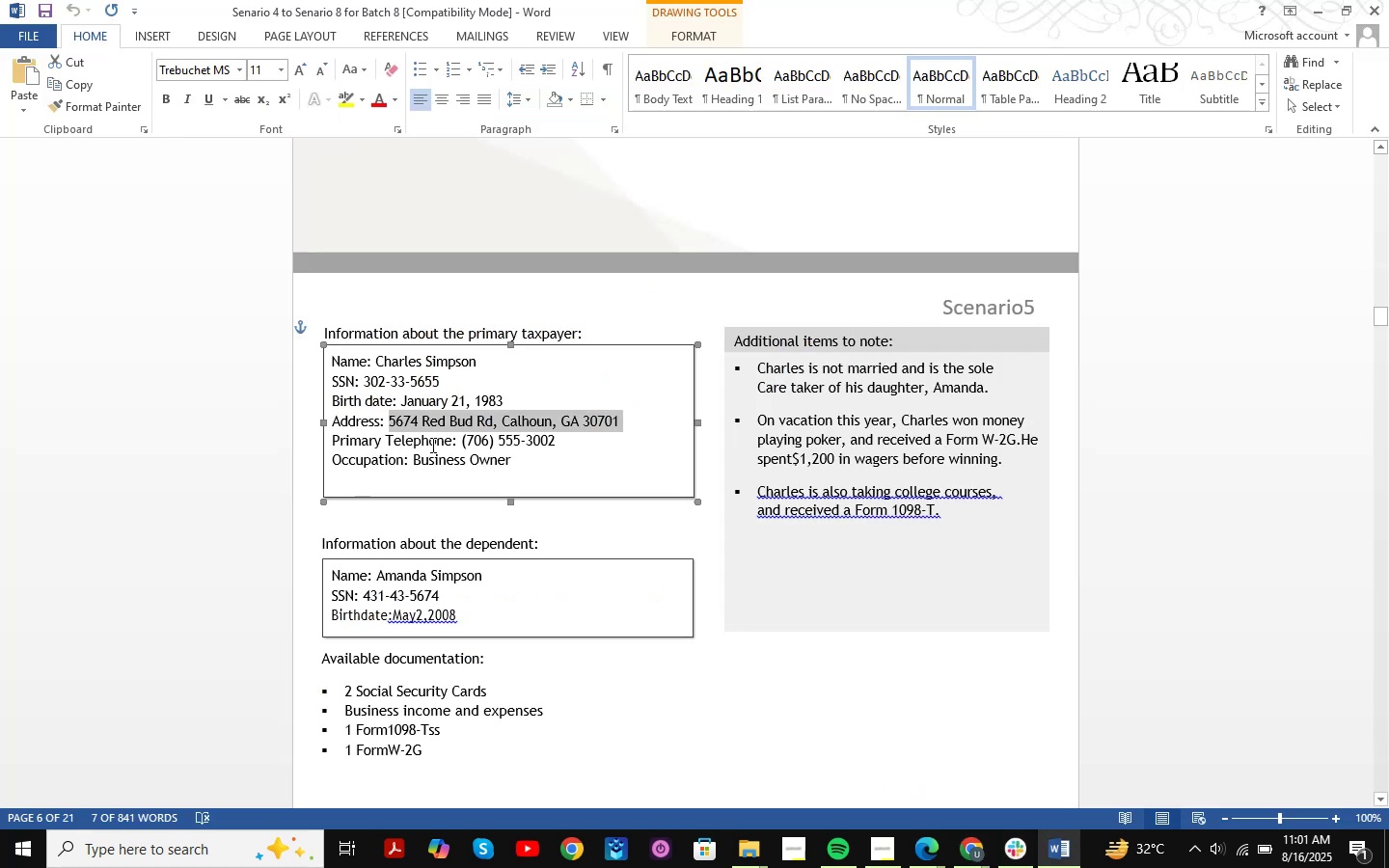 
left_click([615, 392])
 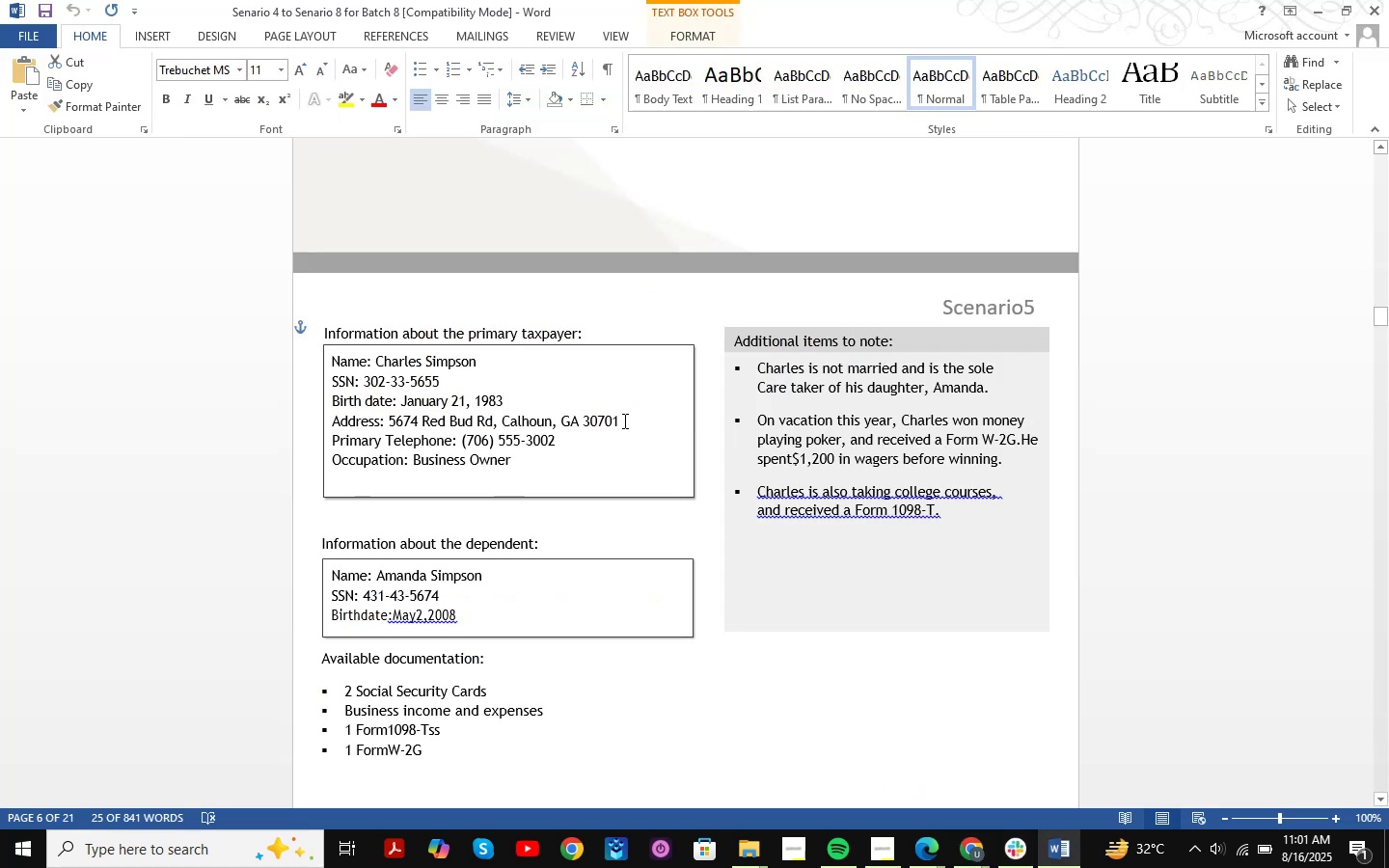 
left_click_drag(start_coordinate=[624, 423], to_coordinate=[399, 427])
 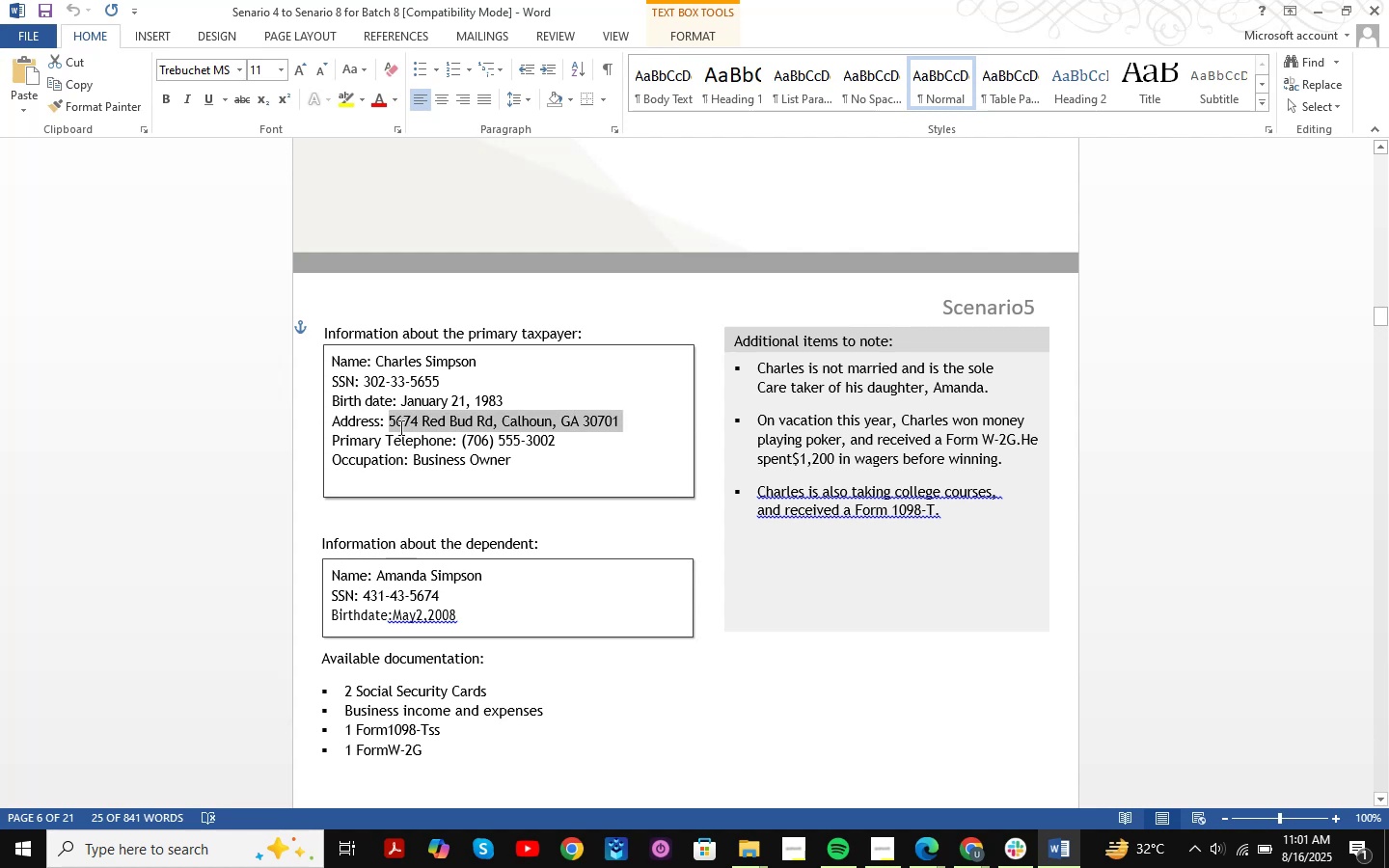 
key(Control+C)
 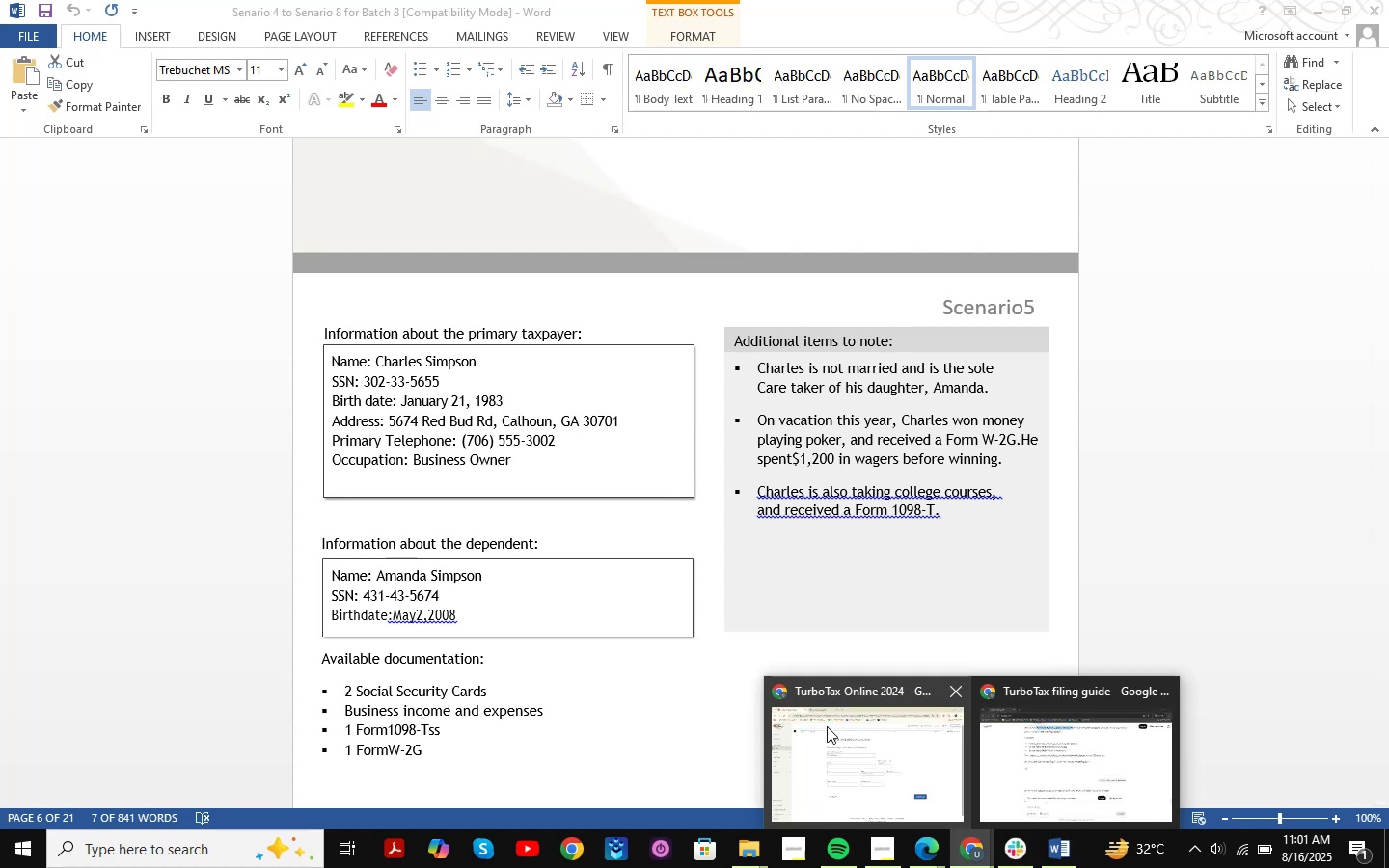 
left_click([827, 726])
 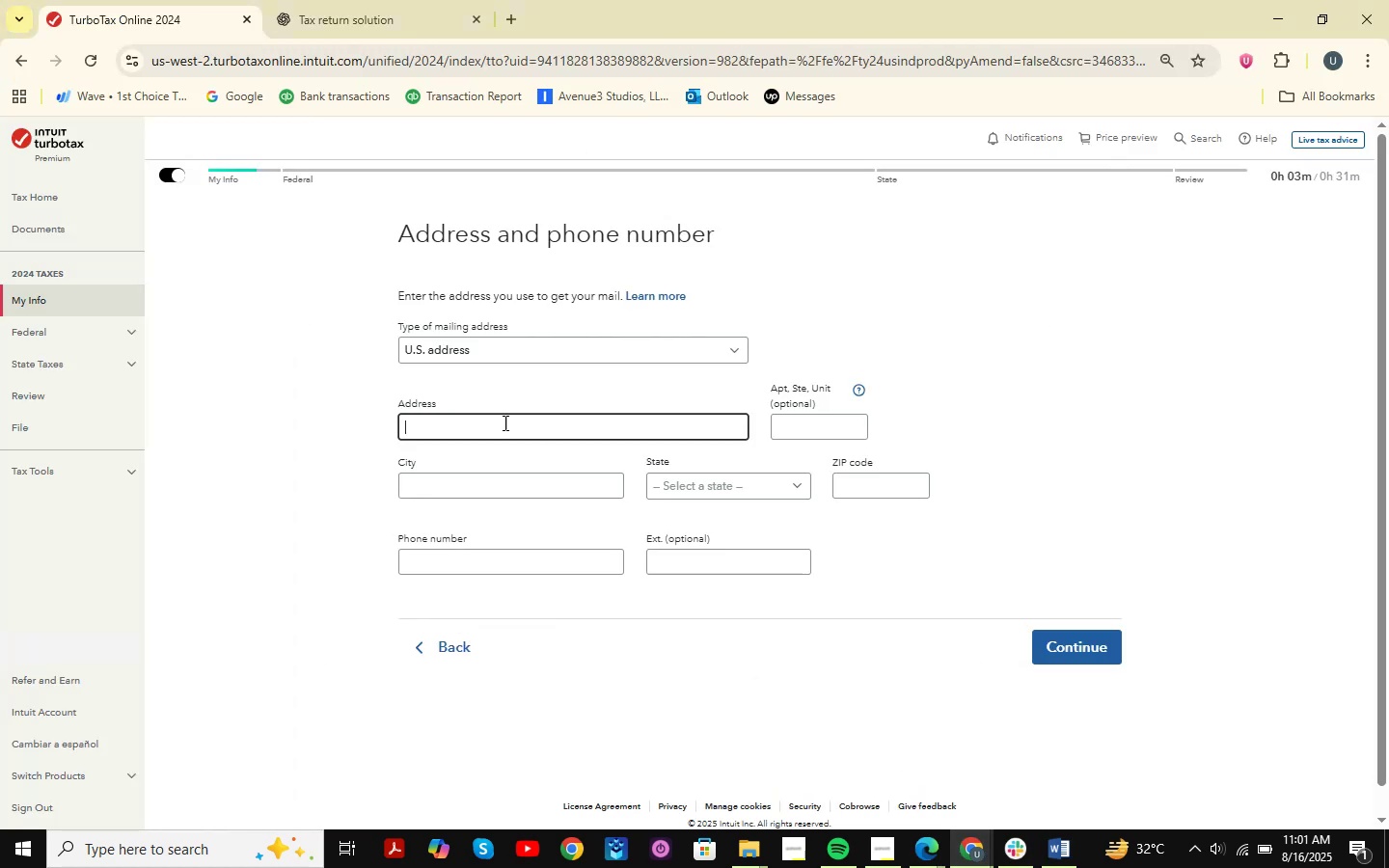 
key(Control+ControlLeft)
 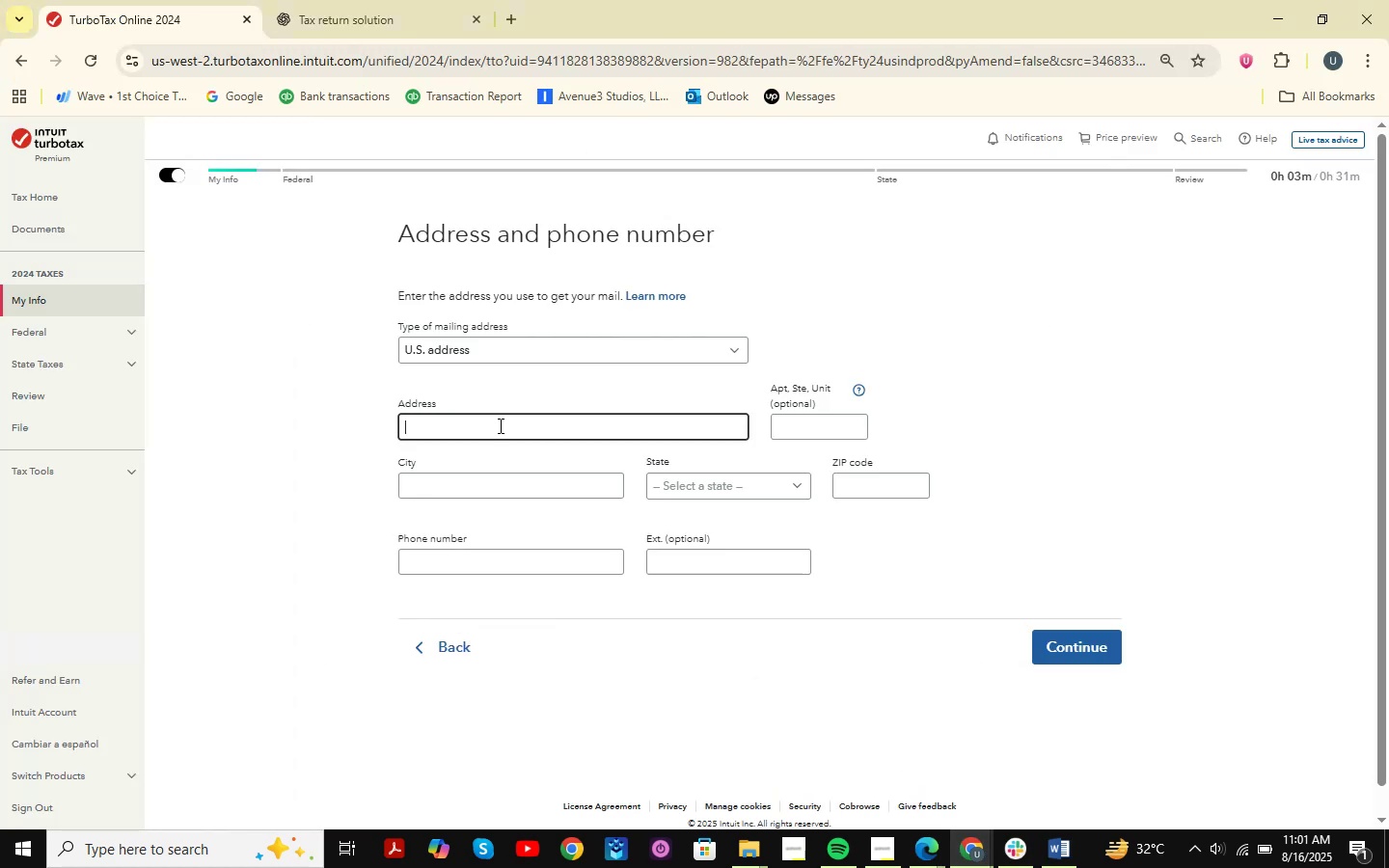 
key(Control+V)
 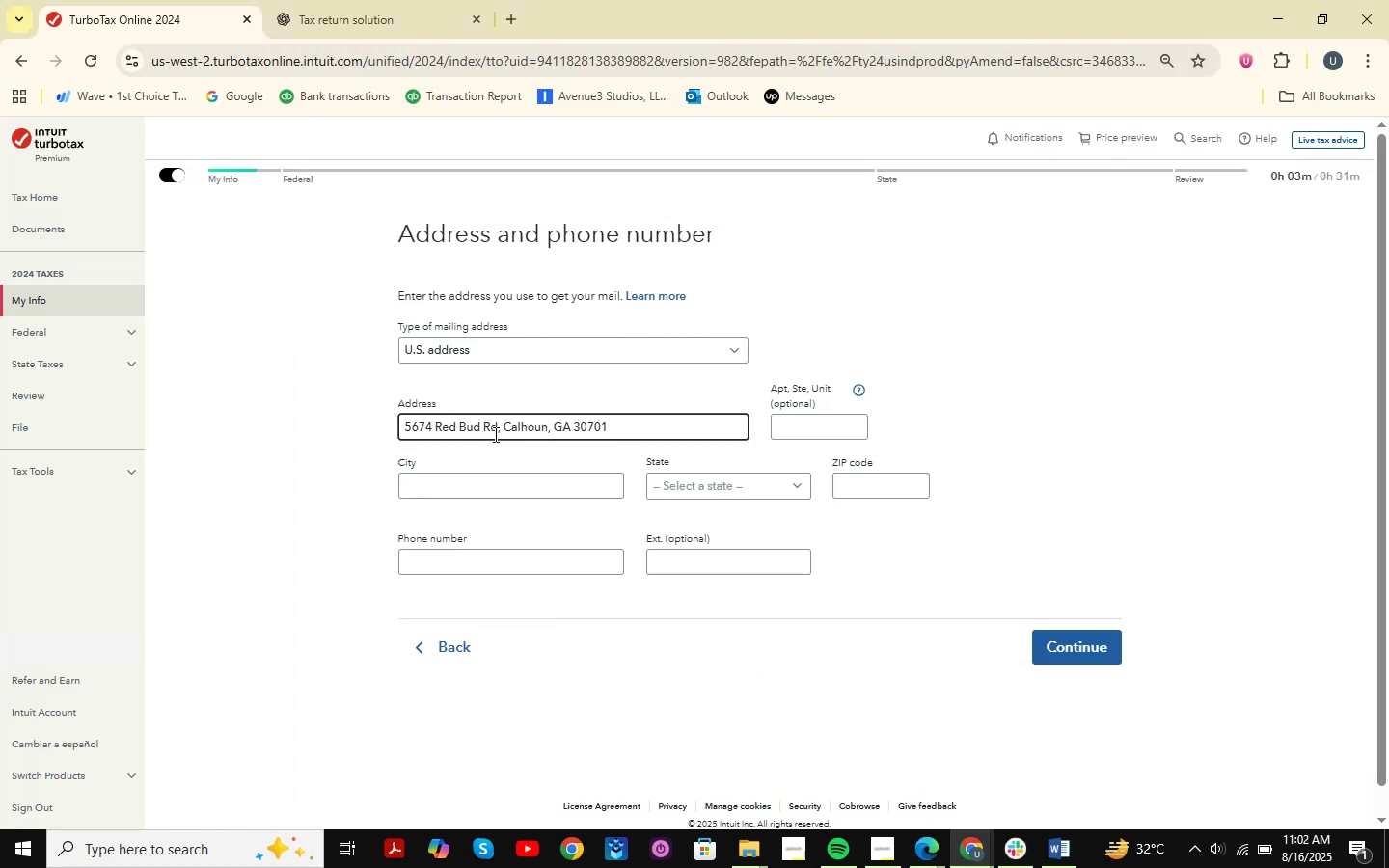 
left_click([504, 427])
 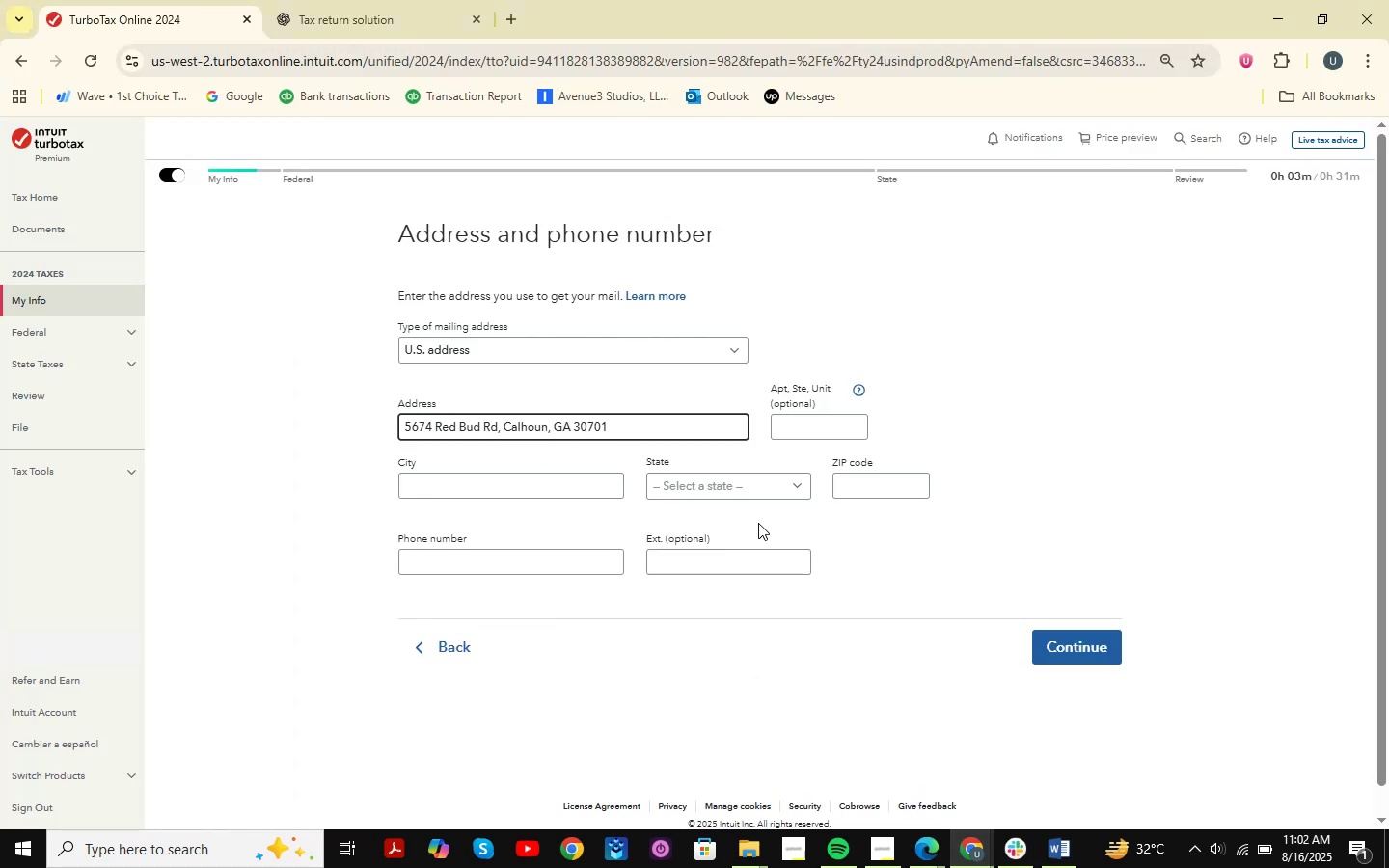 
key(Backspace)
 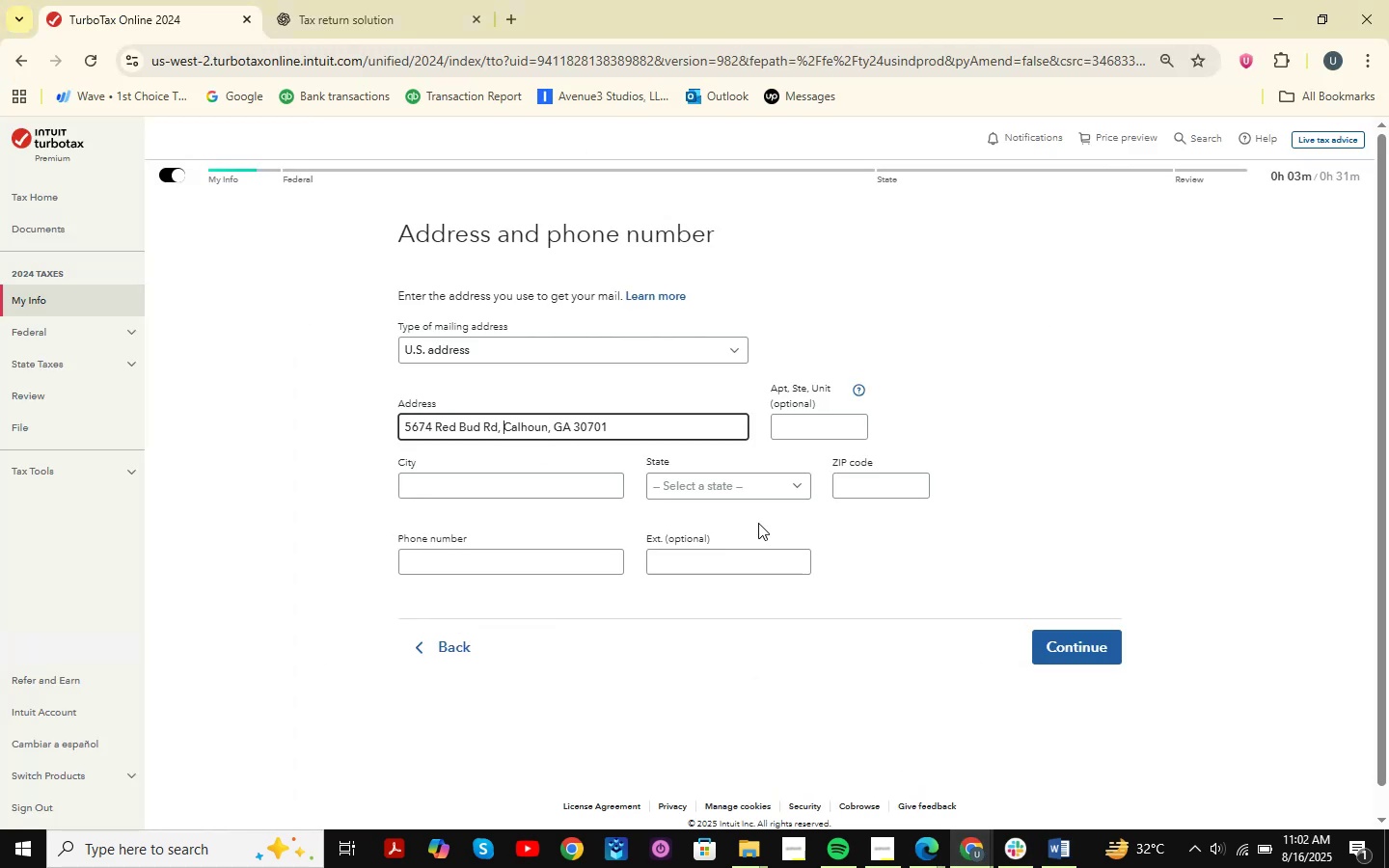 
key(Backspace)
 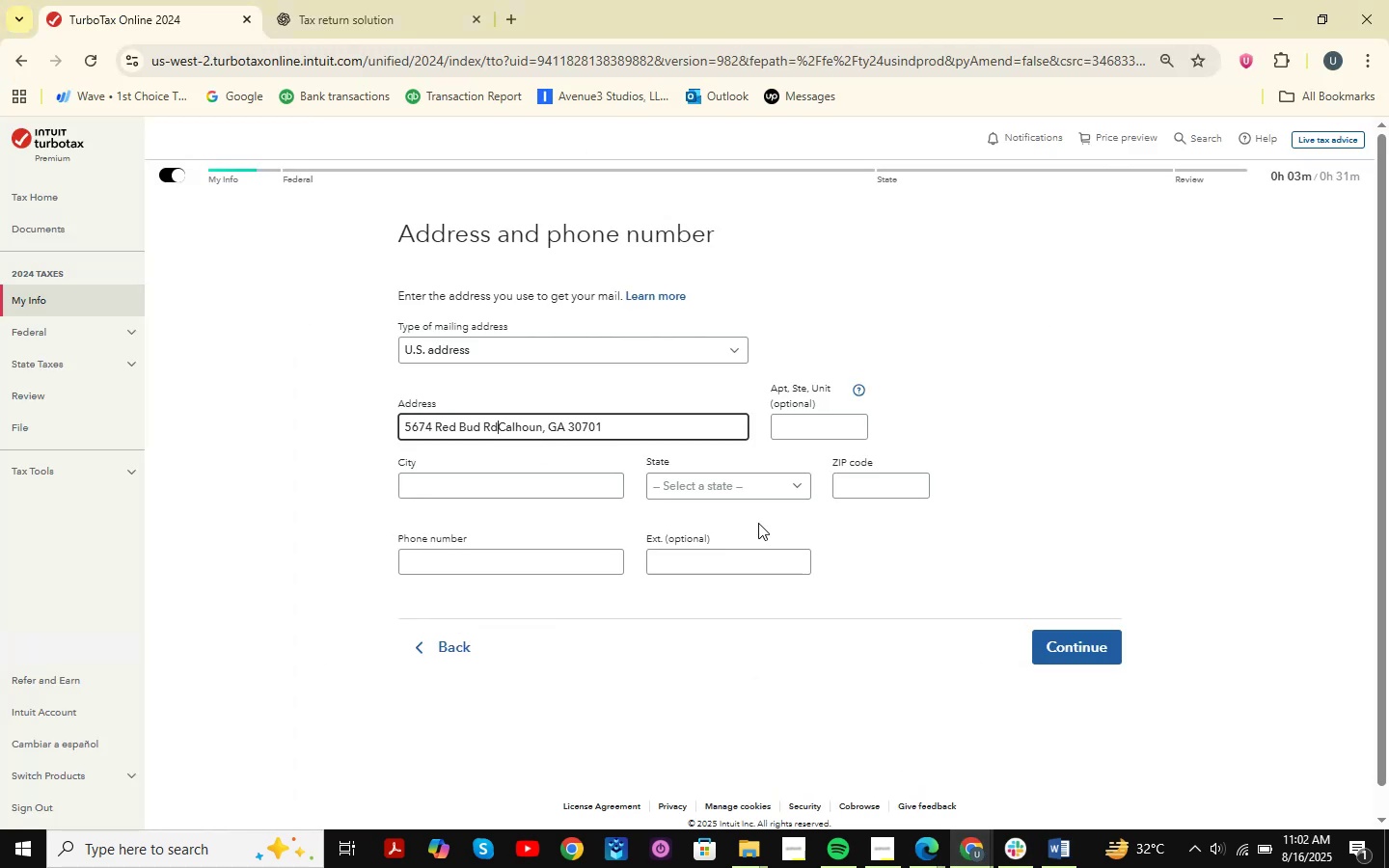 
key(Space)
 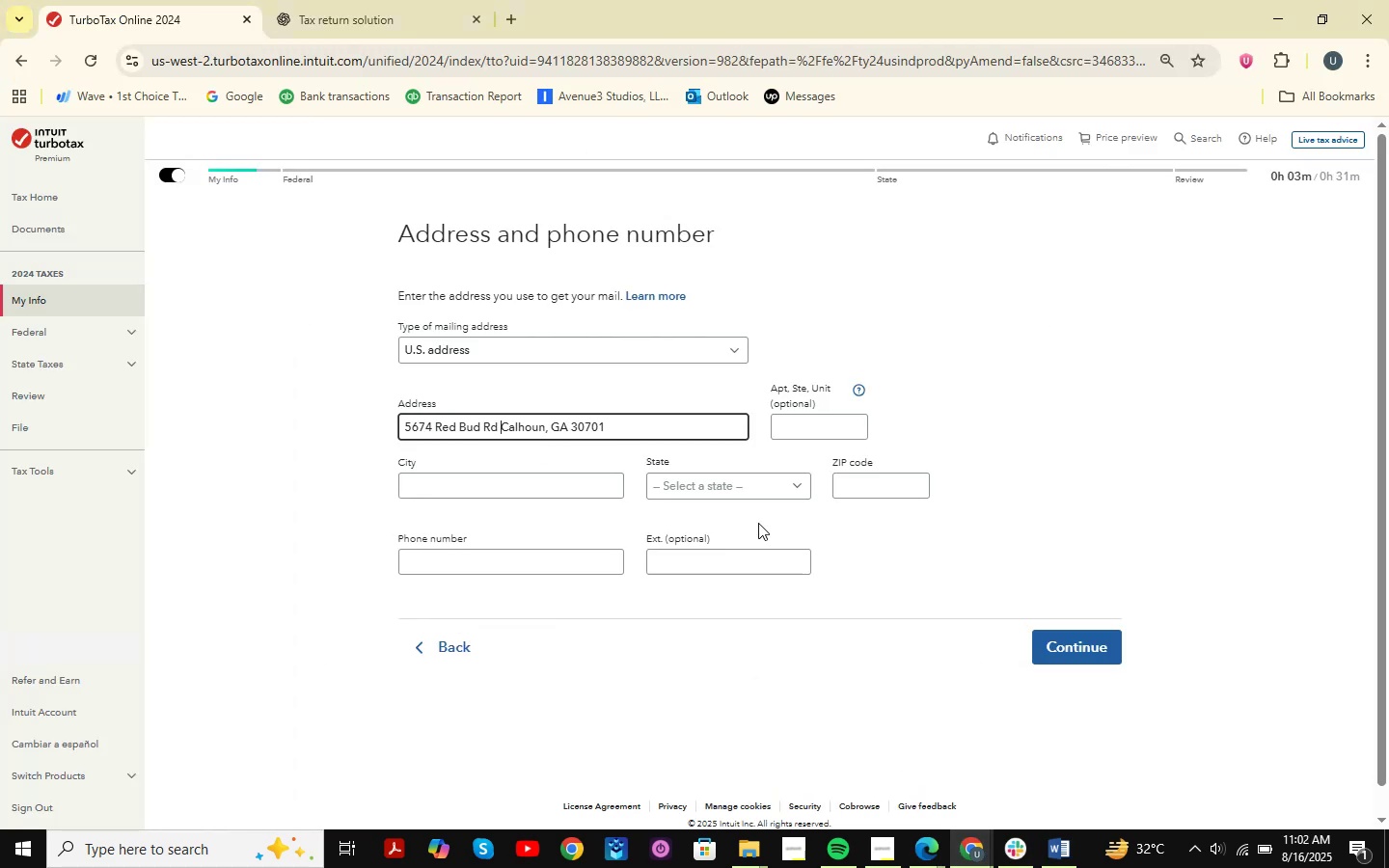 
hold_key(key=ArrowRight, duration=0.61)
 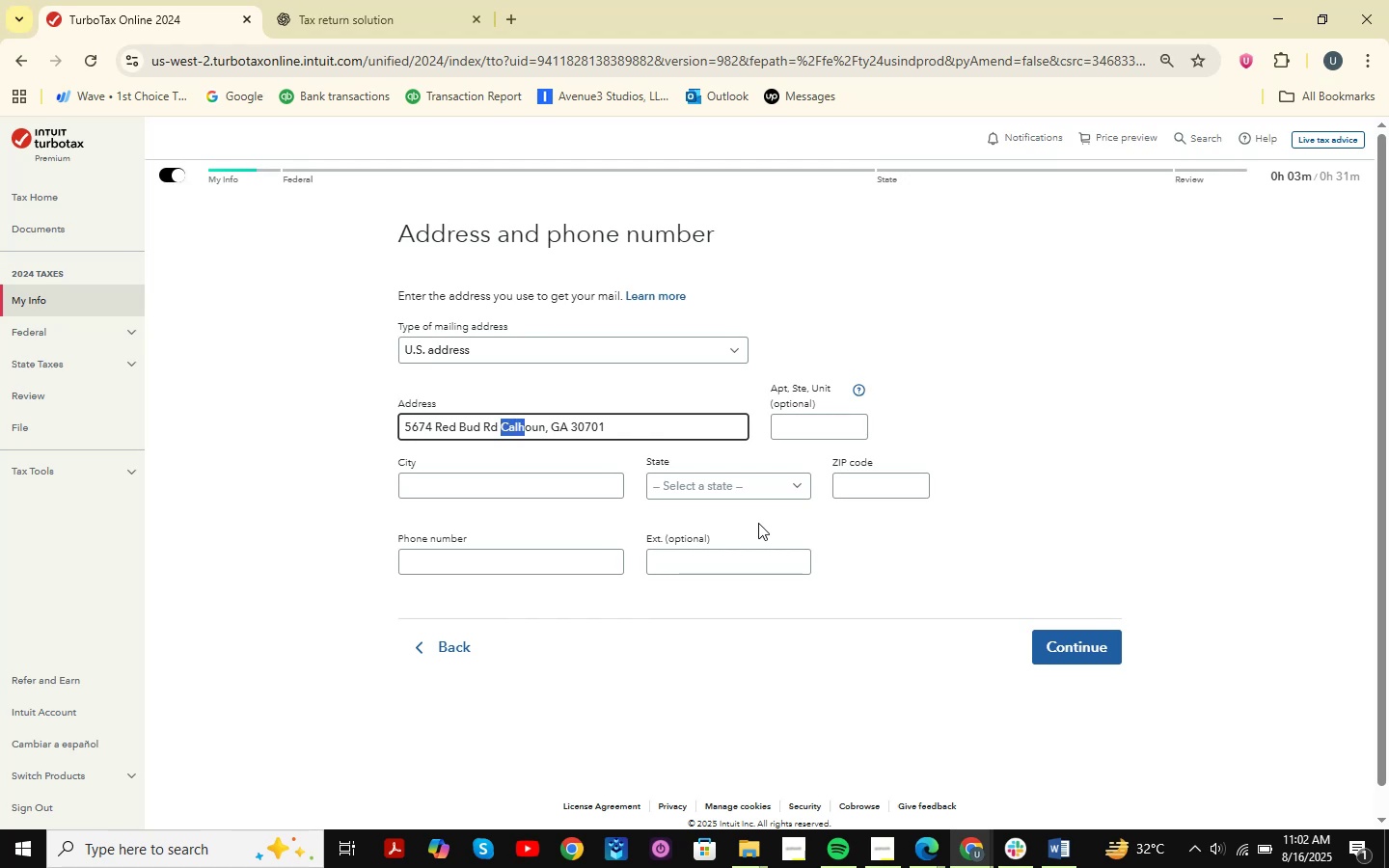 
key(Shift+ArrowRight)
 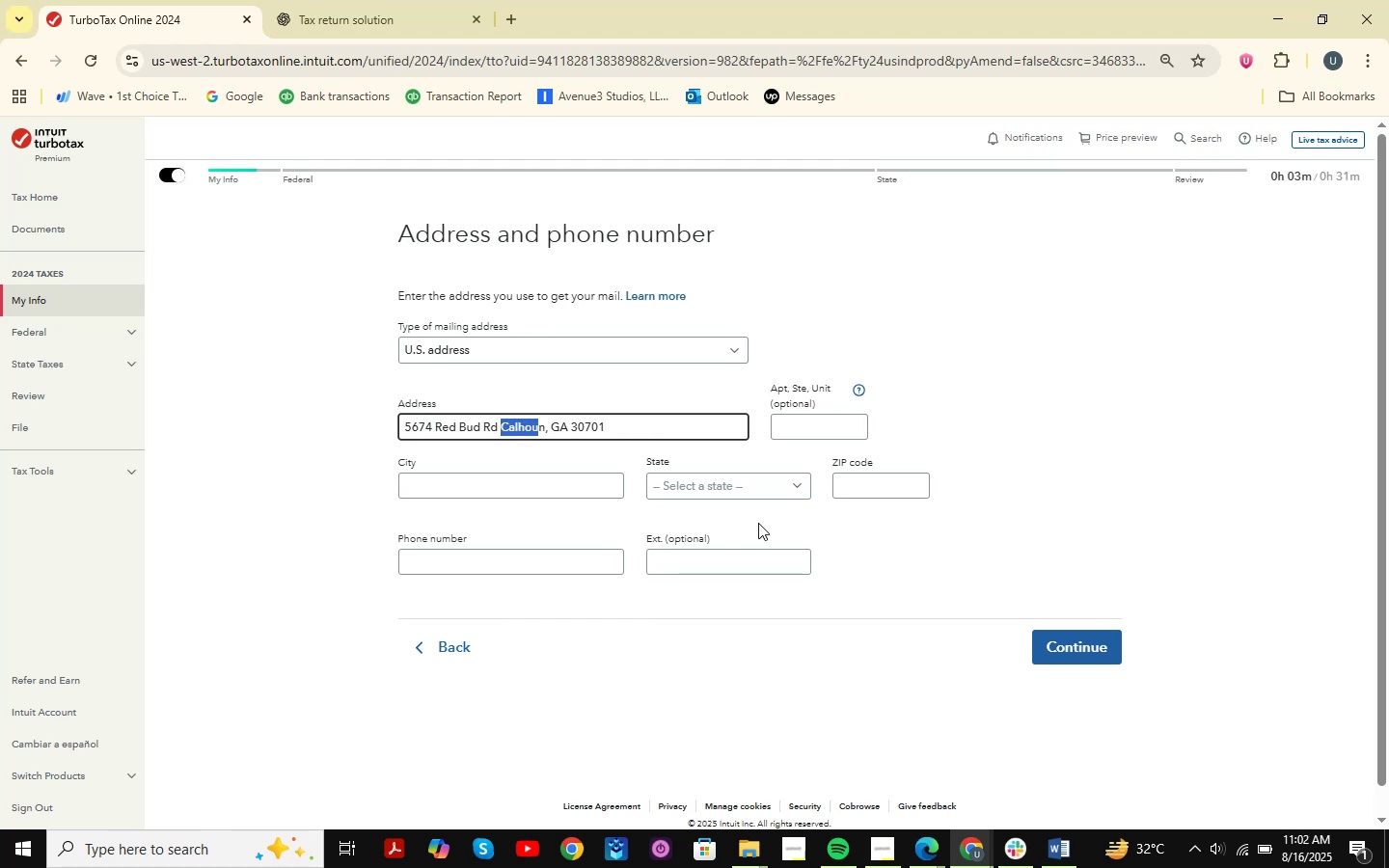 
key(Shift+ArrowRight)
 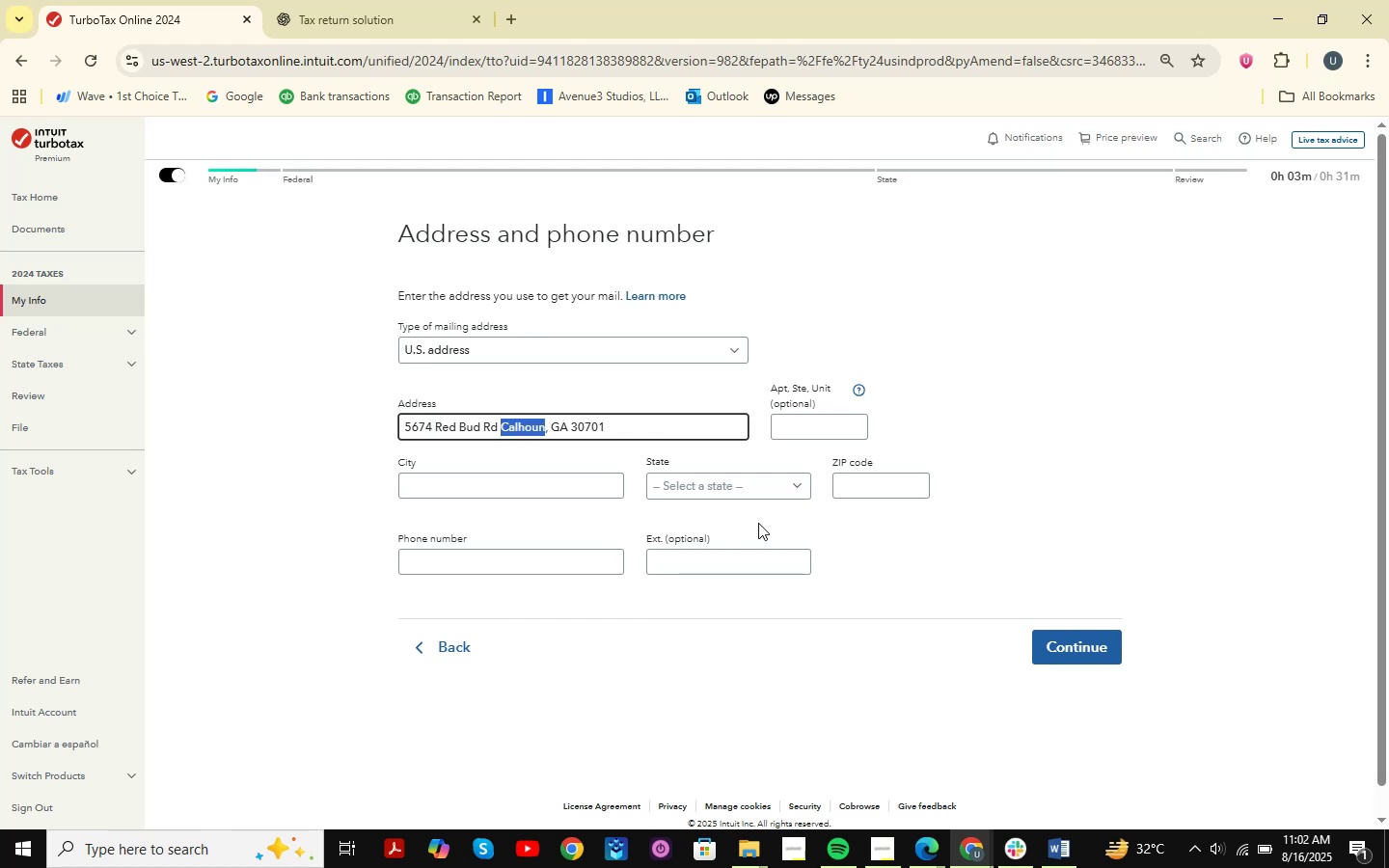 
key(Shift+ArrowRight)
 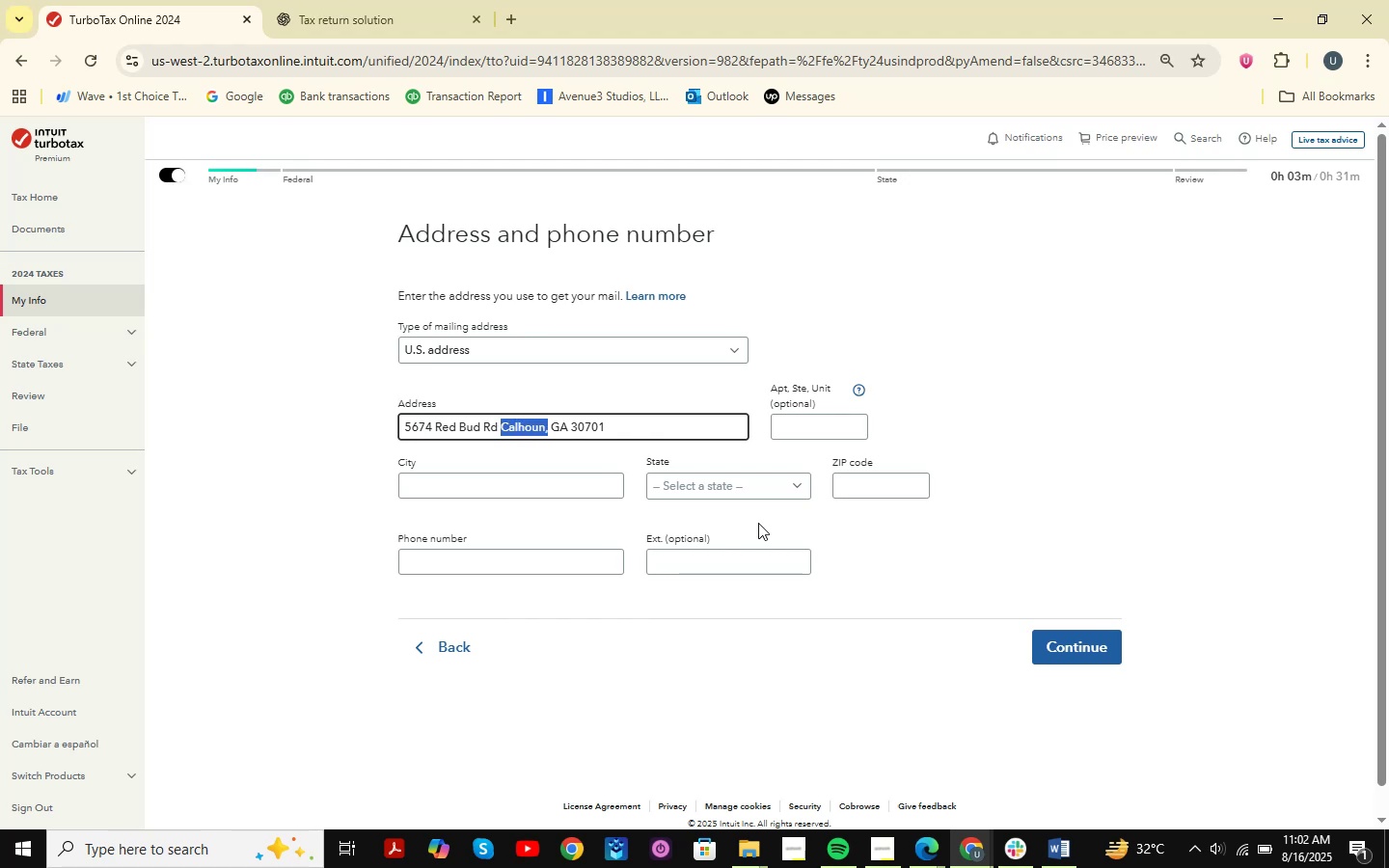 
key(Shift+ArrowLeft)
 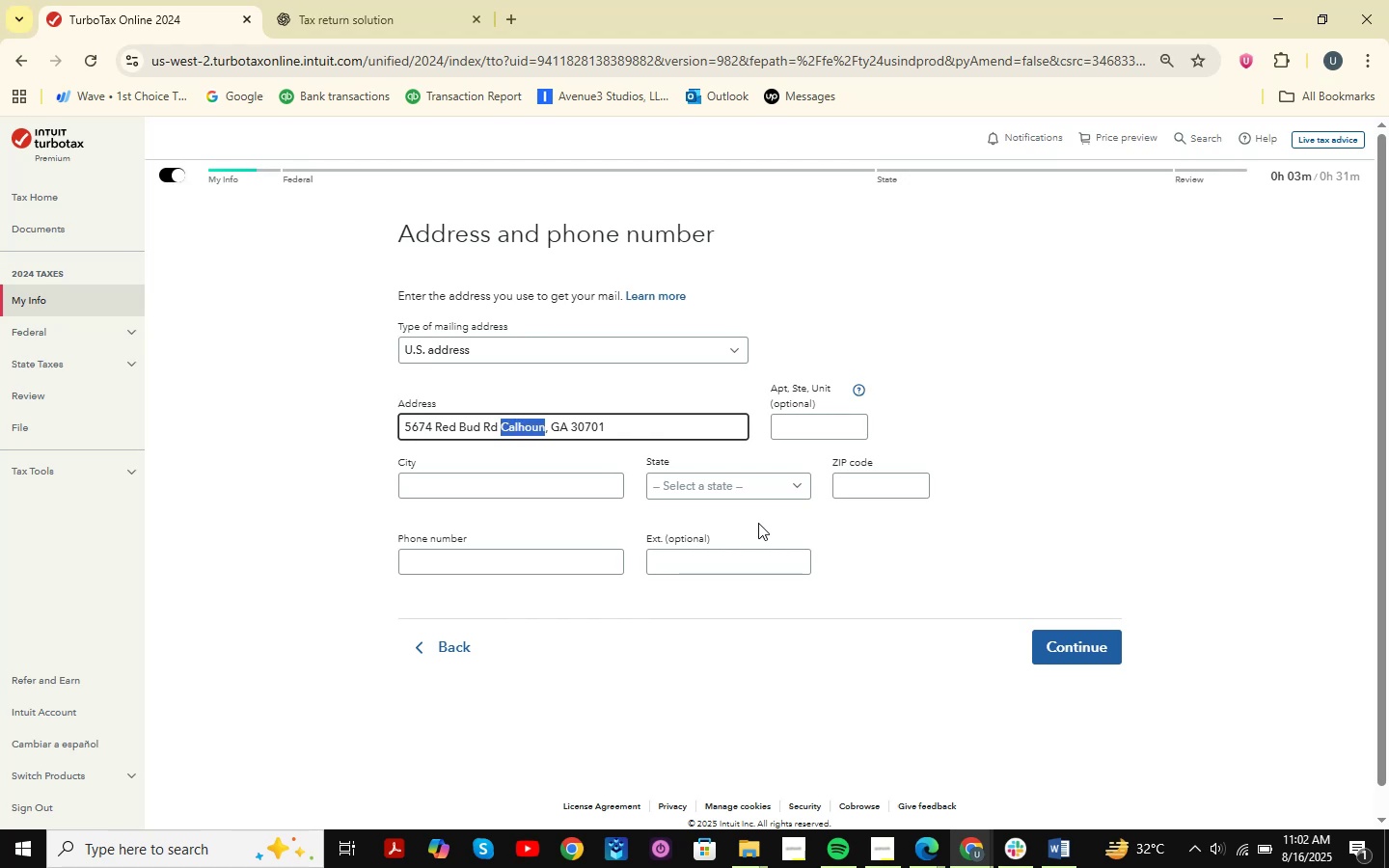 
key(Control+X)
 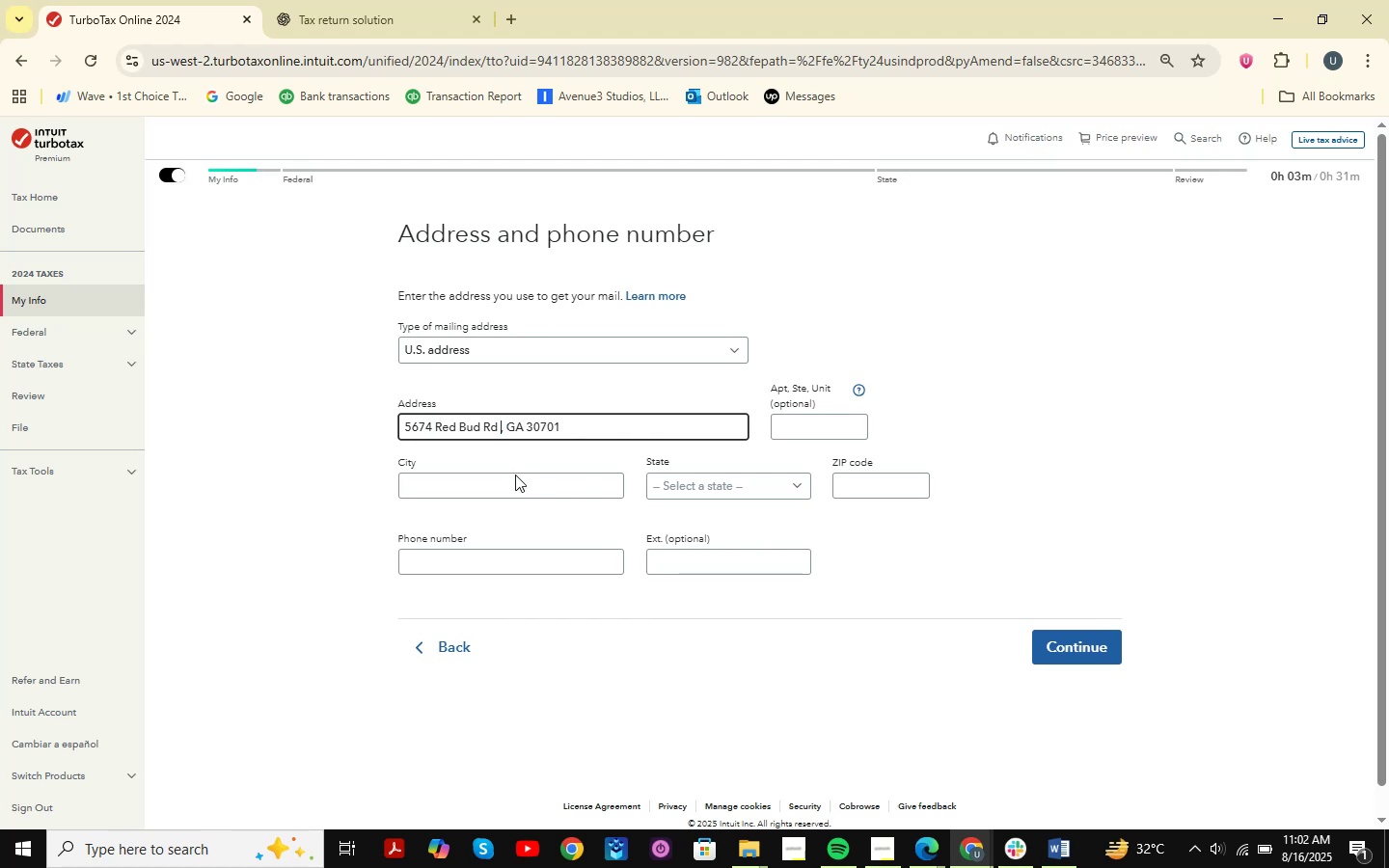 
left_click([508, 490])
 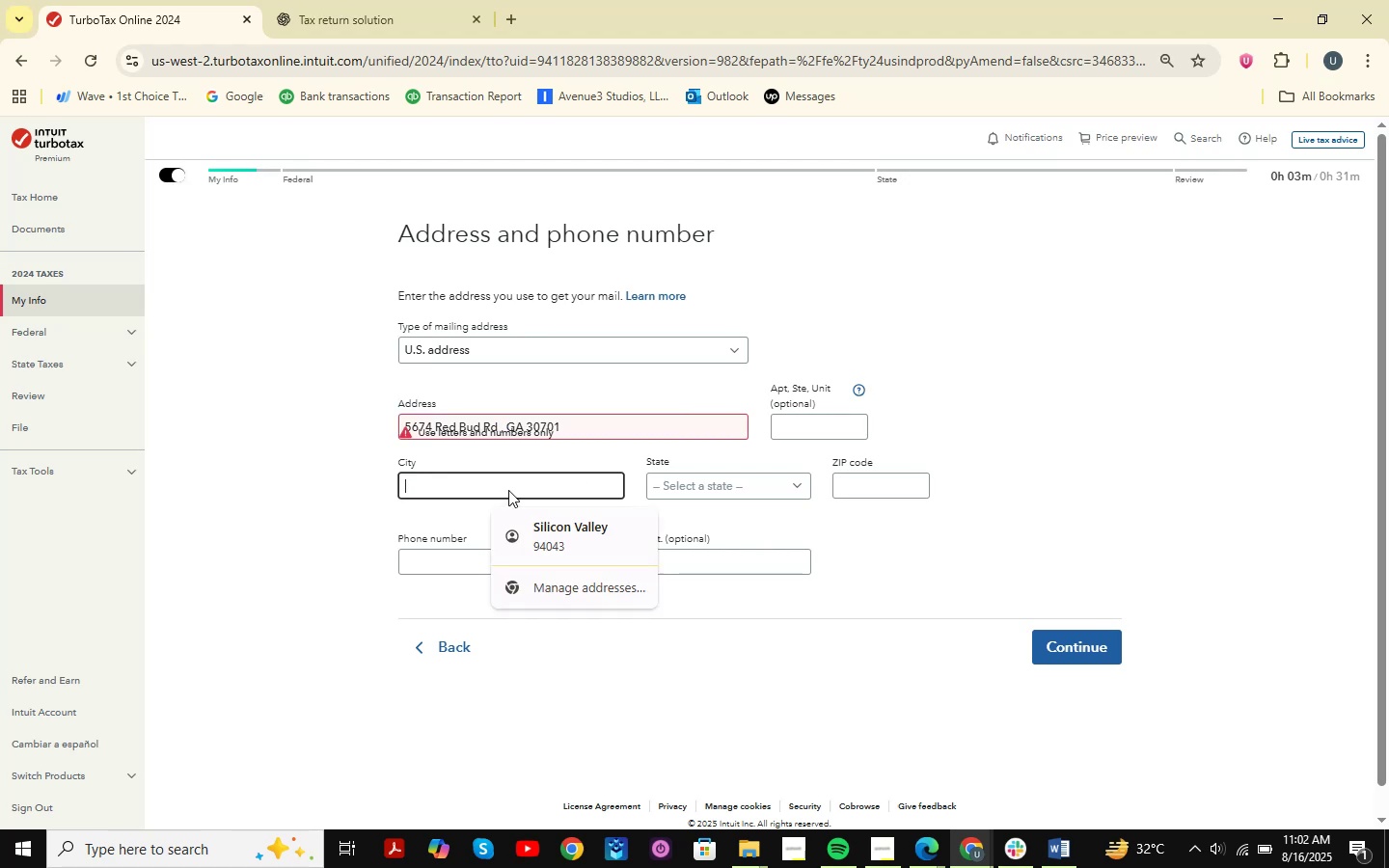 
key(Control+V)
 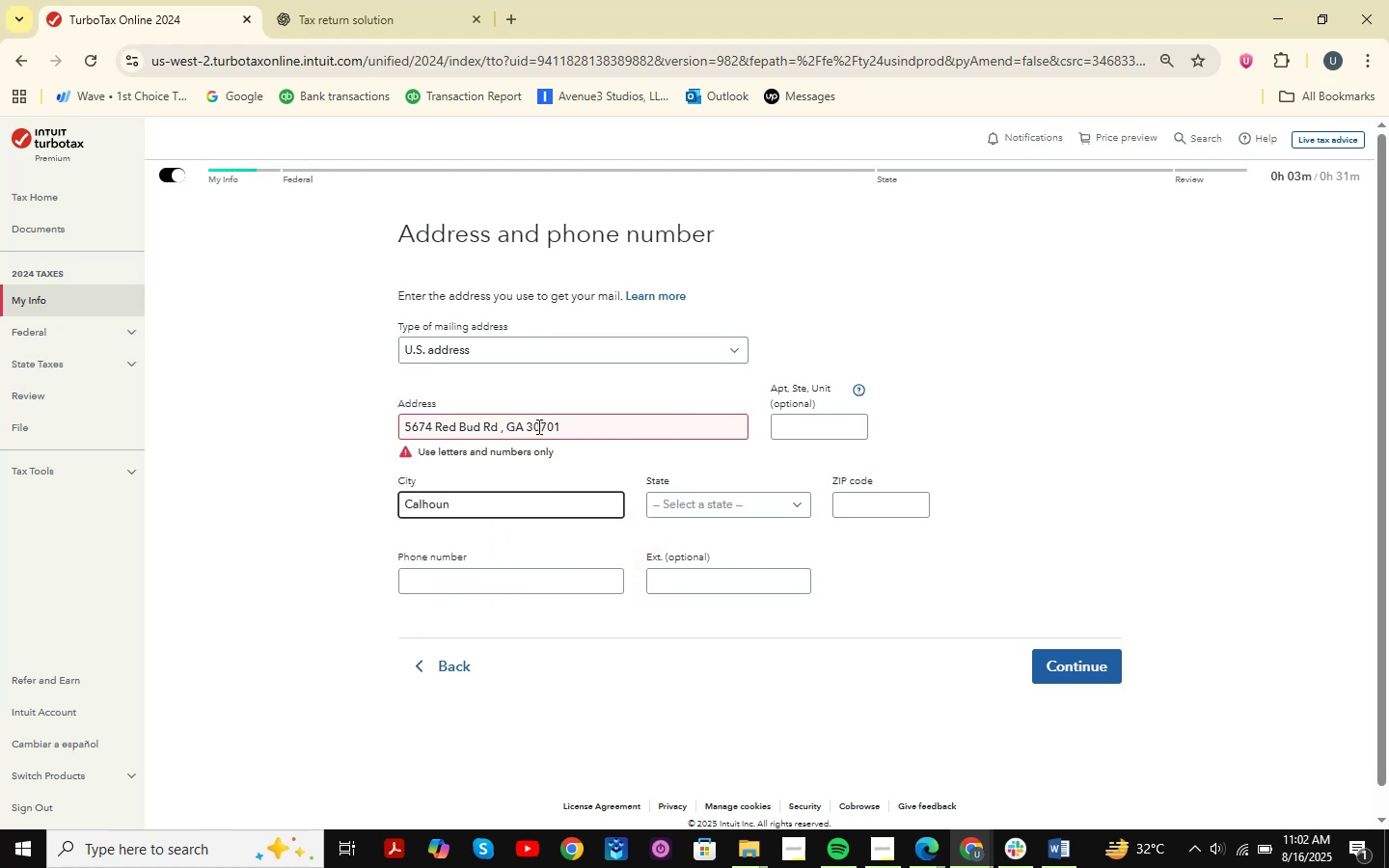 
left_click_drag(start_coordinate=[524, 429], to_coordinate=[506, 430])
 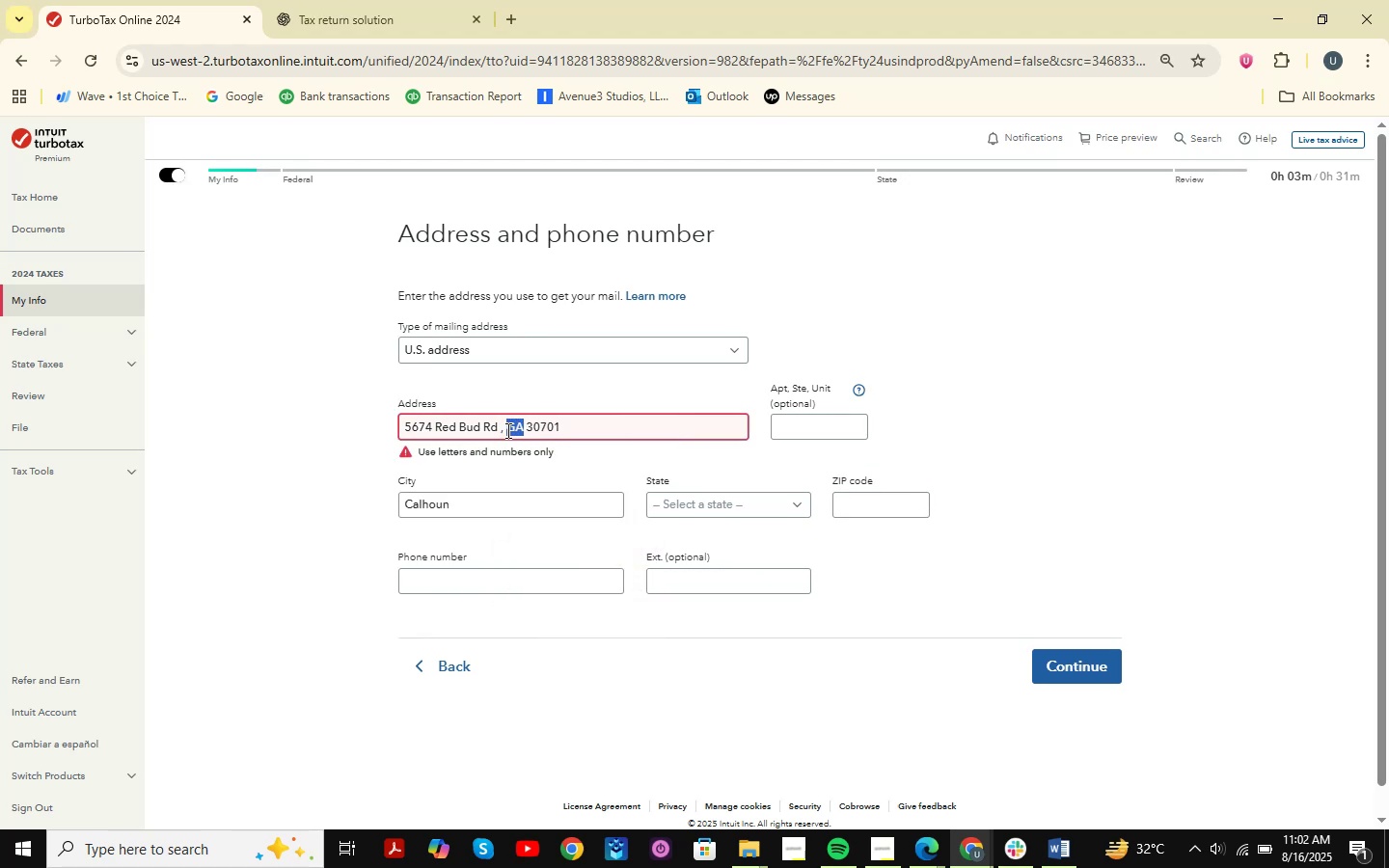 
hold_key(key=ControlLeft, duration=0.44)
 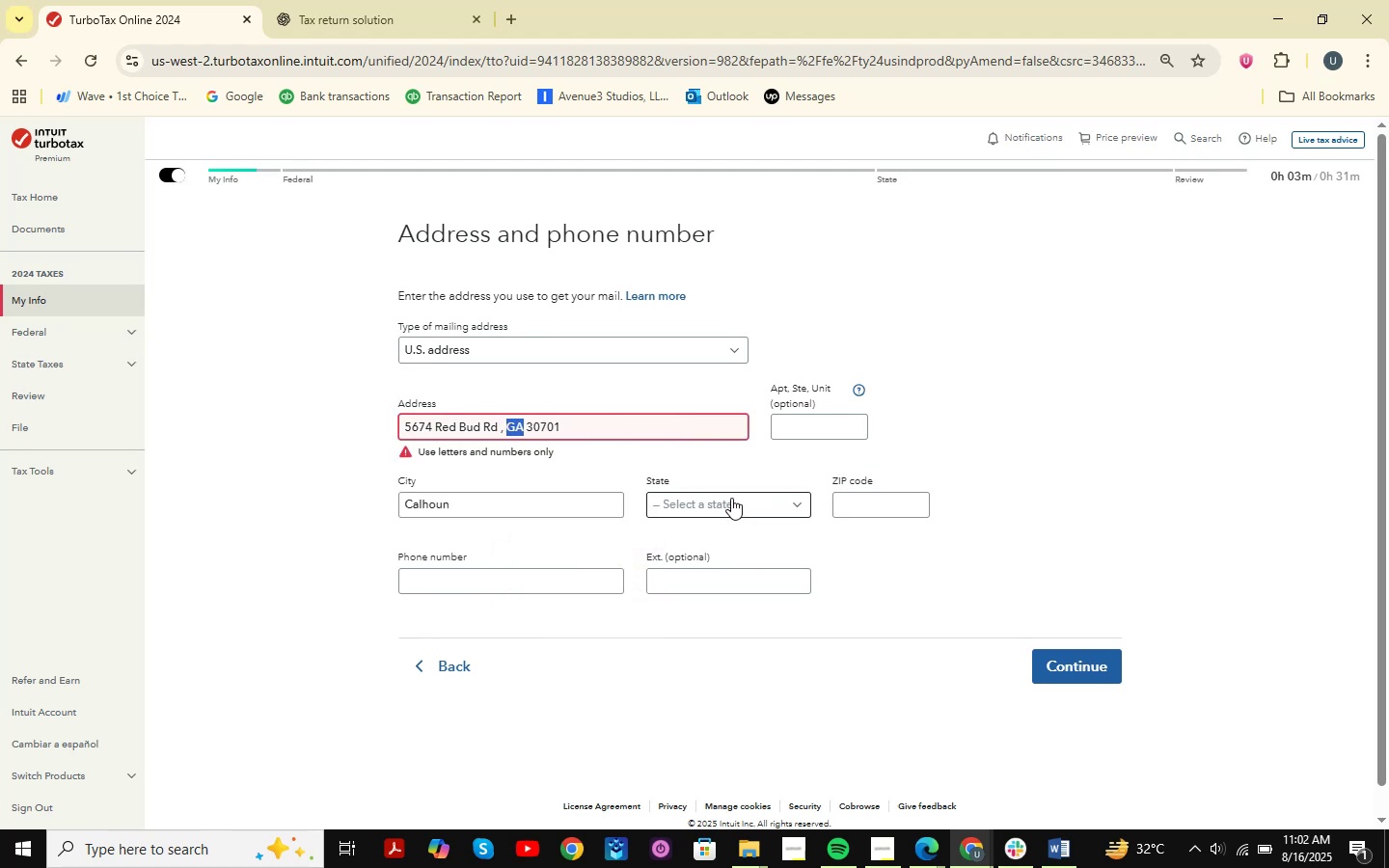 
key(Backspace)
 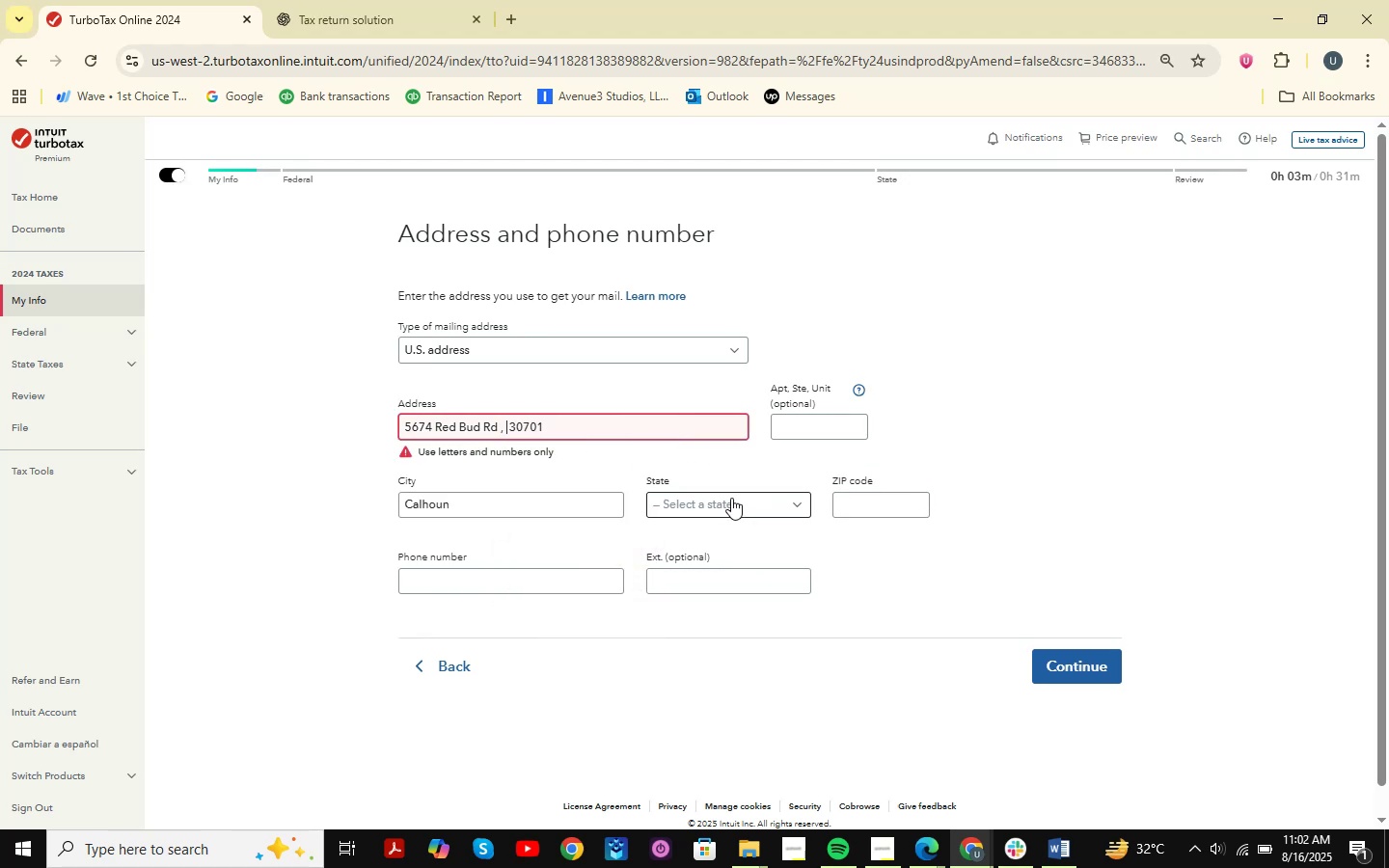 
key(Backspace)
 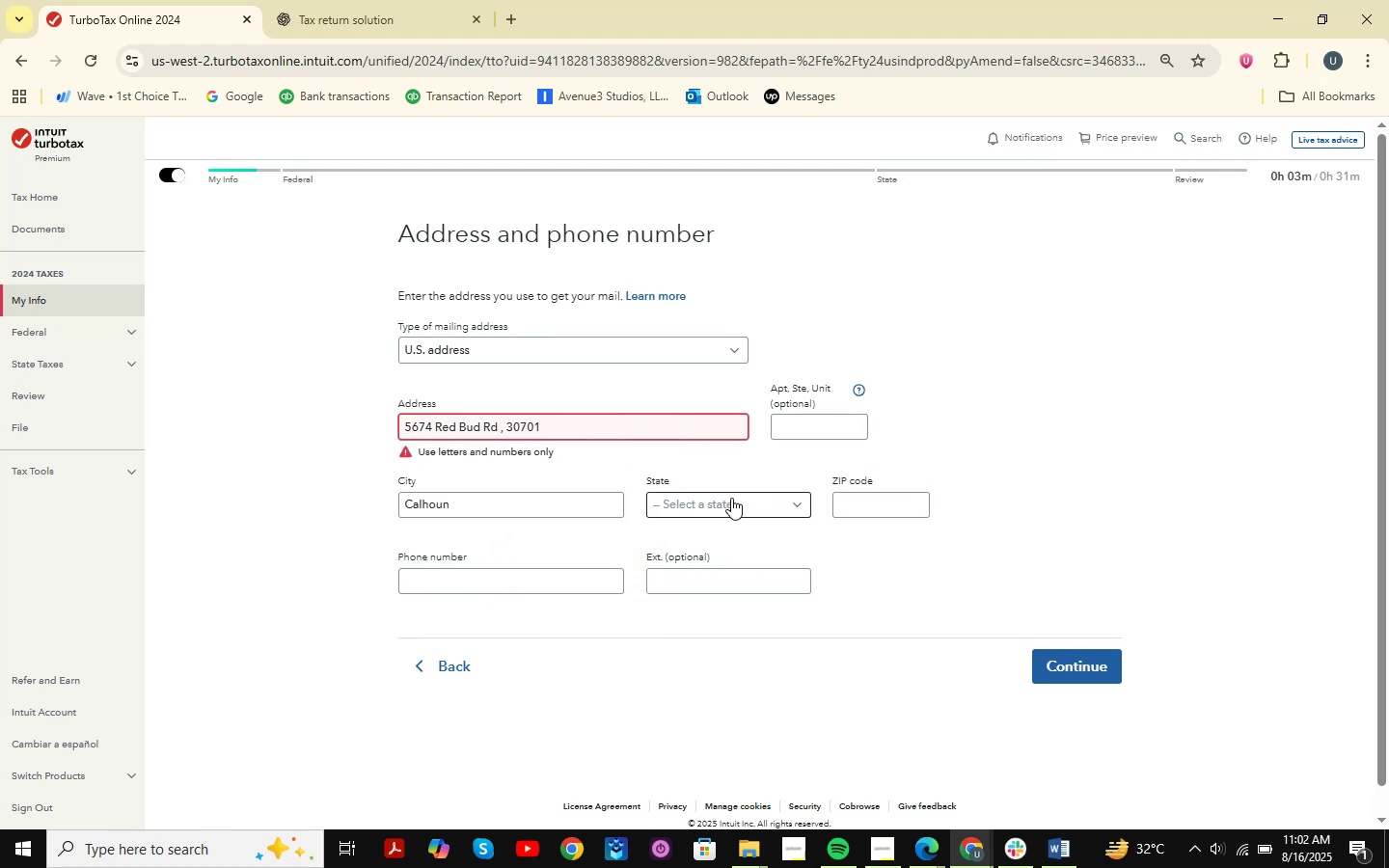 
key(Backspace)
 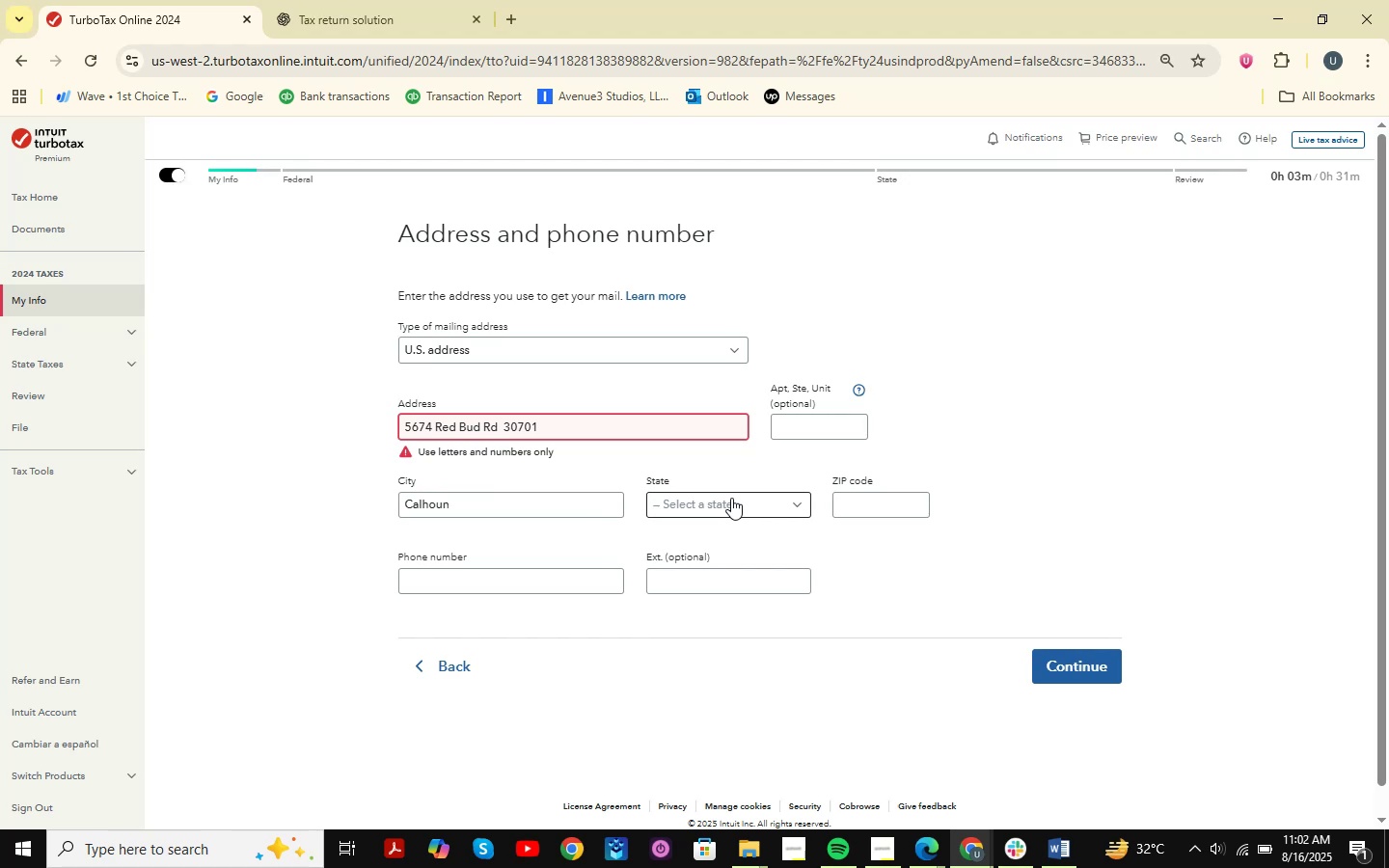 
left_click([731, 498])
 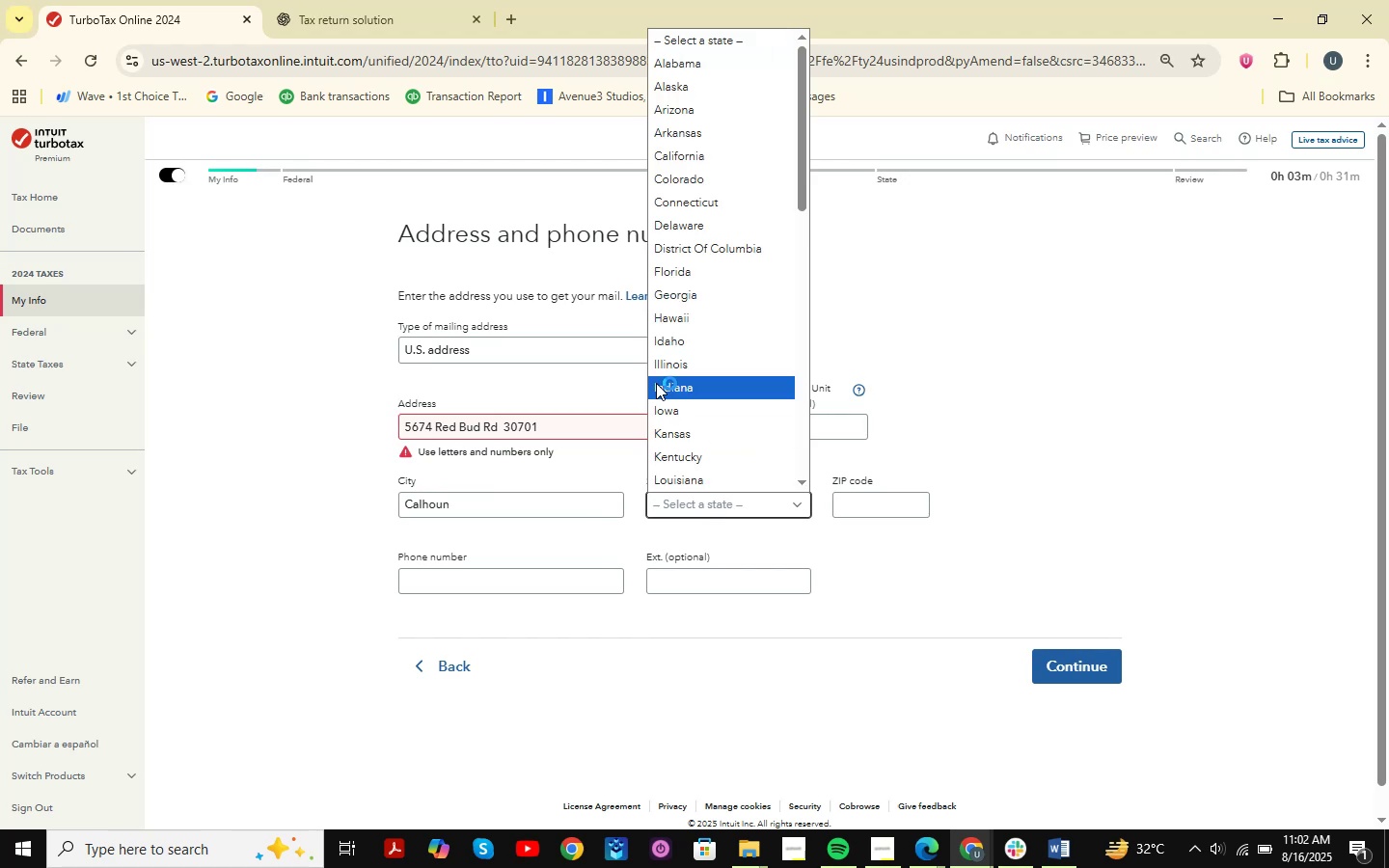 
key(G)
 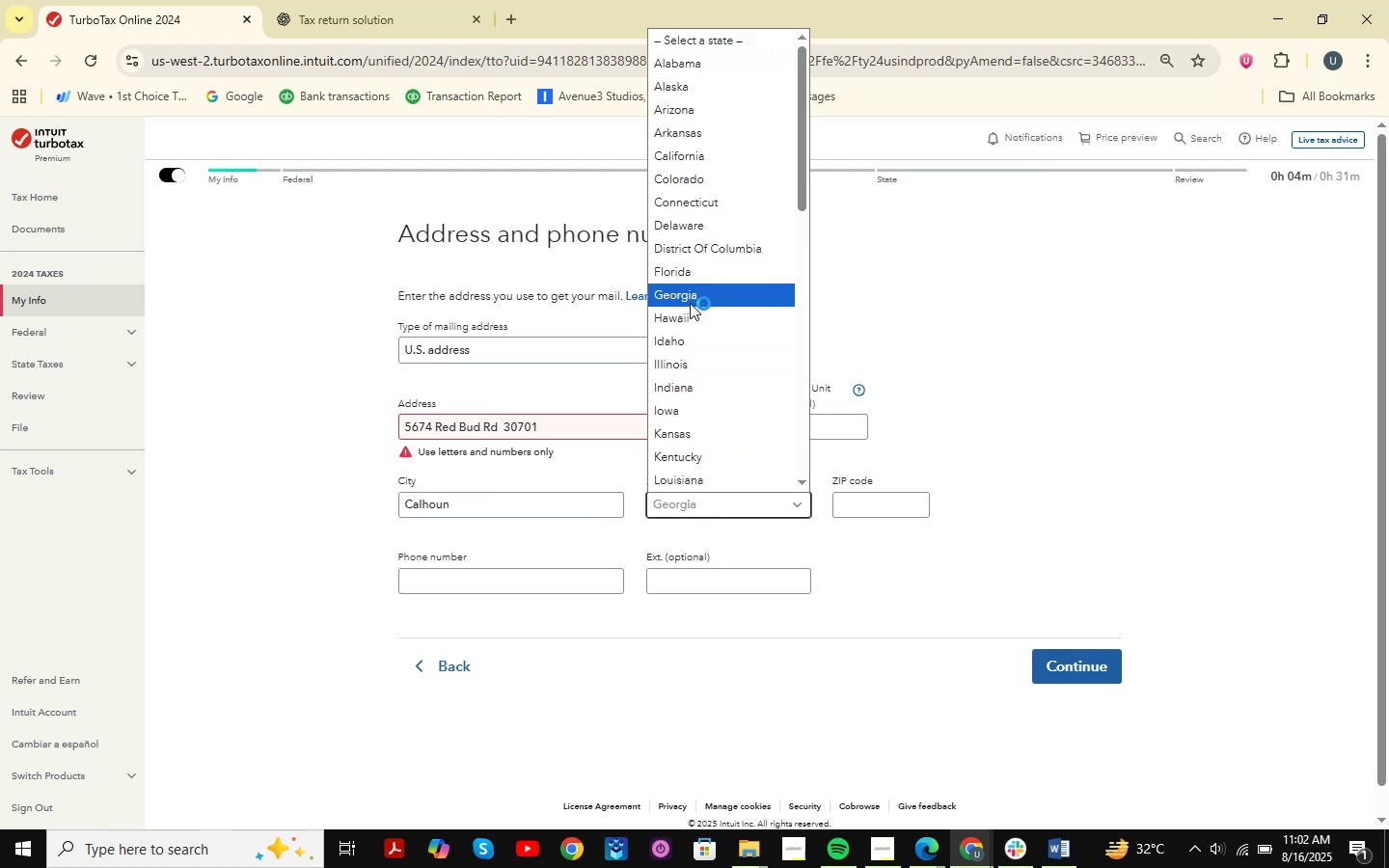 
left_click([692, 297])
 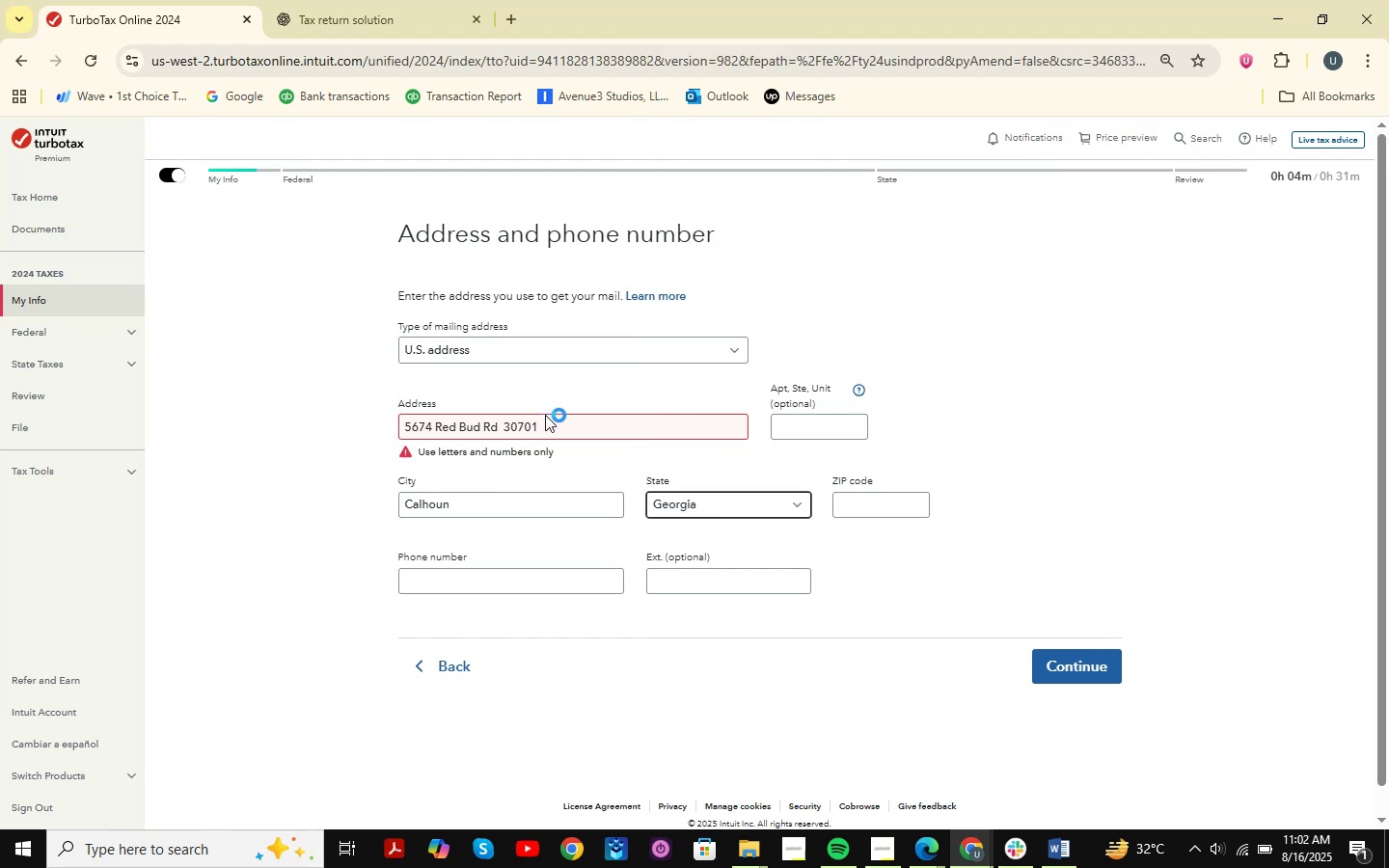 
left_click_drag(start_coordinate=[546, 424], to_coordinate=[503, 437])
 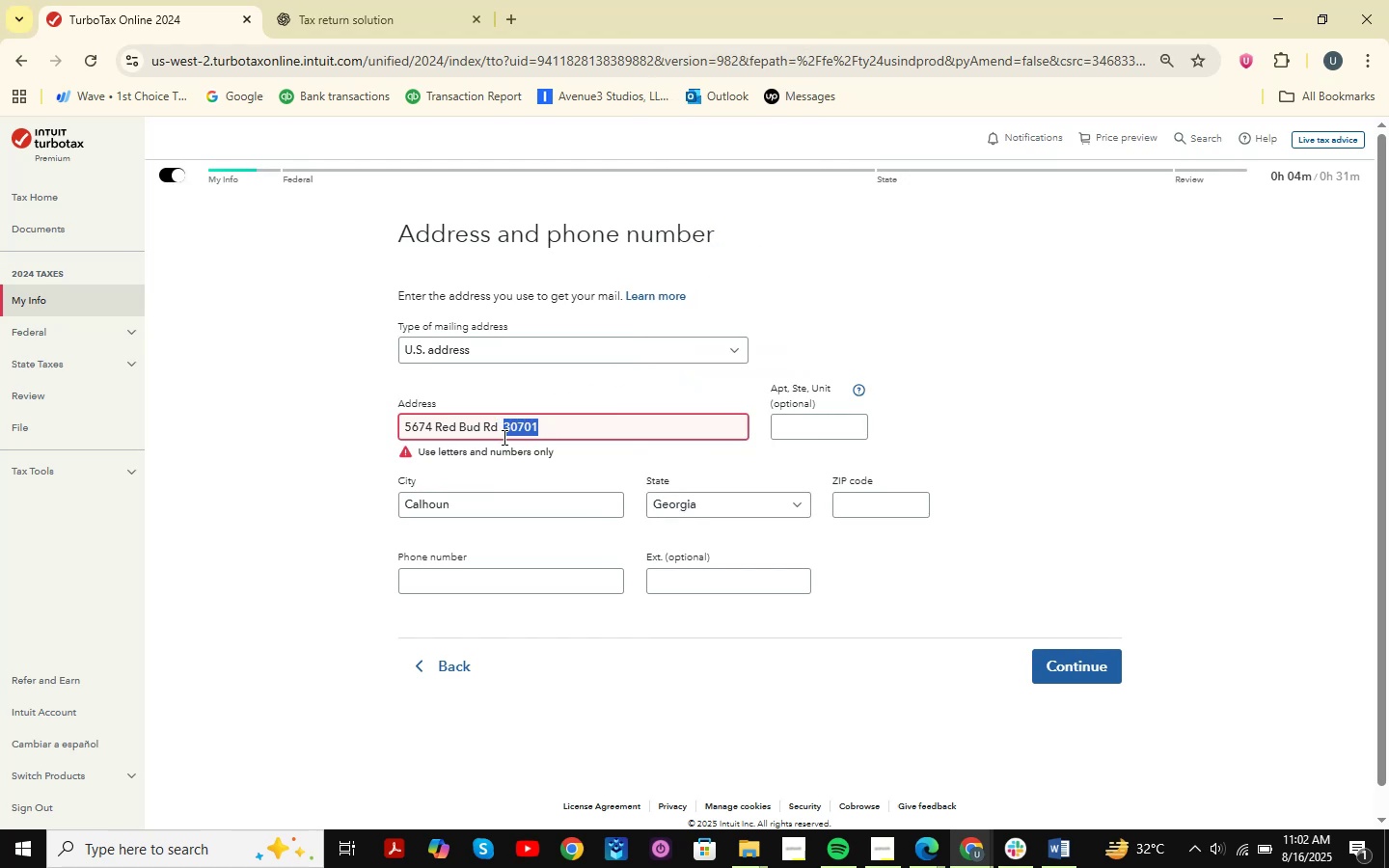 
key(Control+X)
 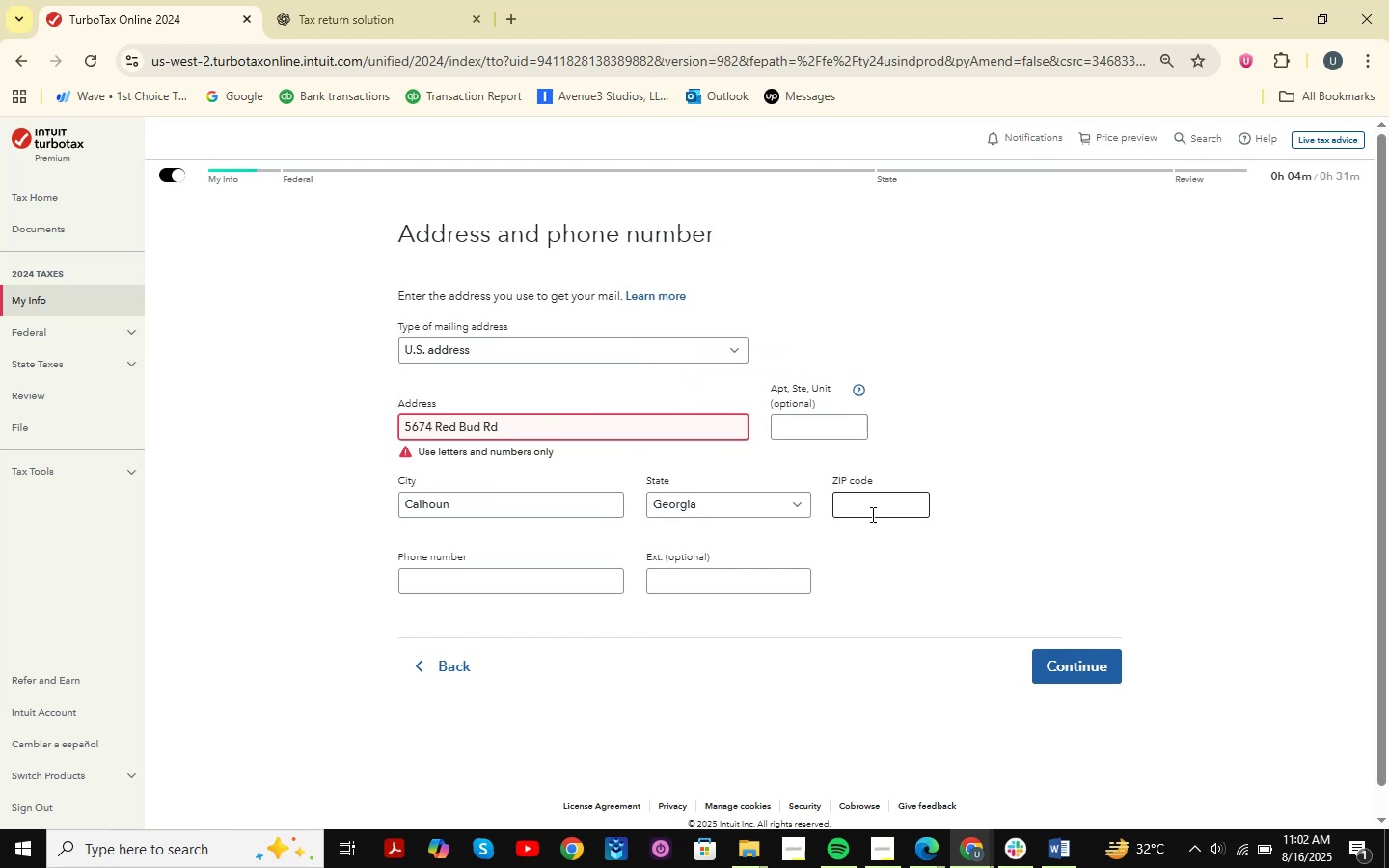 
left_click([875, 507])
 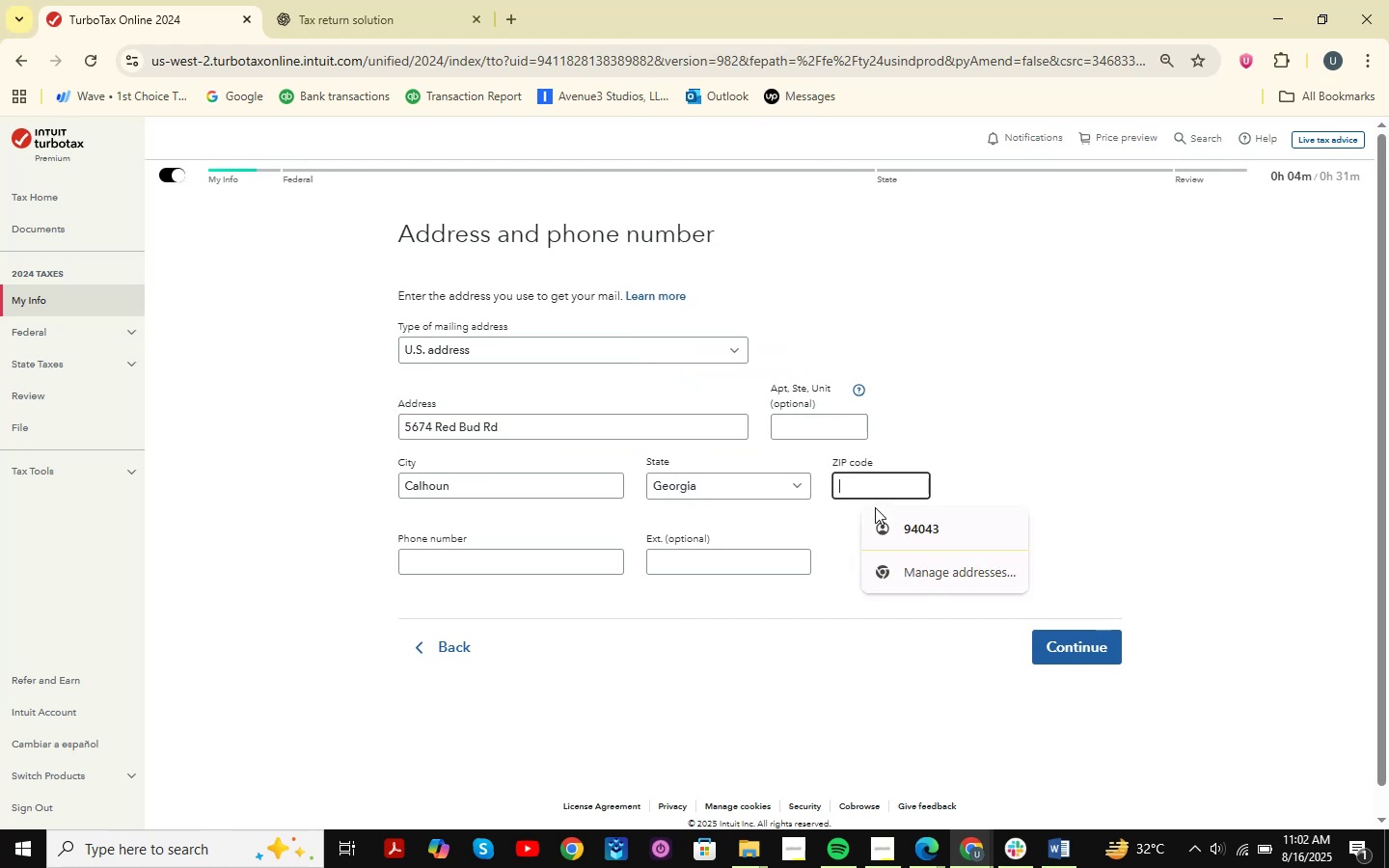 
key(Control+ControlLeft)
 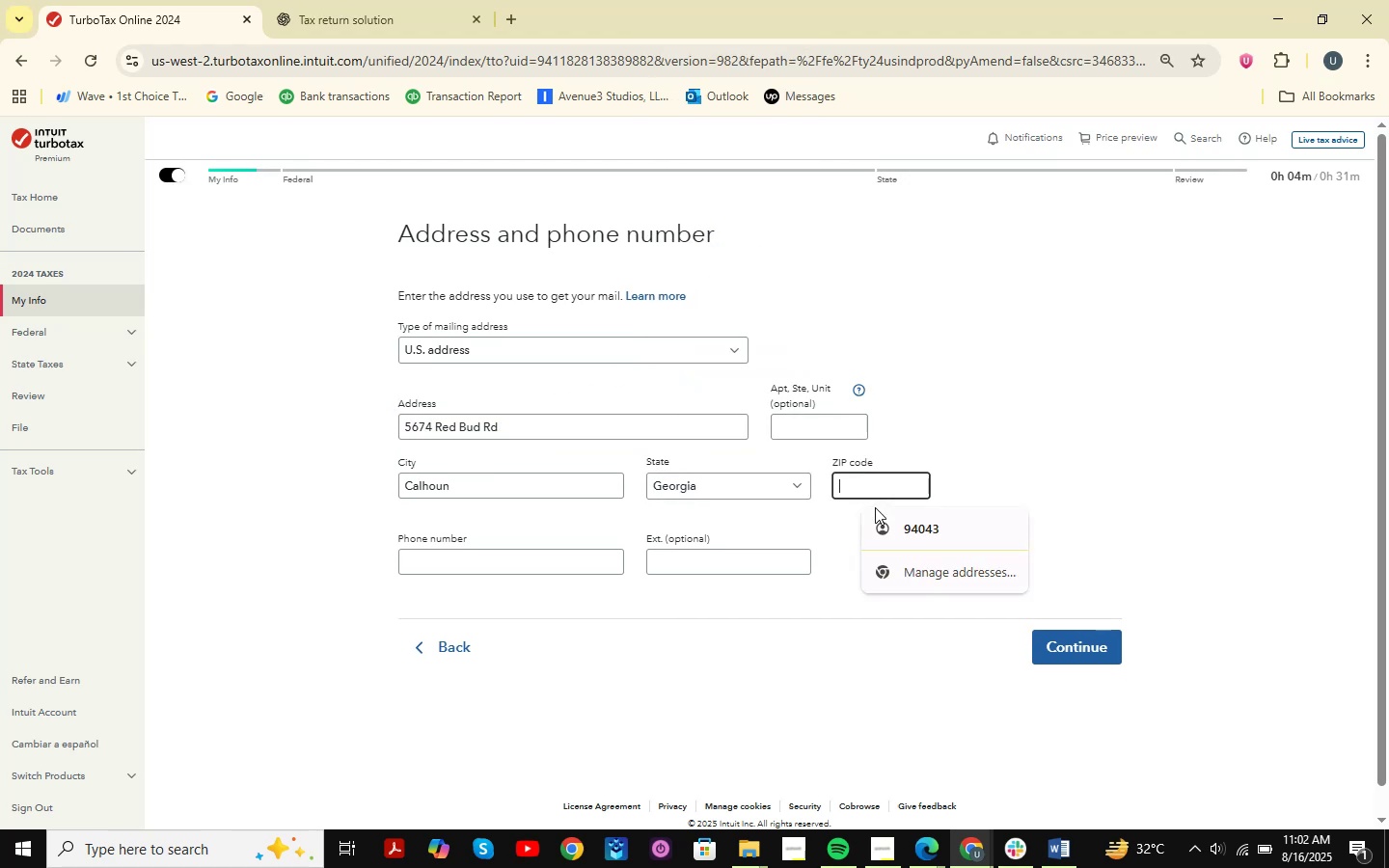 
key(Control+V)
 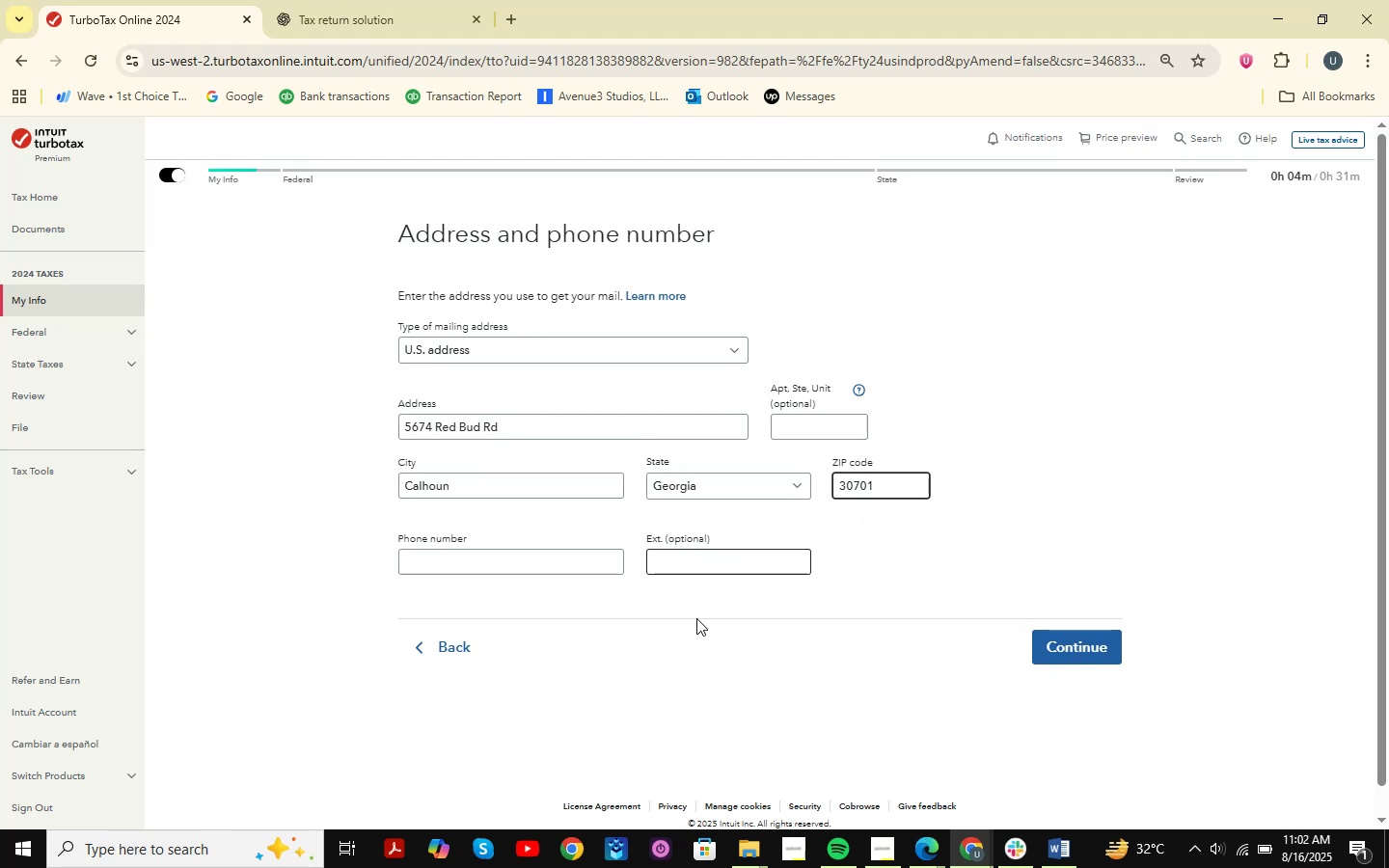 
left_click([925, 867])
 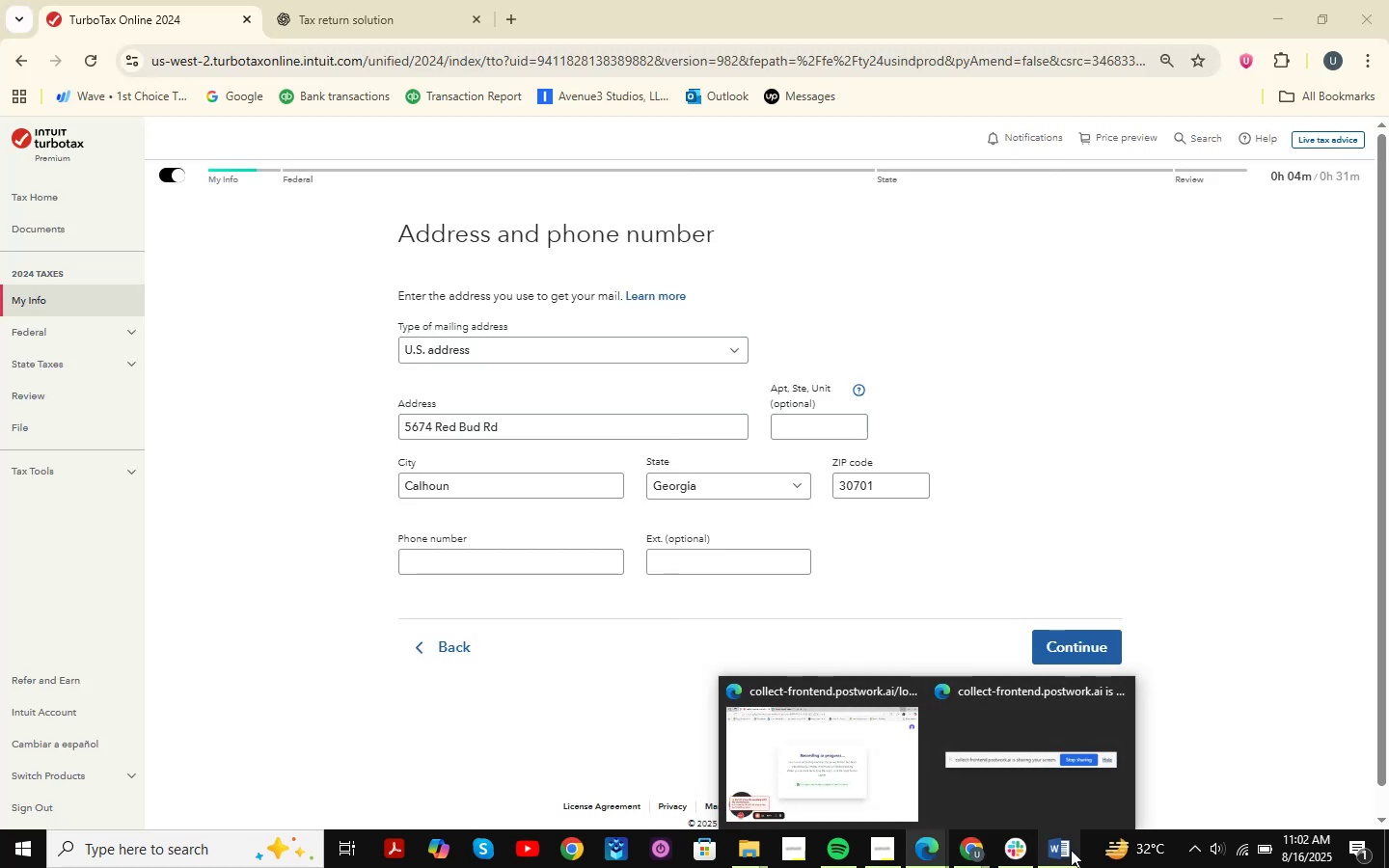 
left_click([1071, 850])
 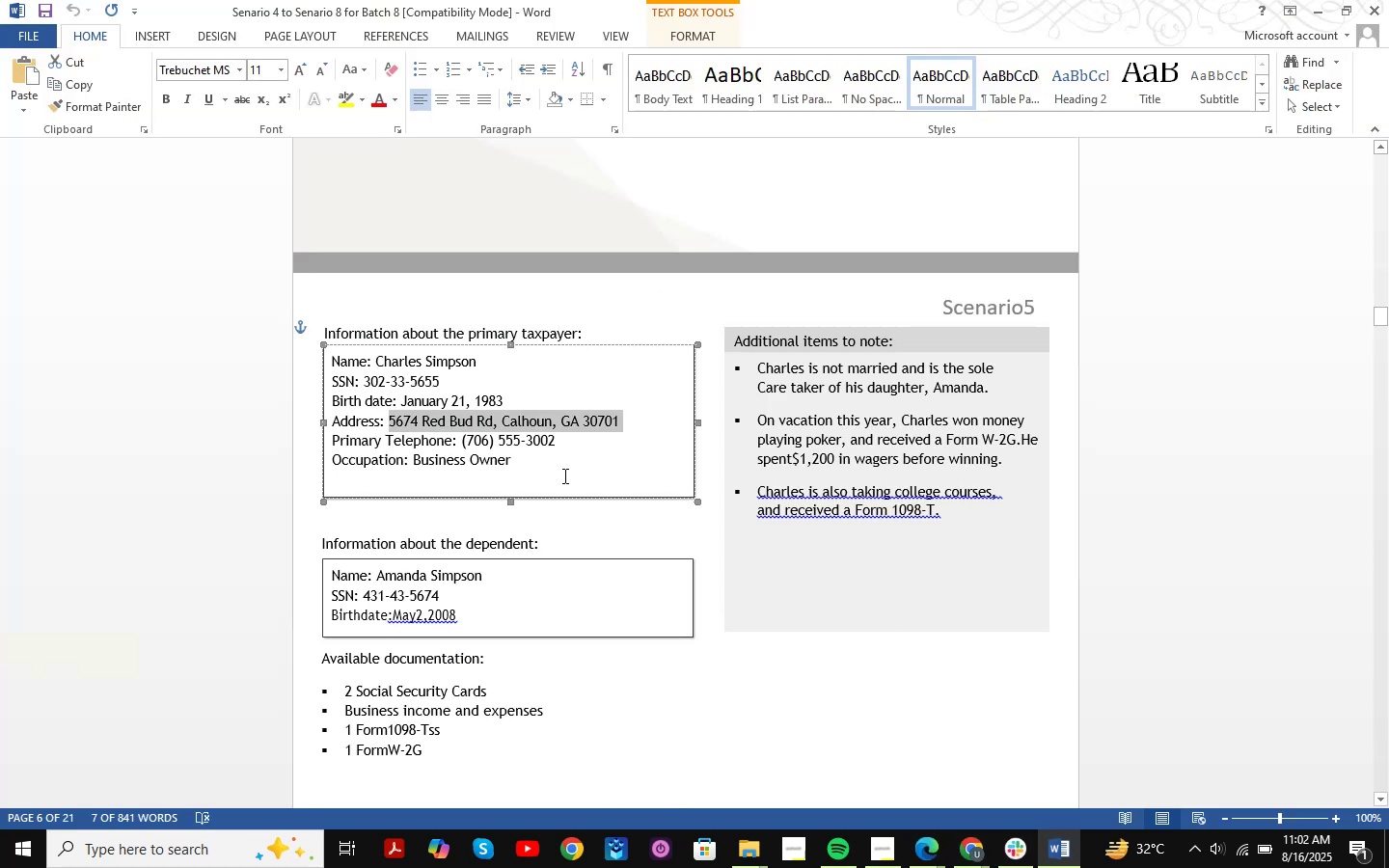 
wait(6.11)
 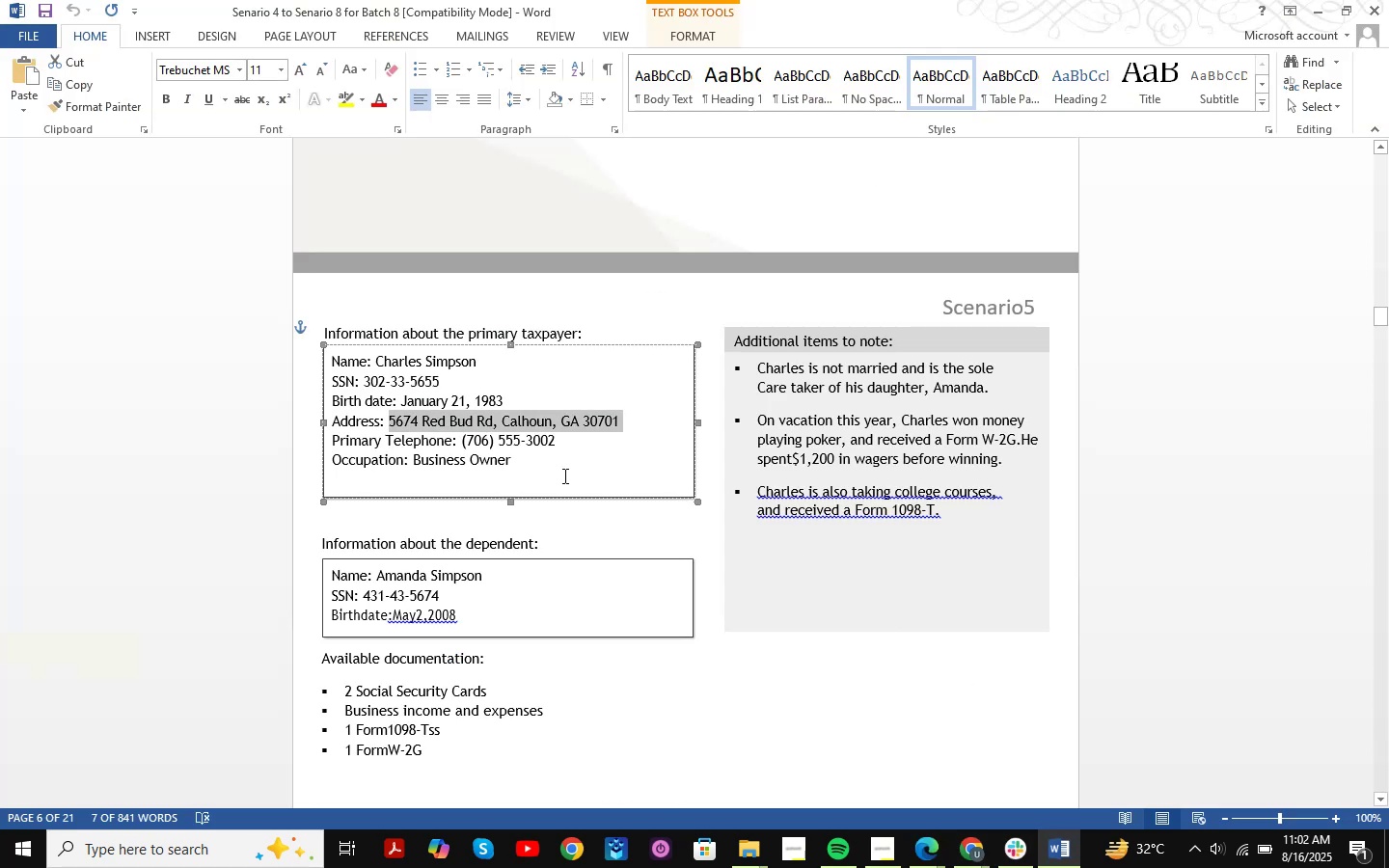 
scroll: coordinate [563, 475], scroll_direction: up, amount: 6.0
 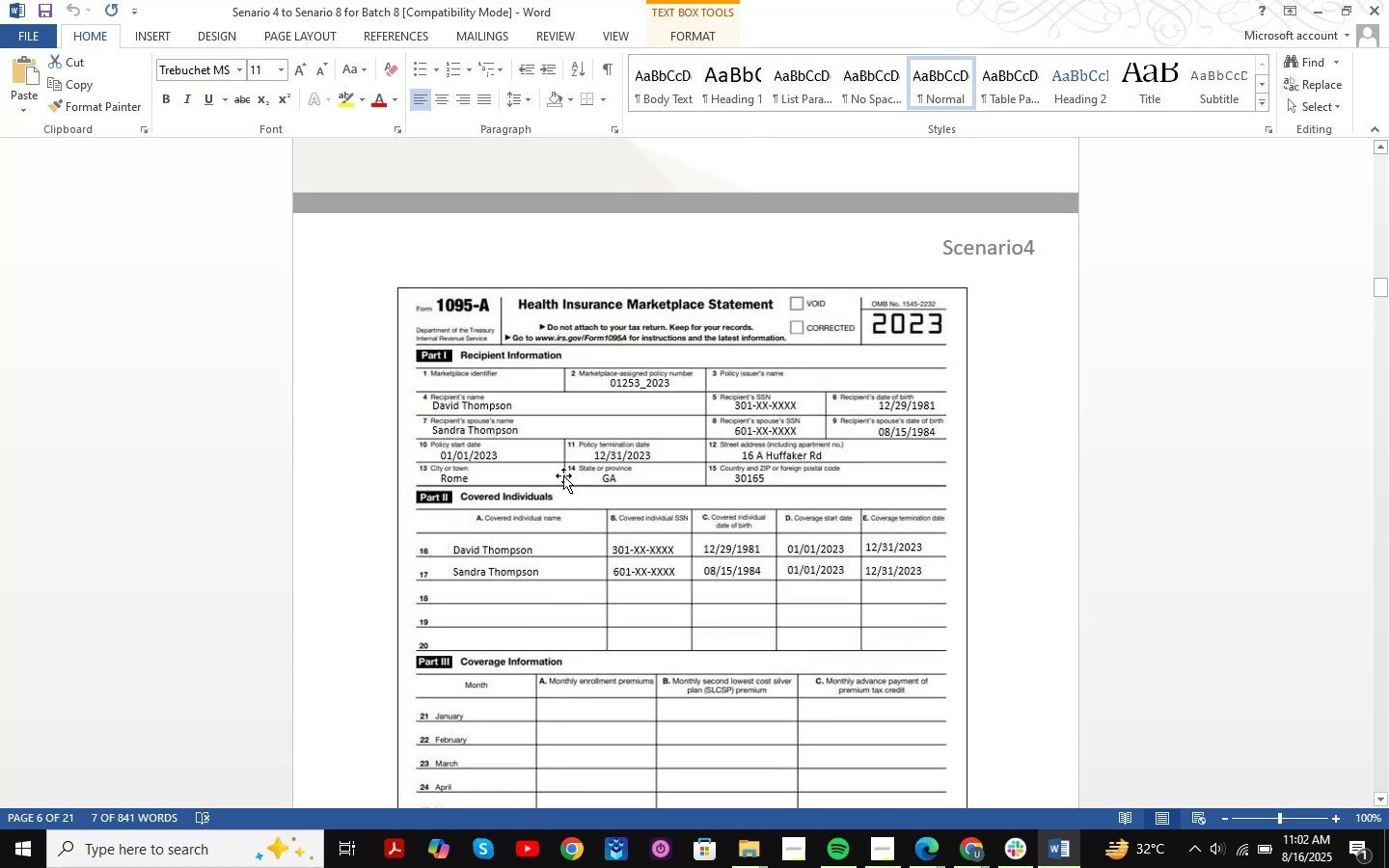 
scroll: coordinate [563, 475], scroll_direction: down, amount: 41.0
 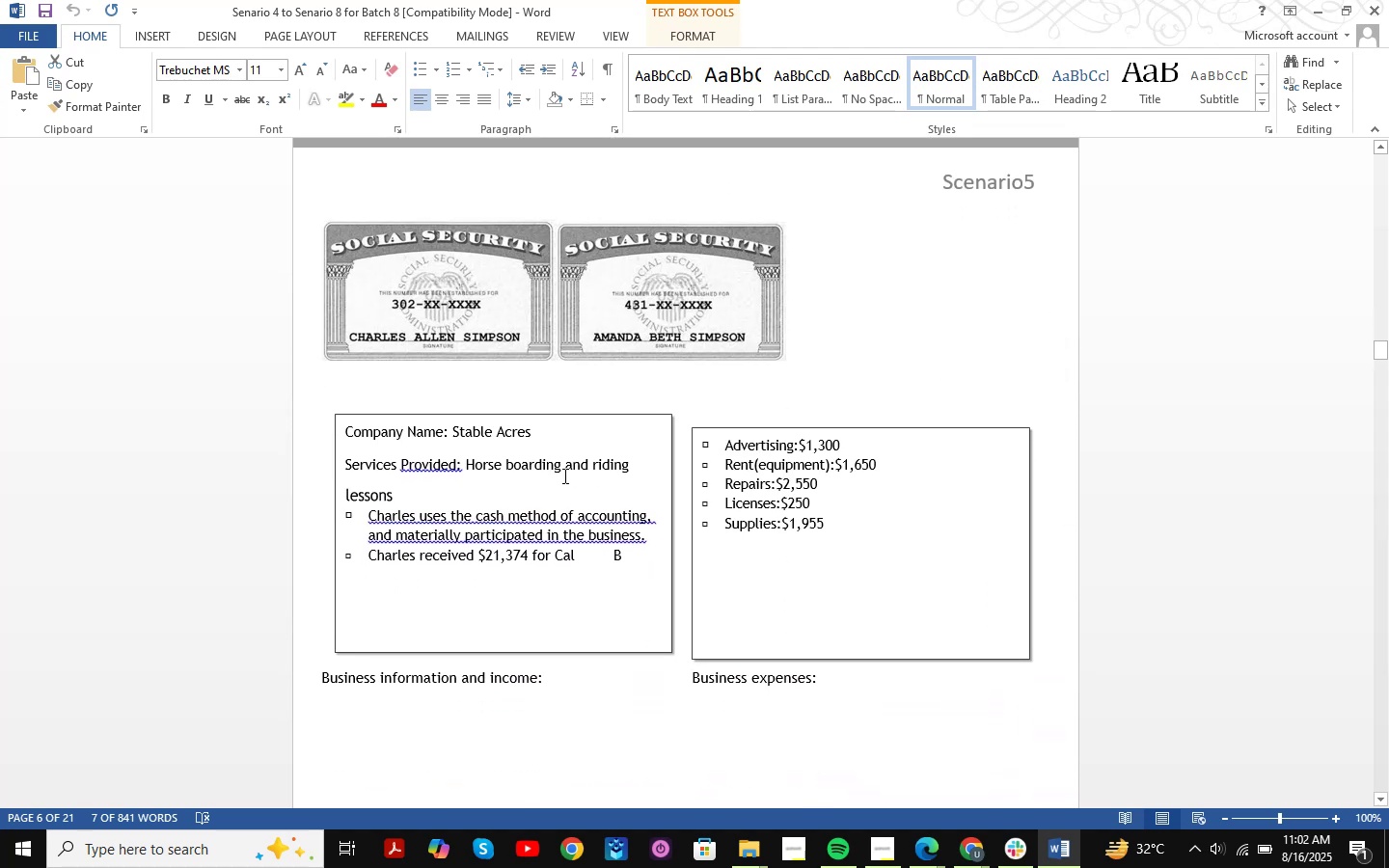 
scroll: coordinate [563, 475], scroll_direction: up, amount: 22.0
 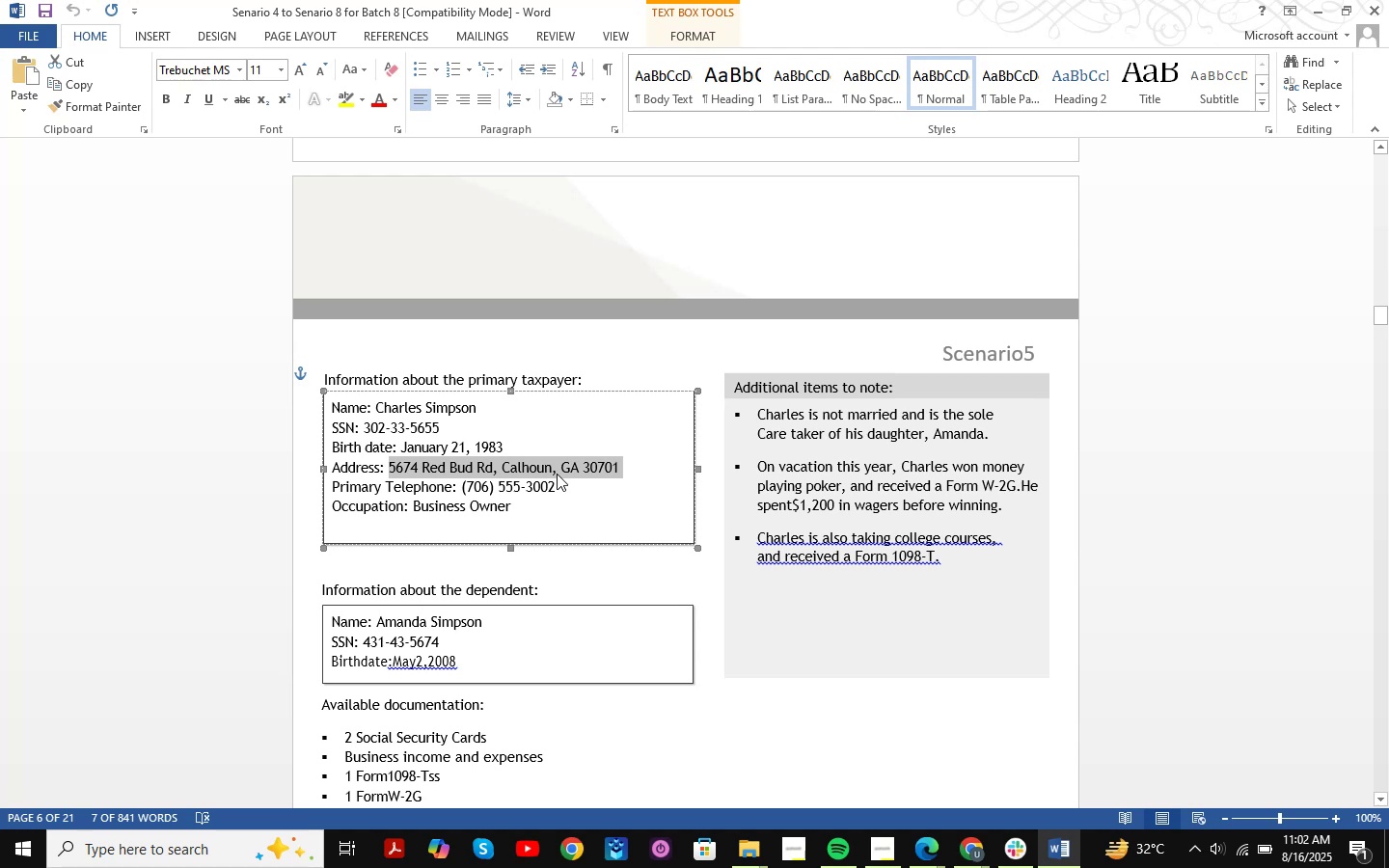 
wait(10.29)
 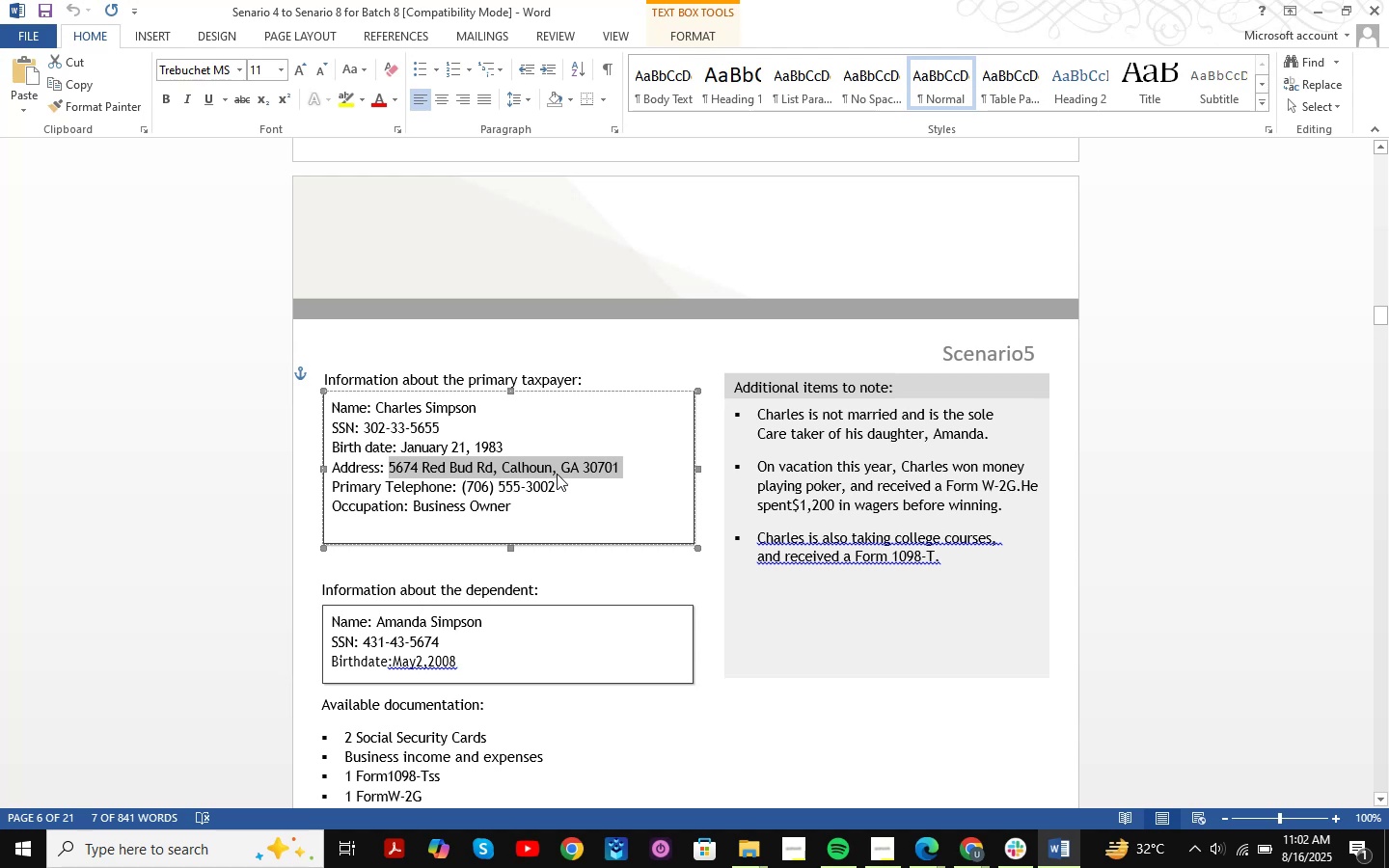 
left_click([926, 859])
 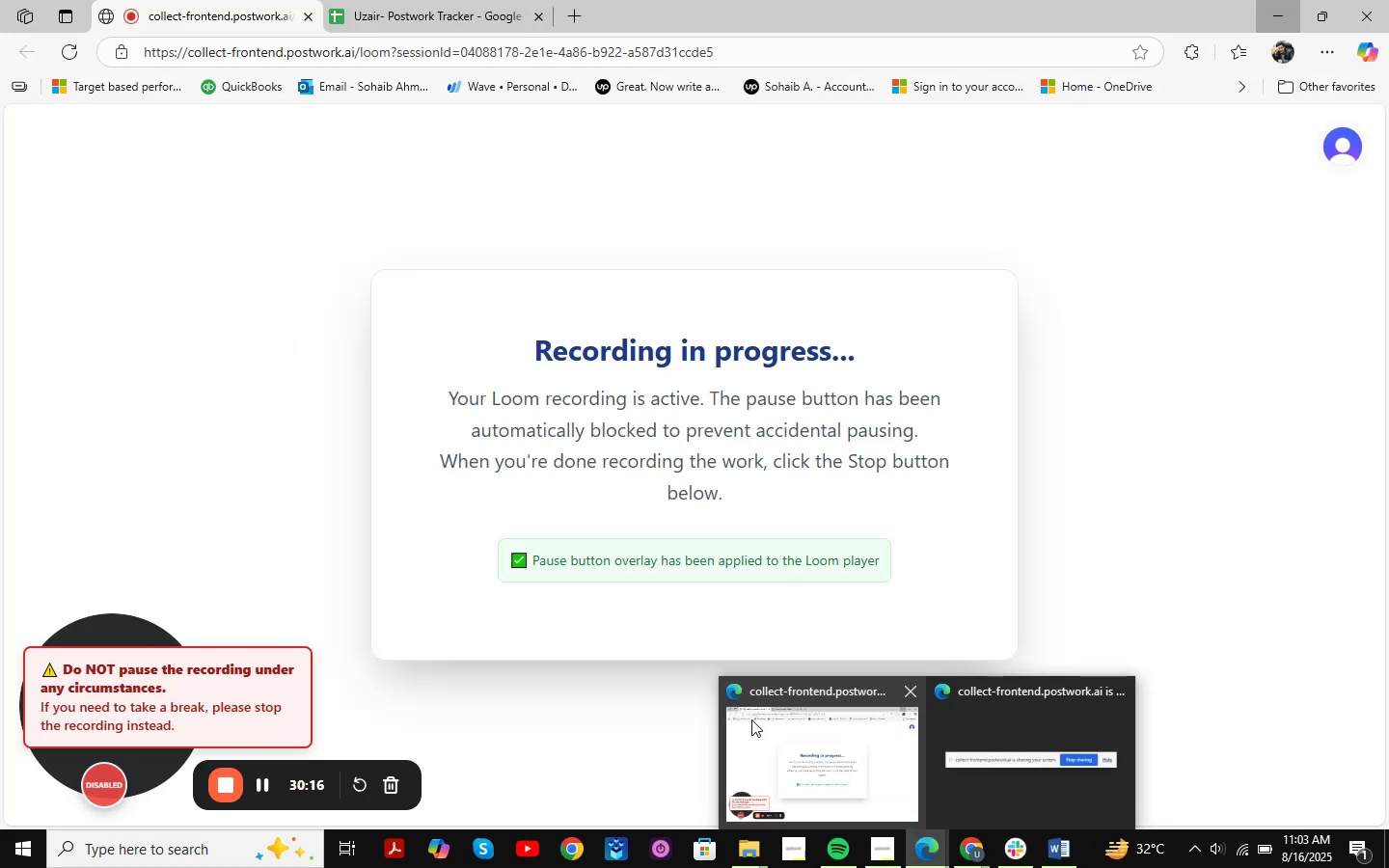 
left_click([751, 719])
 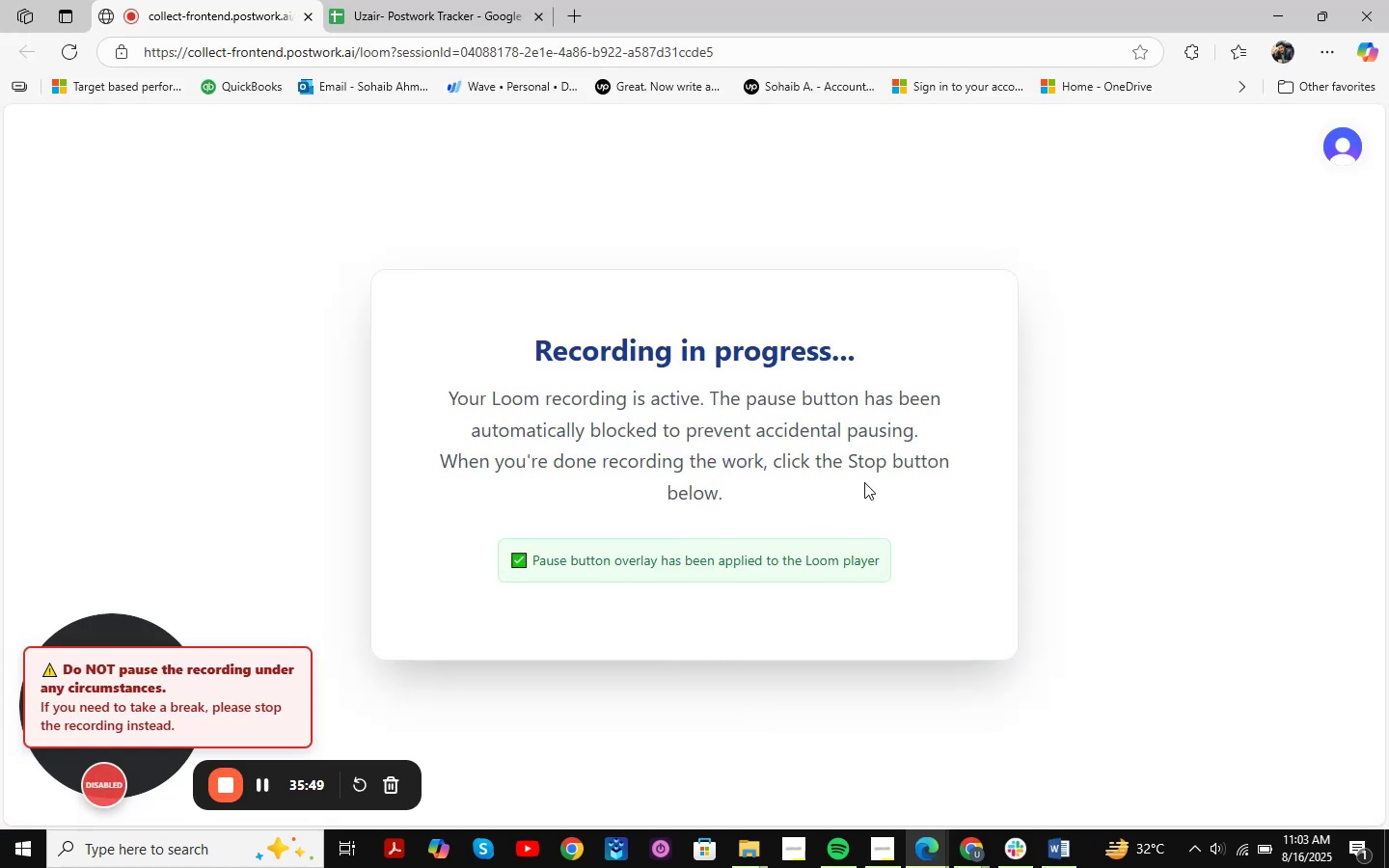 
left_click([1264, 13])
 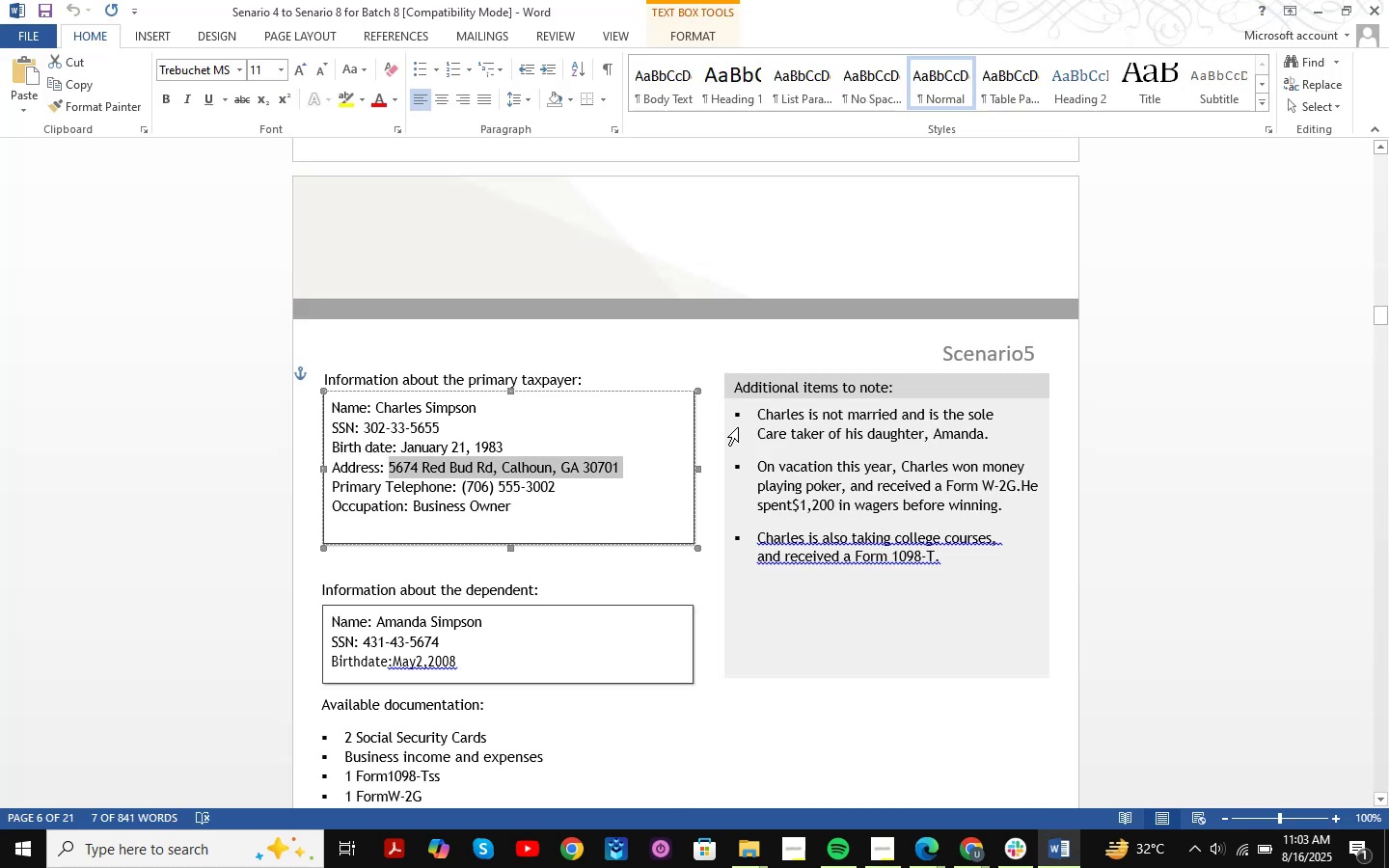 
scroll: coordinate [610, 403], scroll_direction: down, amount: 2.0
 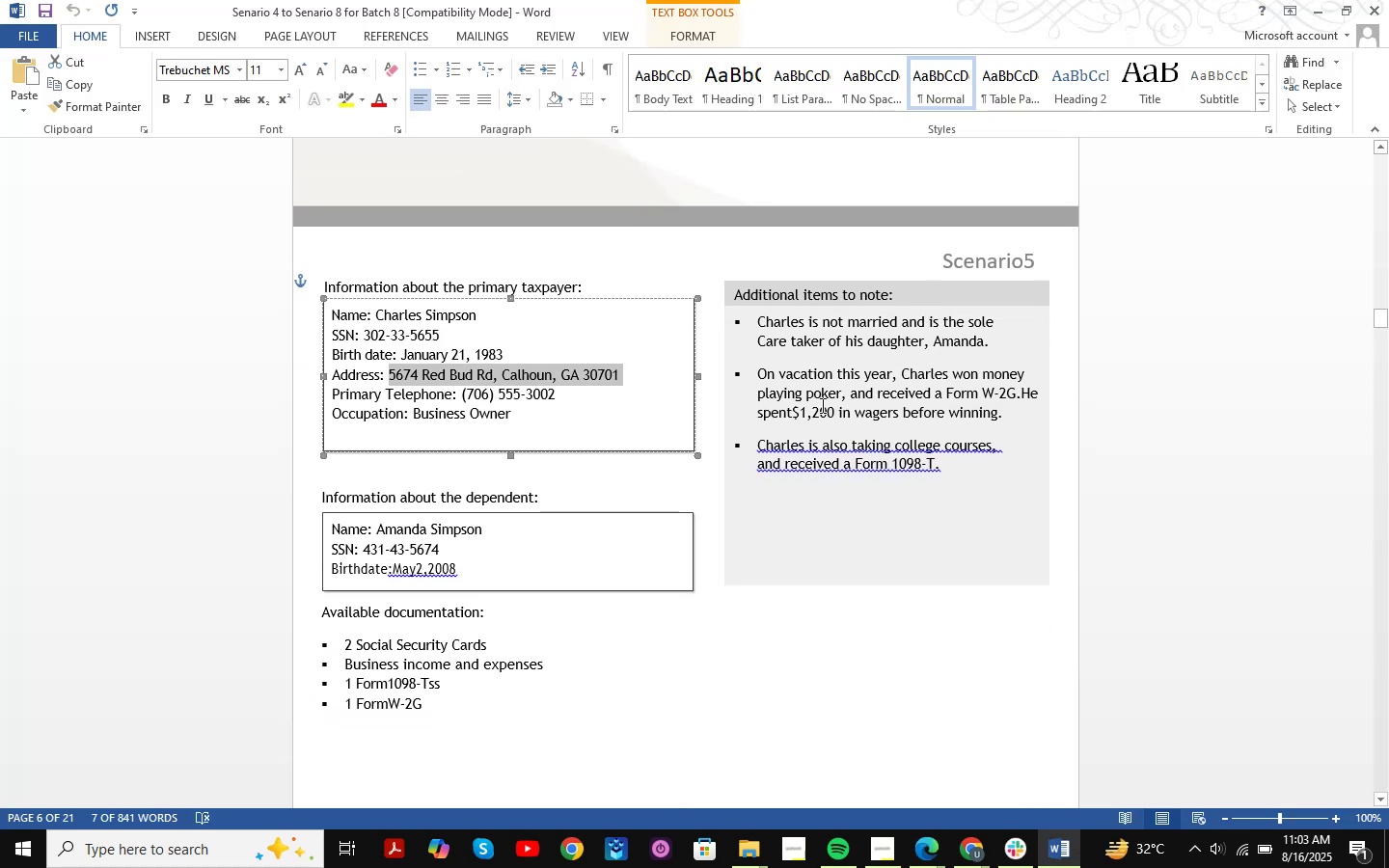 
scroll: coordinate [686, 431], scroll_direction: none, amount: 0.0
 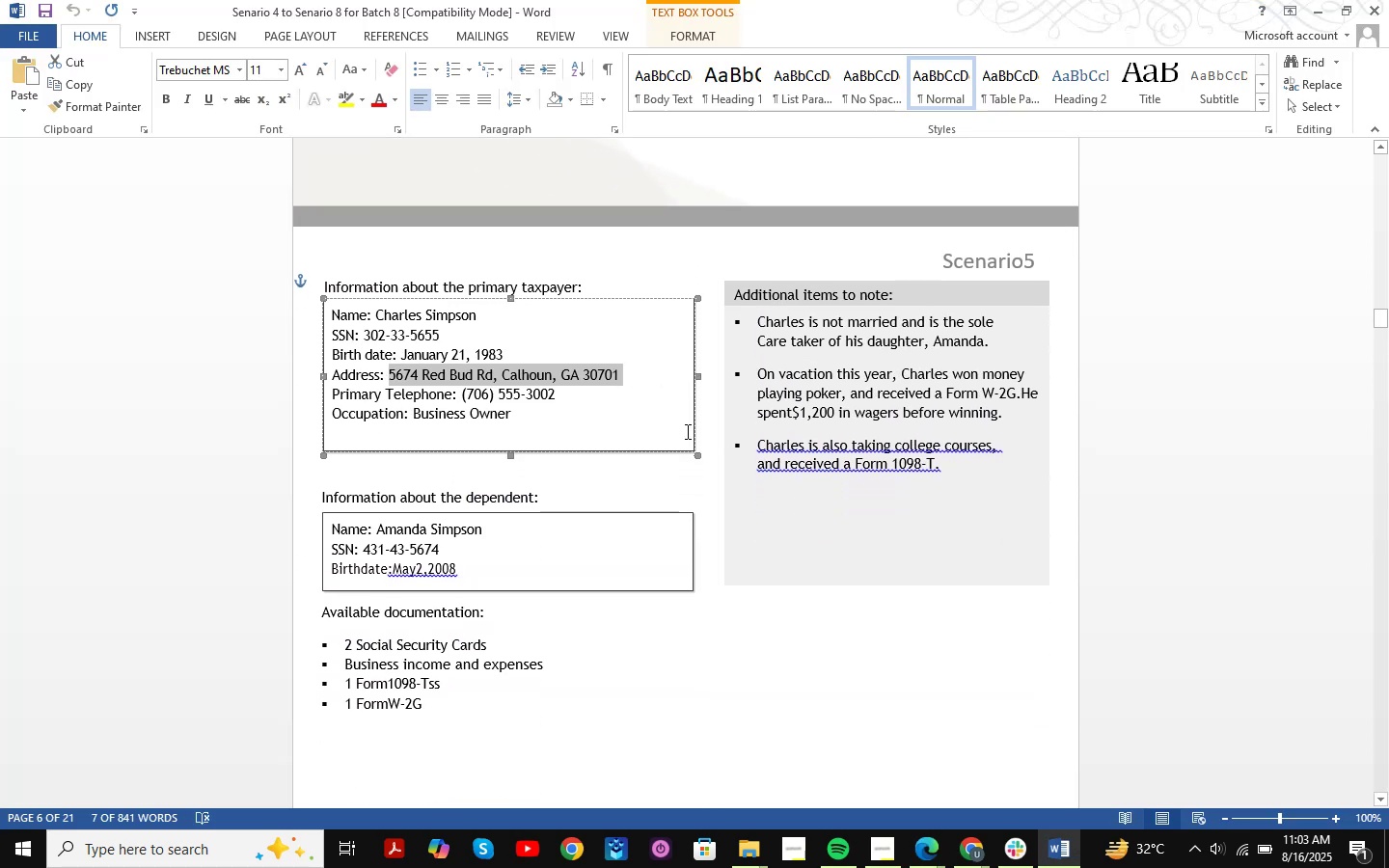 
scroll: coordinate [686, 431], scroll_direction: down, amount: 1.0
 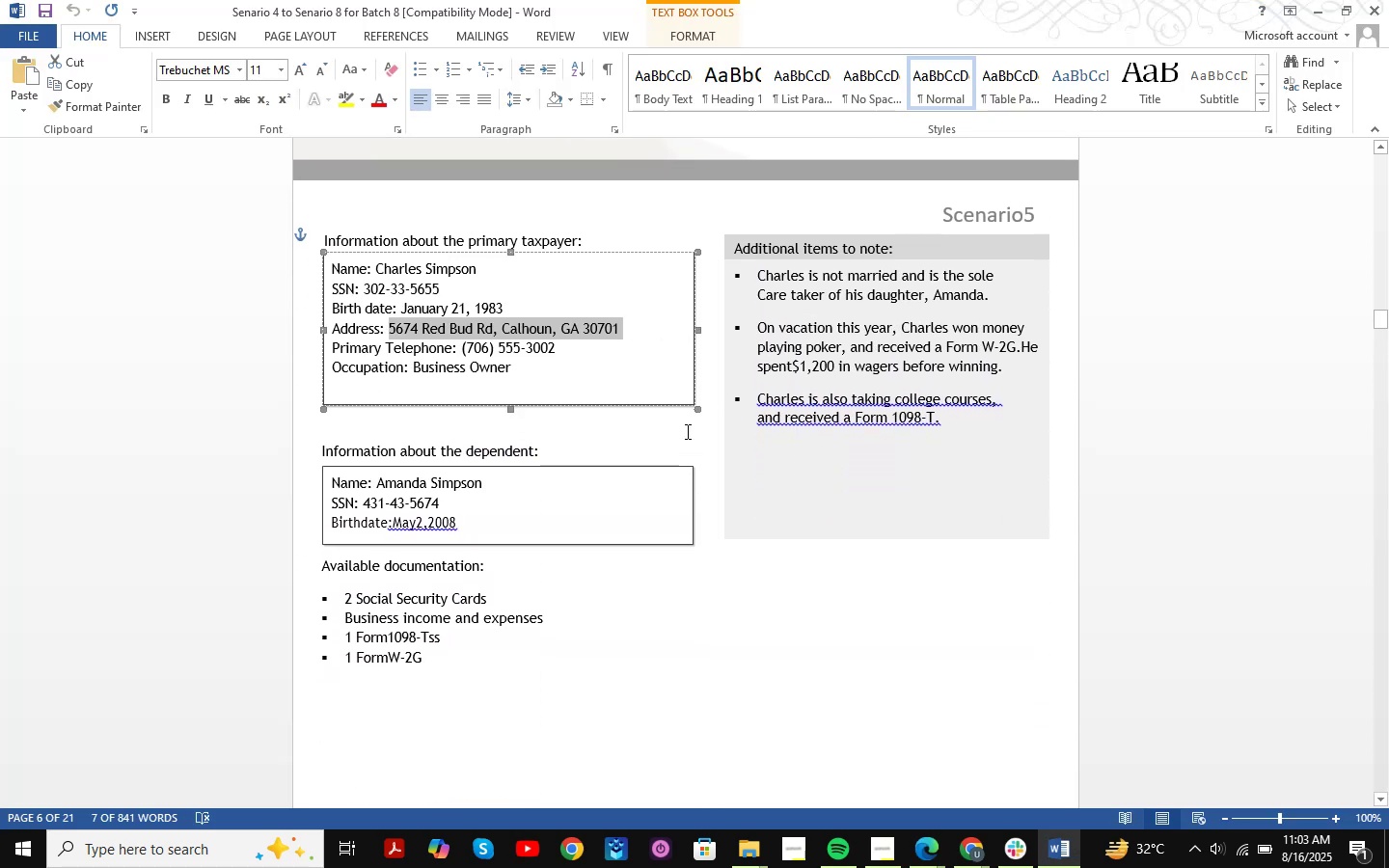 
scroll: coordinate [686, 431], scroll_direction: up, amount: 22.0
 